 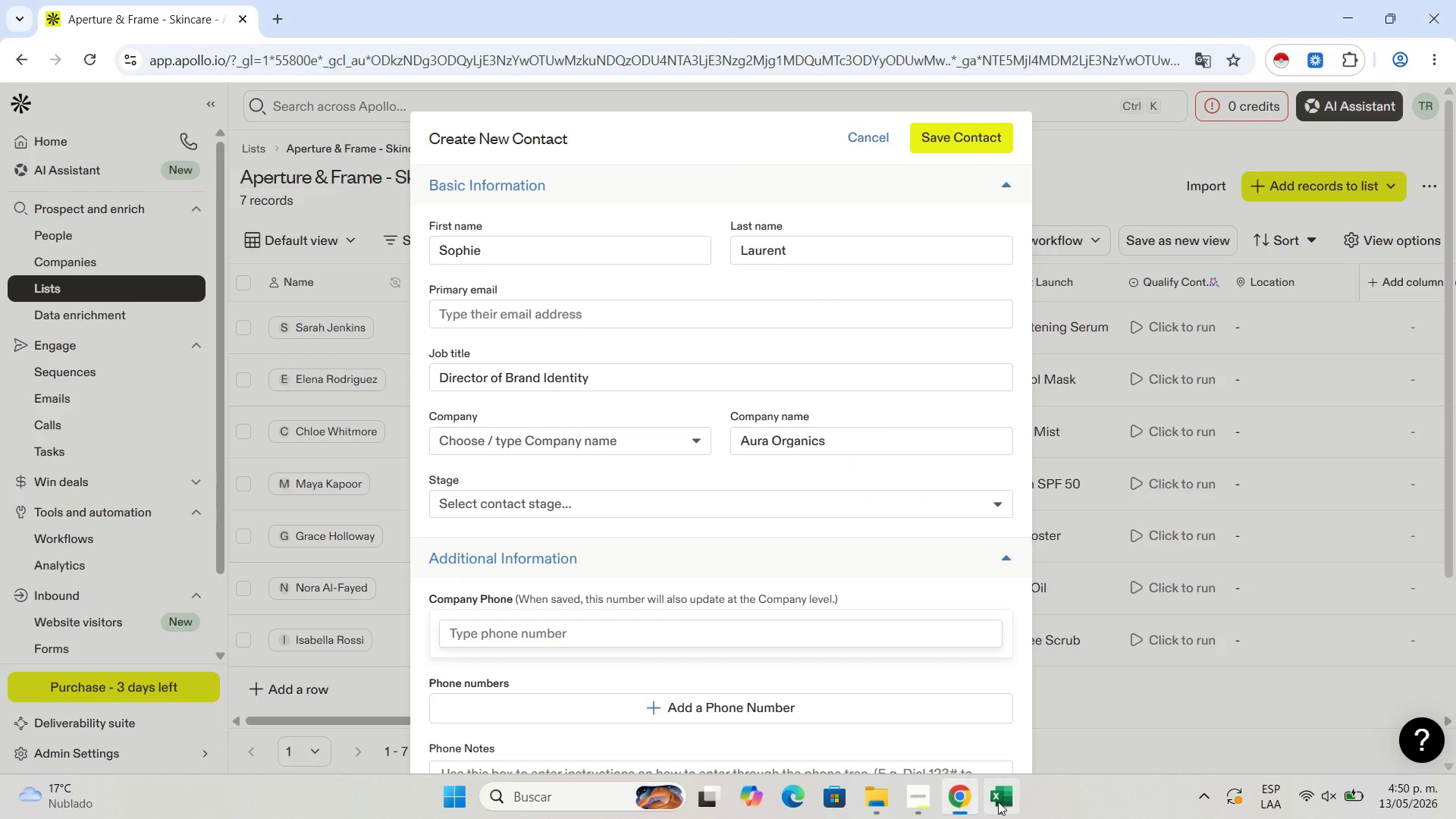 
left_click([1009, 800])
 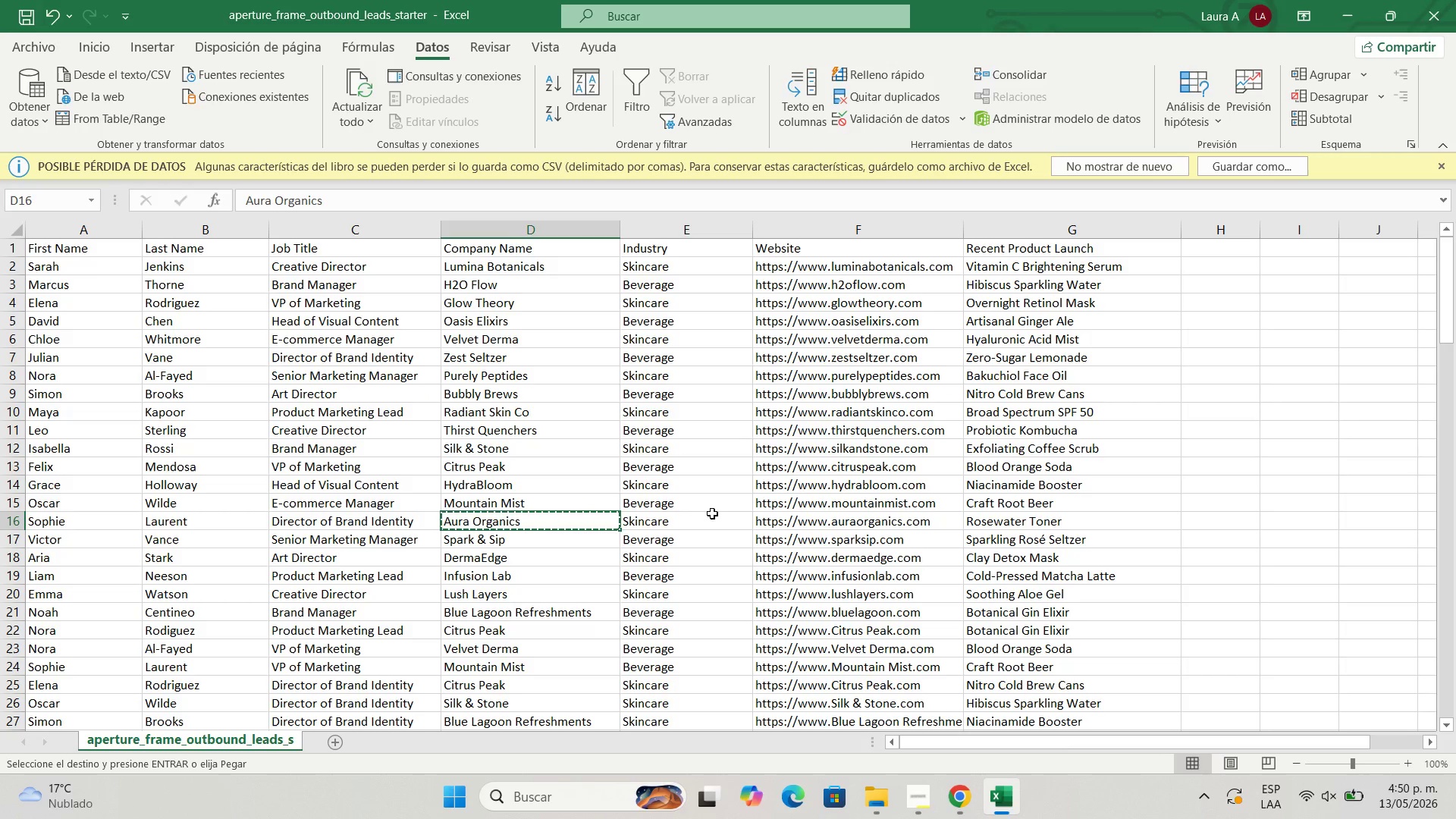 
left_click([704, 520])
 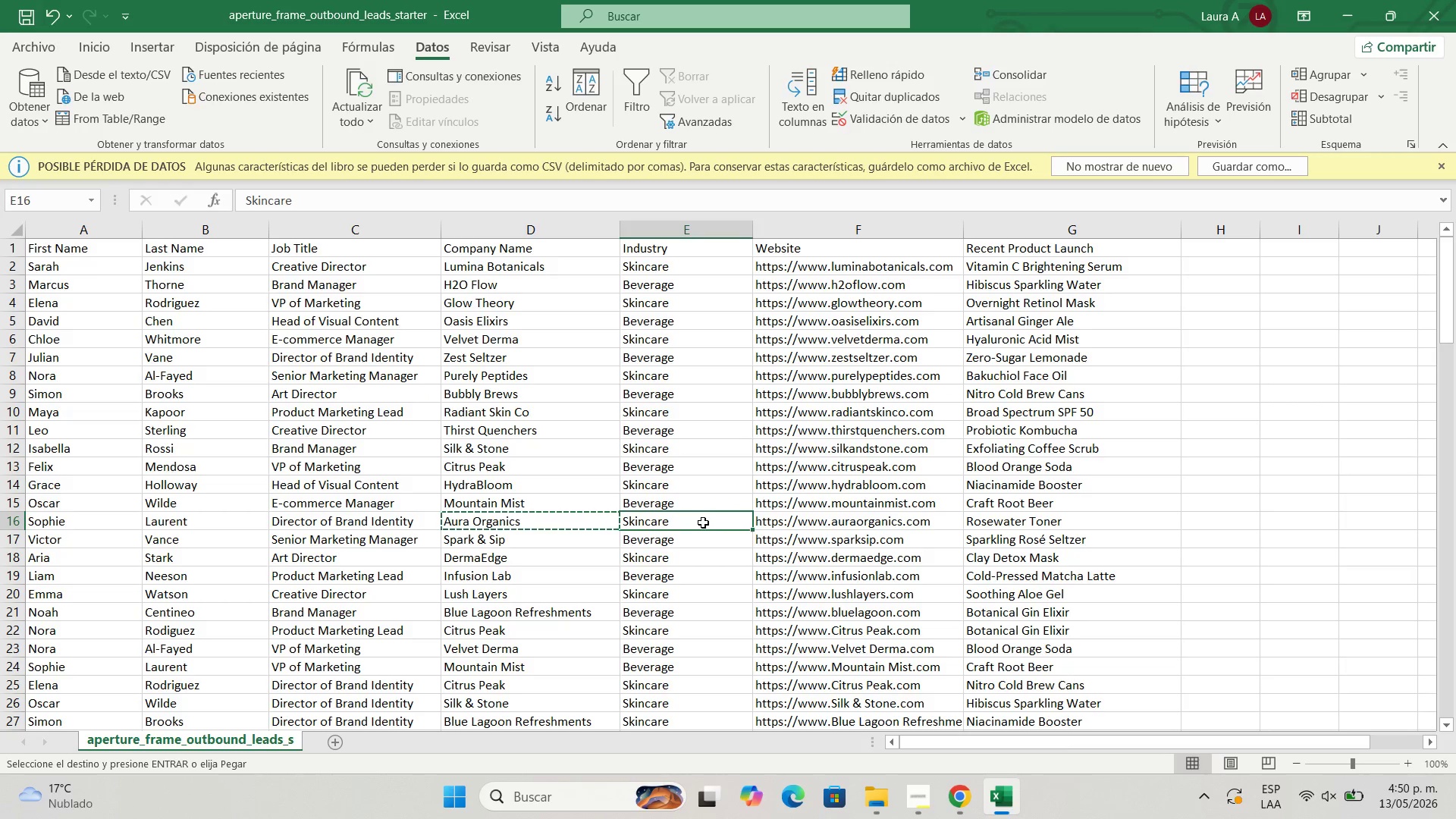 
key(Control+C)
 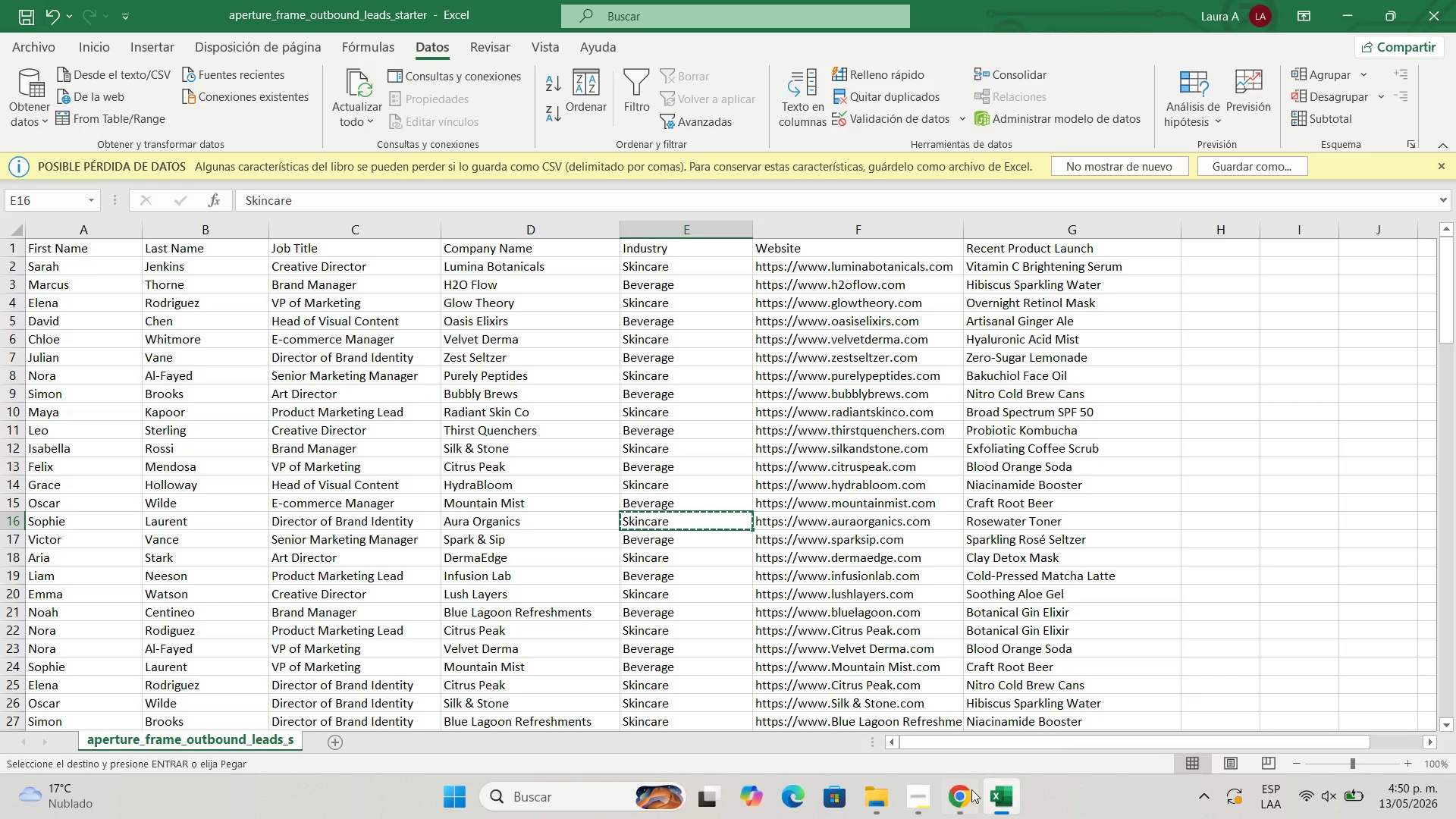 
left_click([967, 789])
 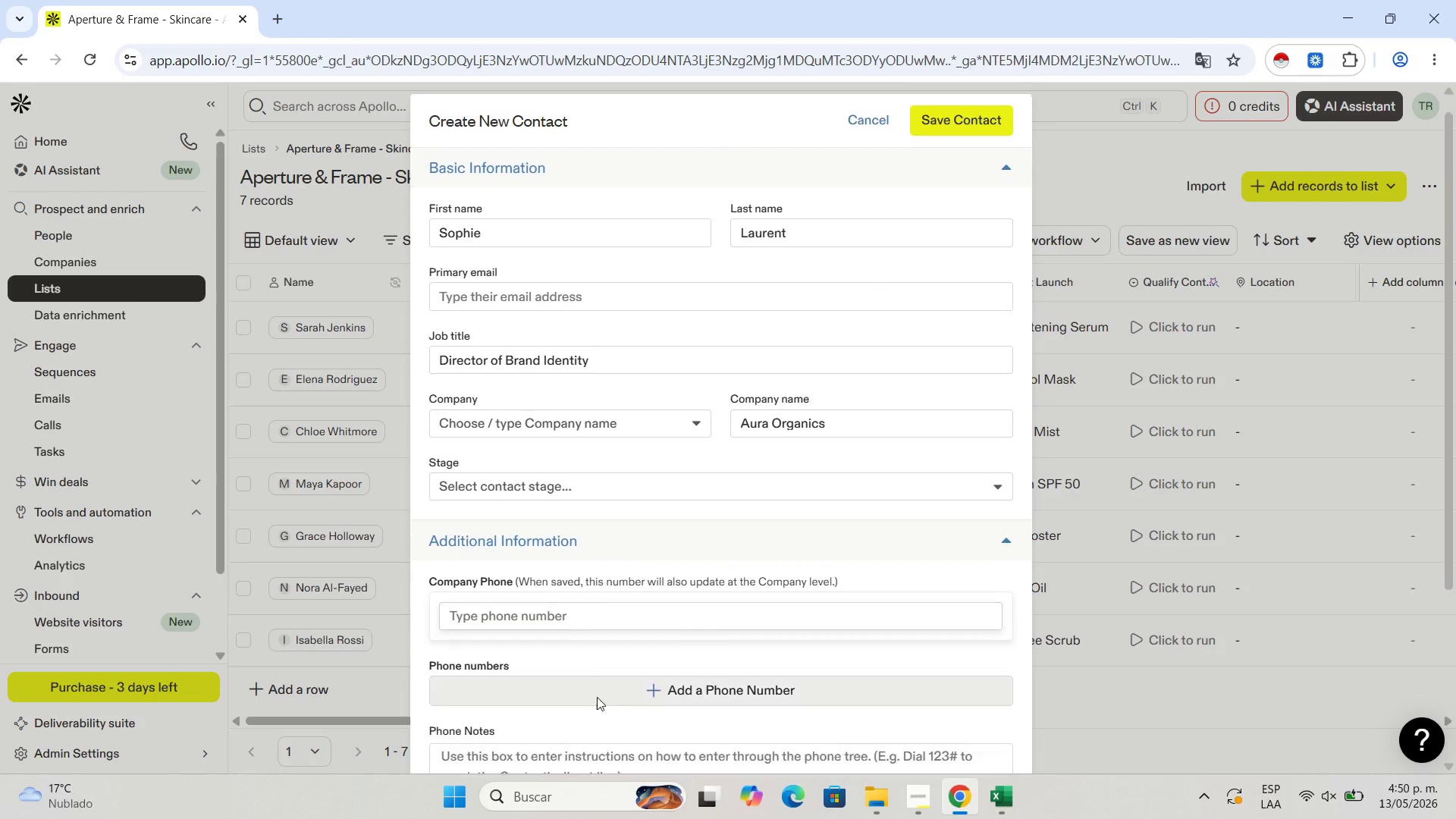 
scroll: coordinate [600, 682], scroll_direction: down, amount: 3.0
 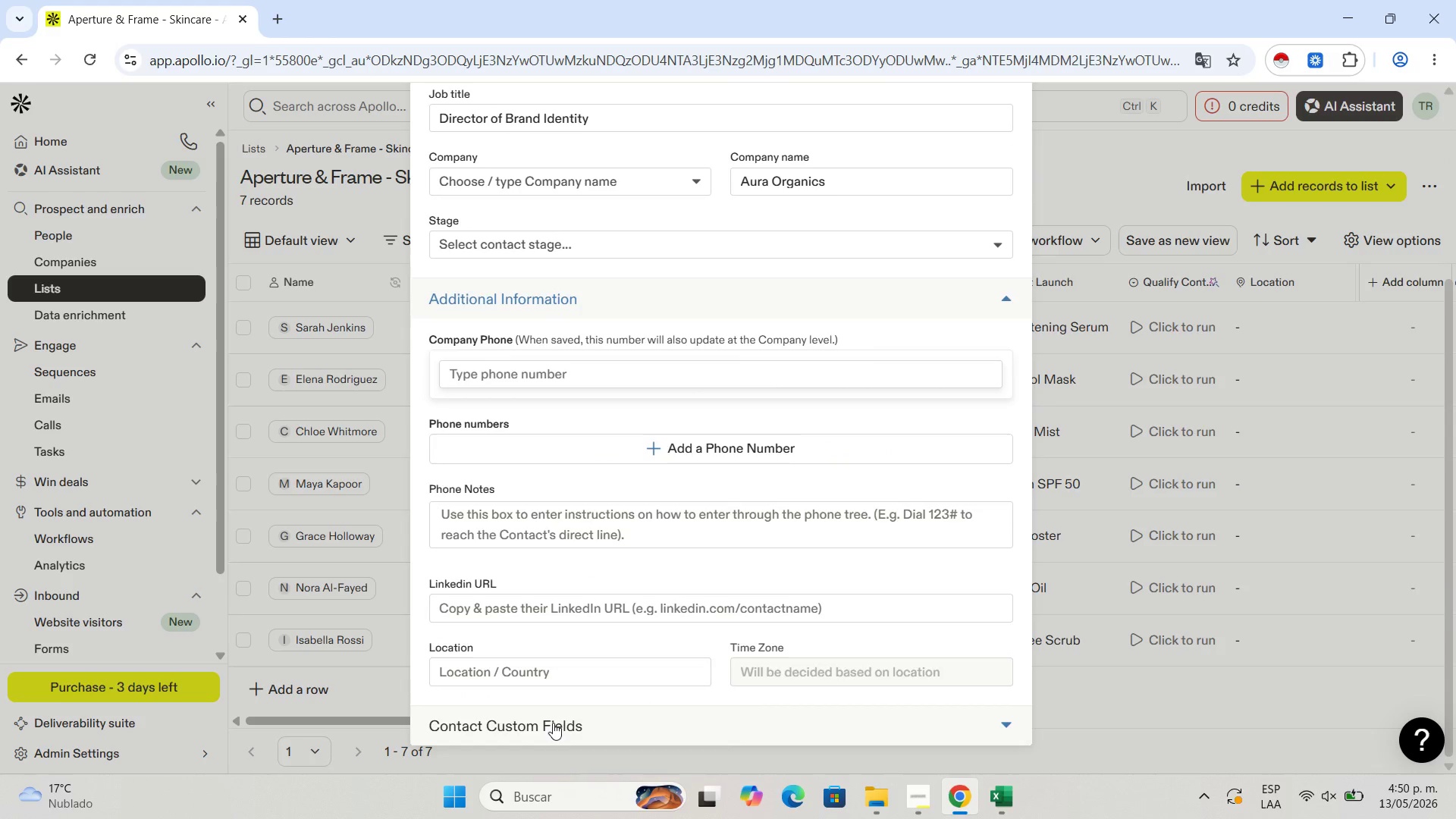 
left_click([553, 723])
 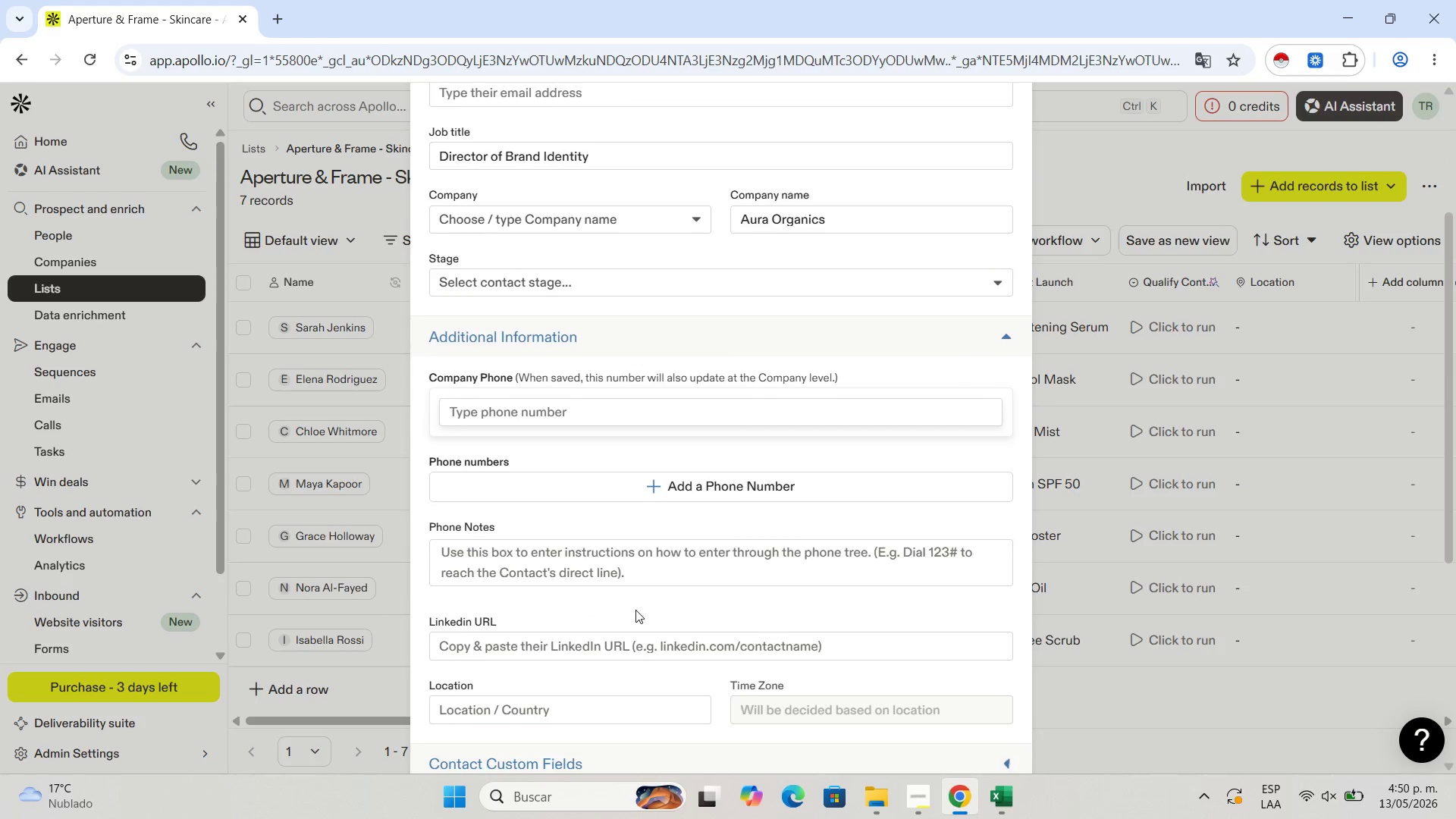 
scroll: coordinate [635, 610], scroll_direction: down, amount: 5.0
 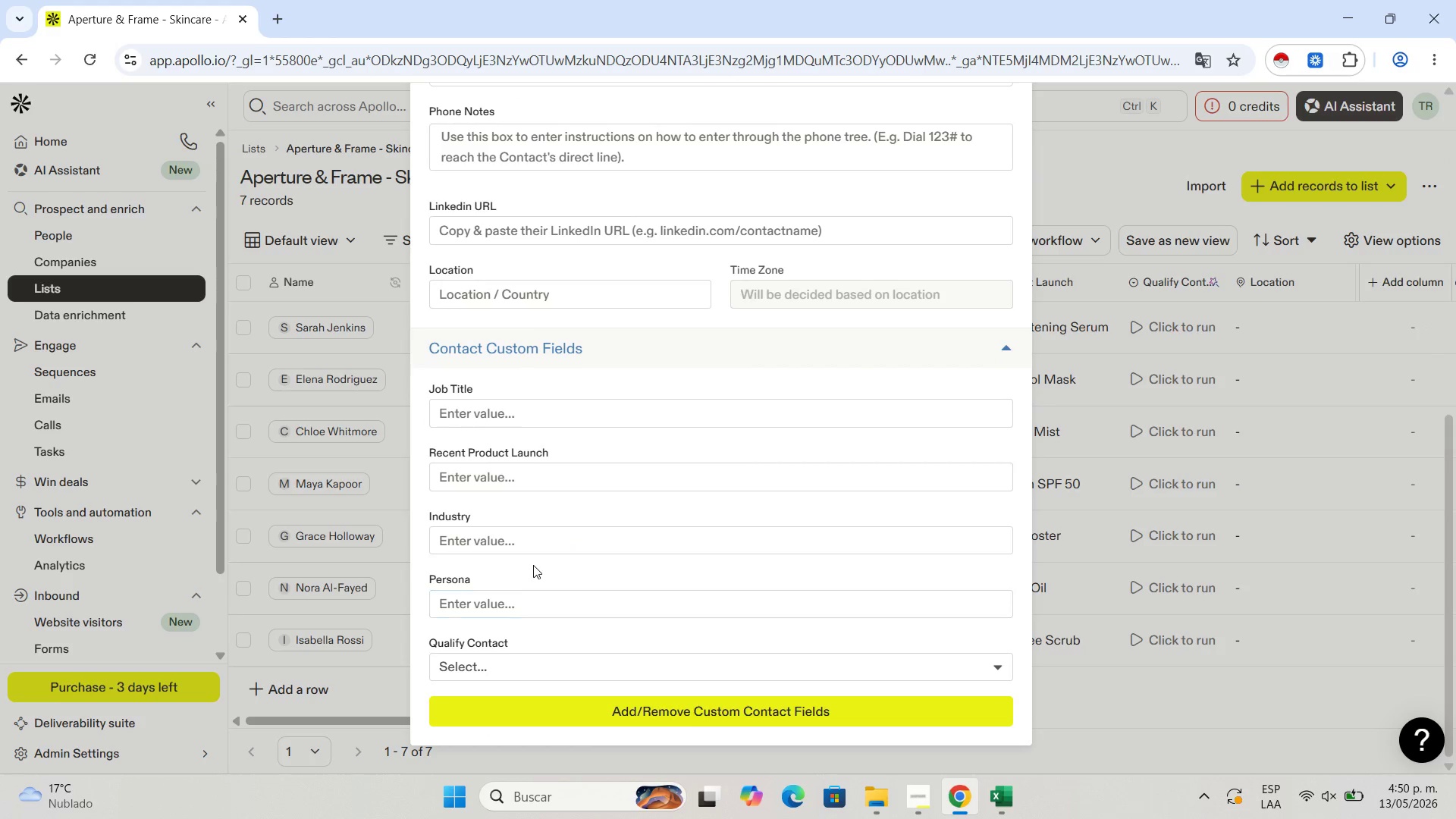 
left_click([535, 538])
 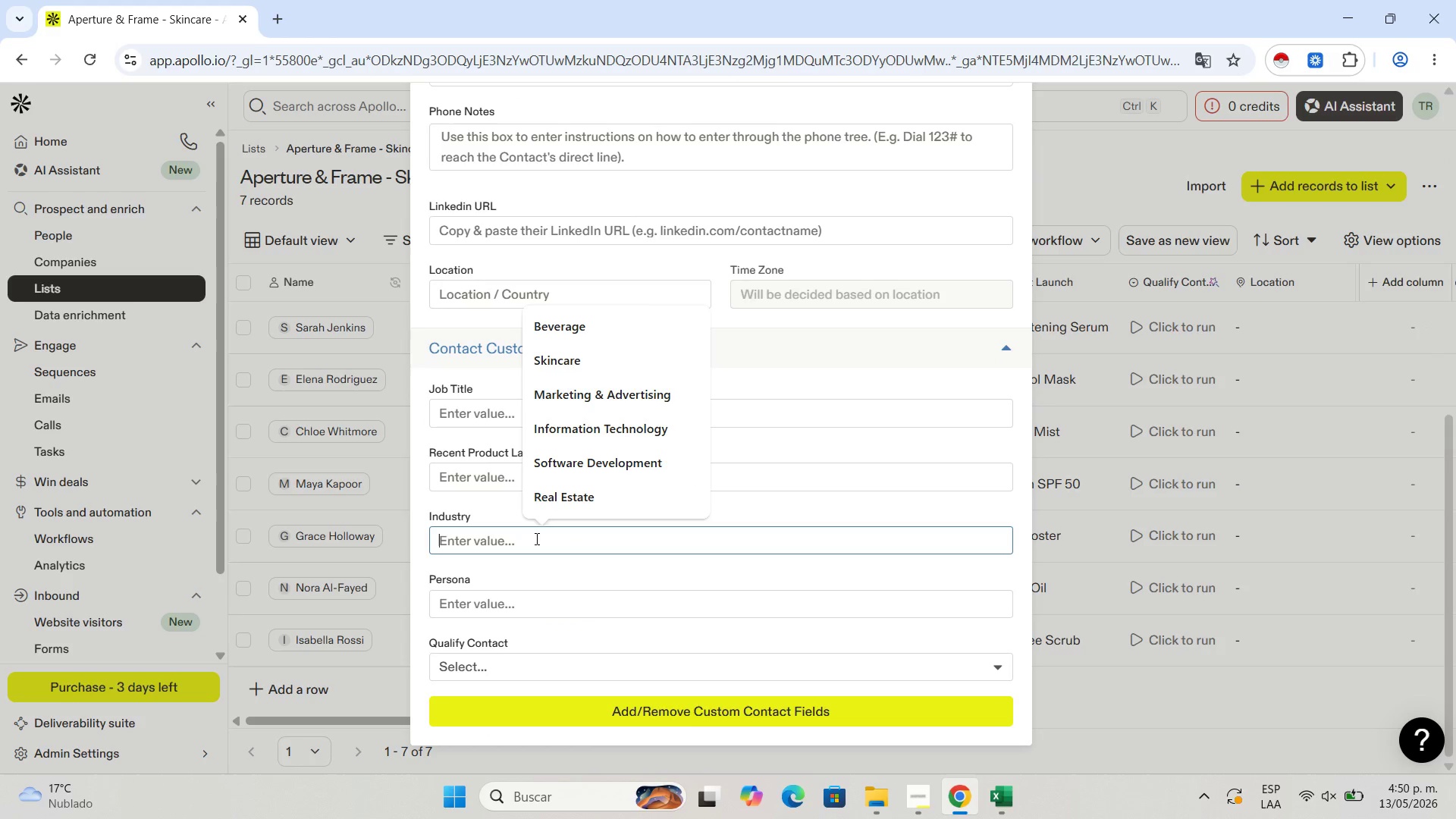 
key(Control+V)
 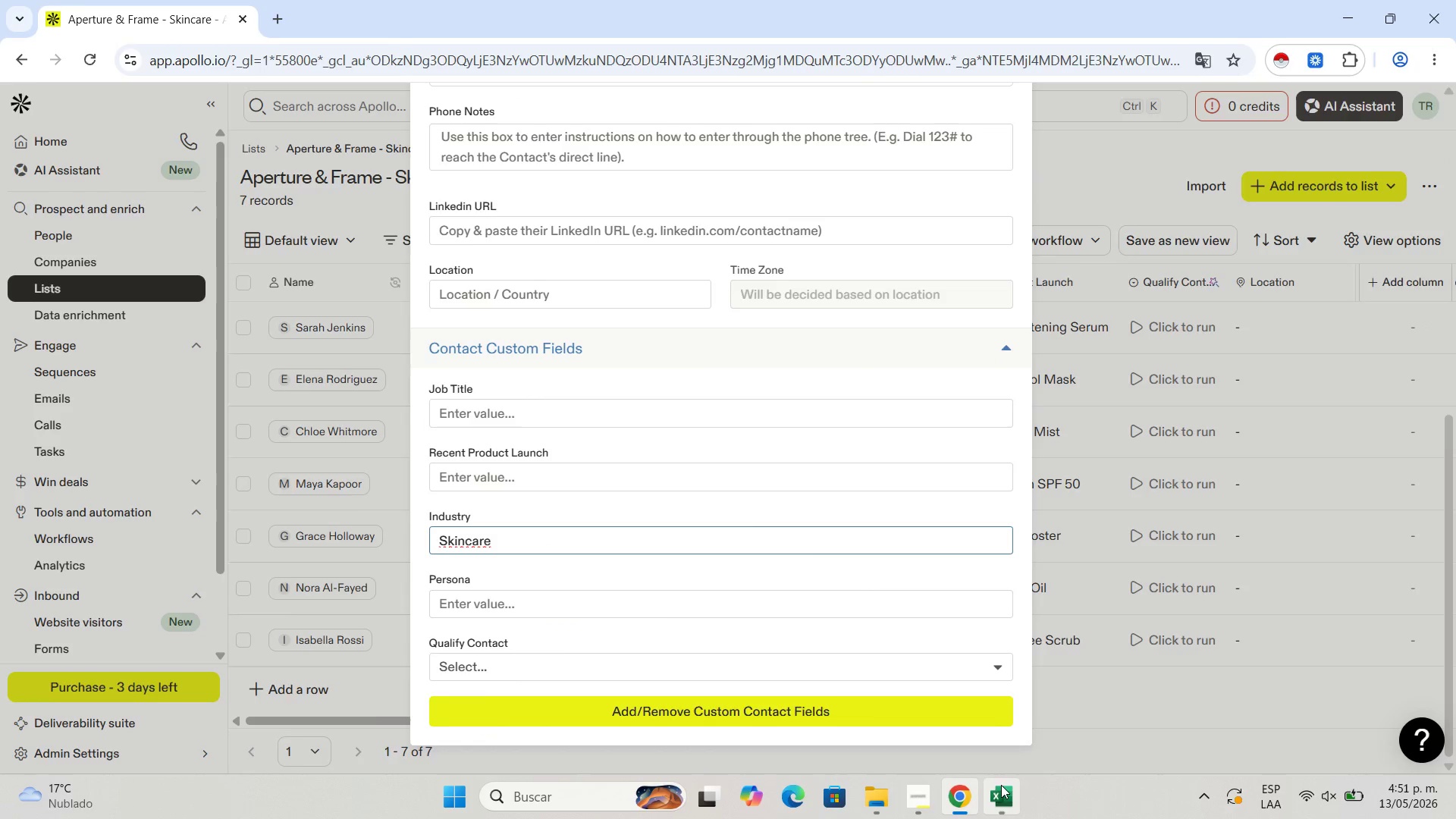 
left_click([995, 796])
 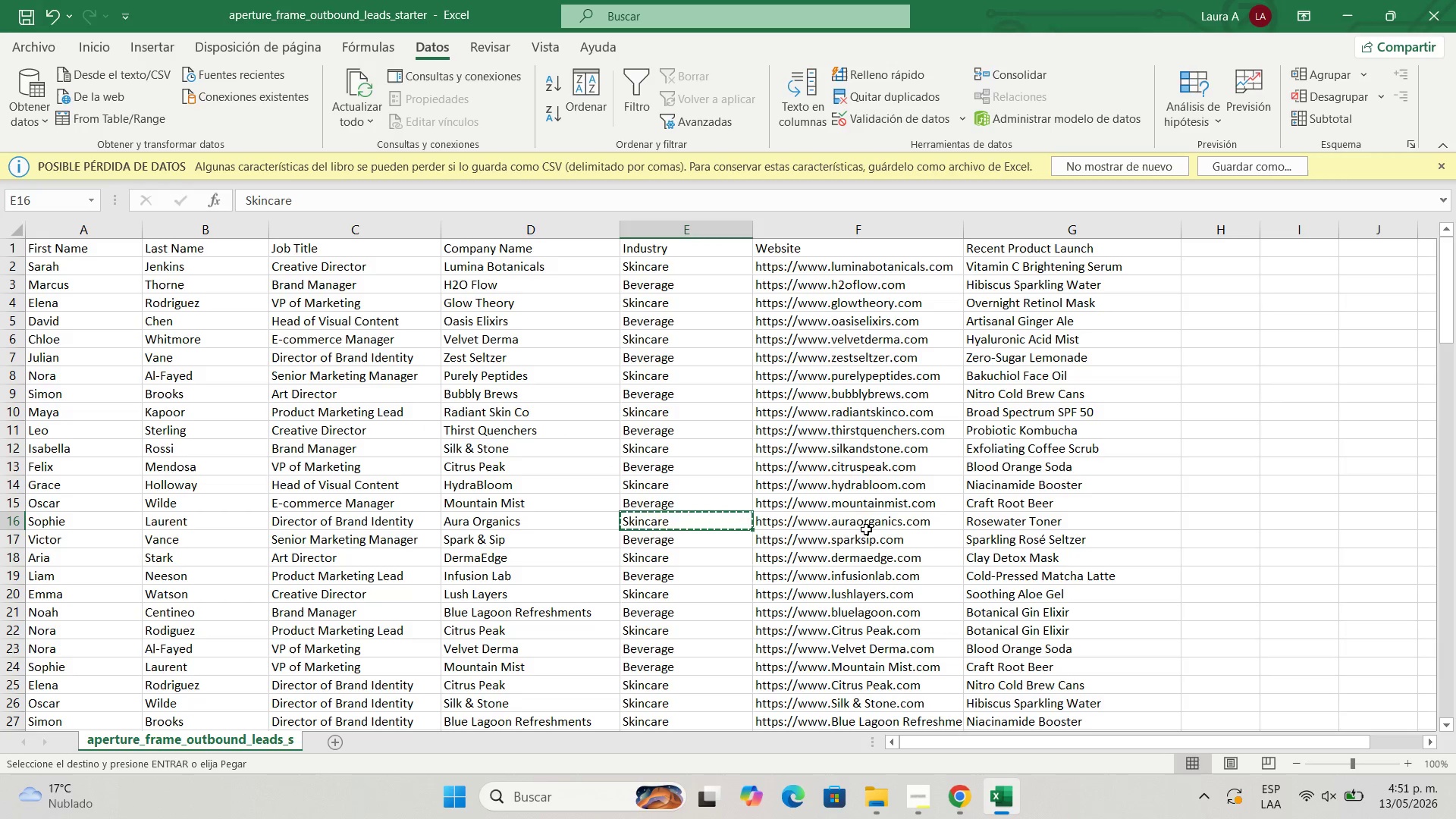 
left_click([858, 521])
 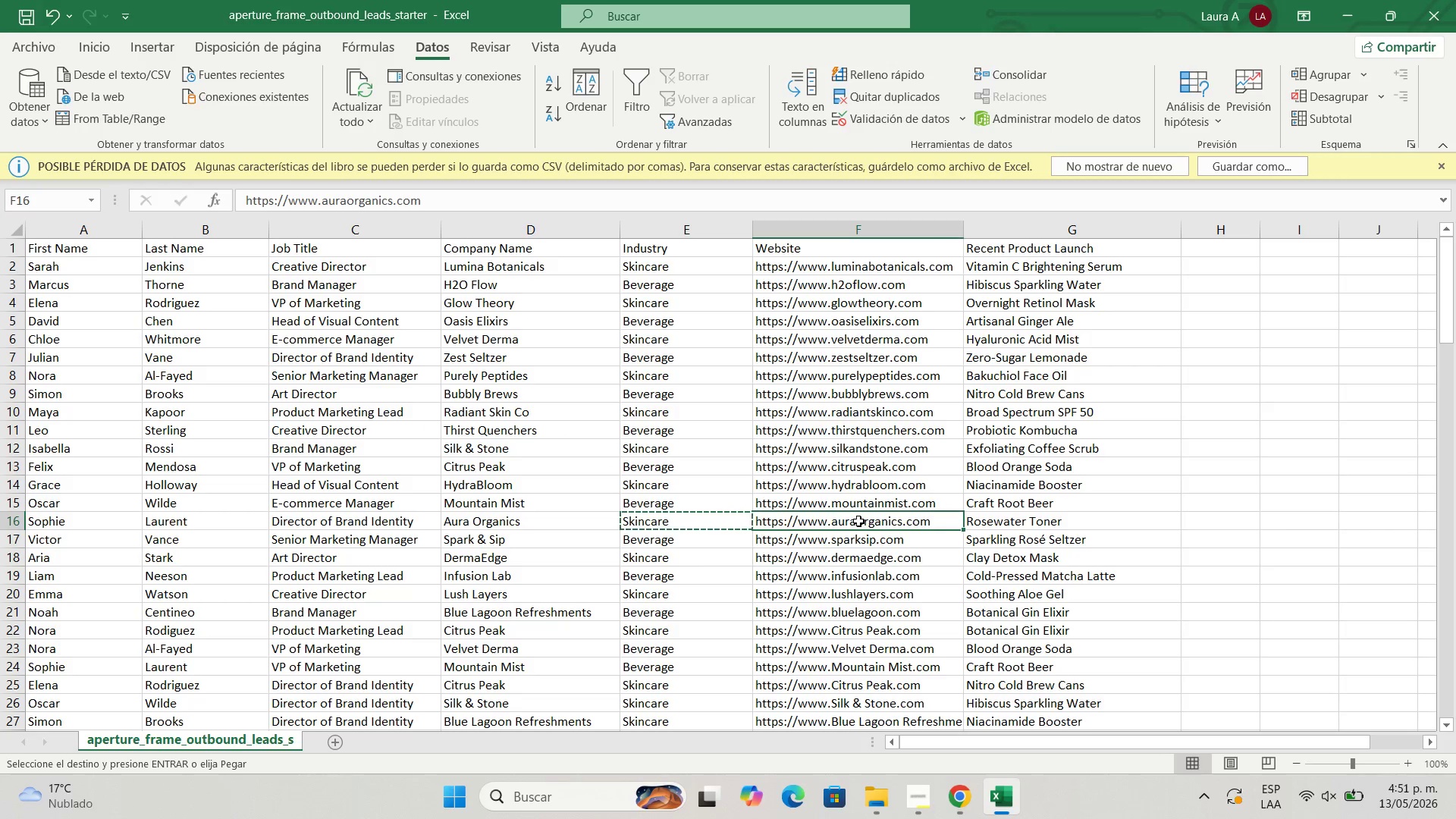 
key(Control+C)
 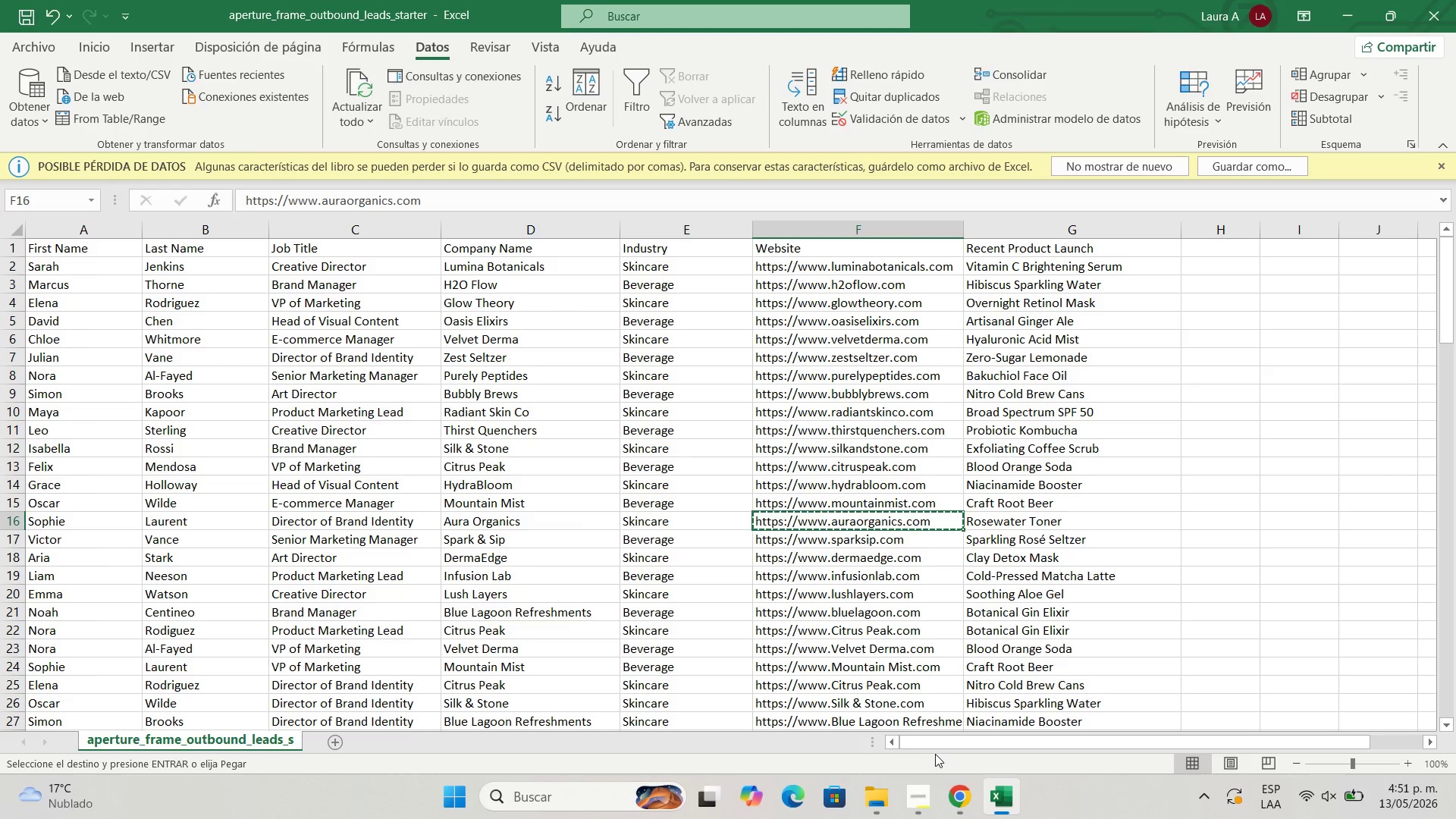 
mouse_move([940, 796])
 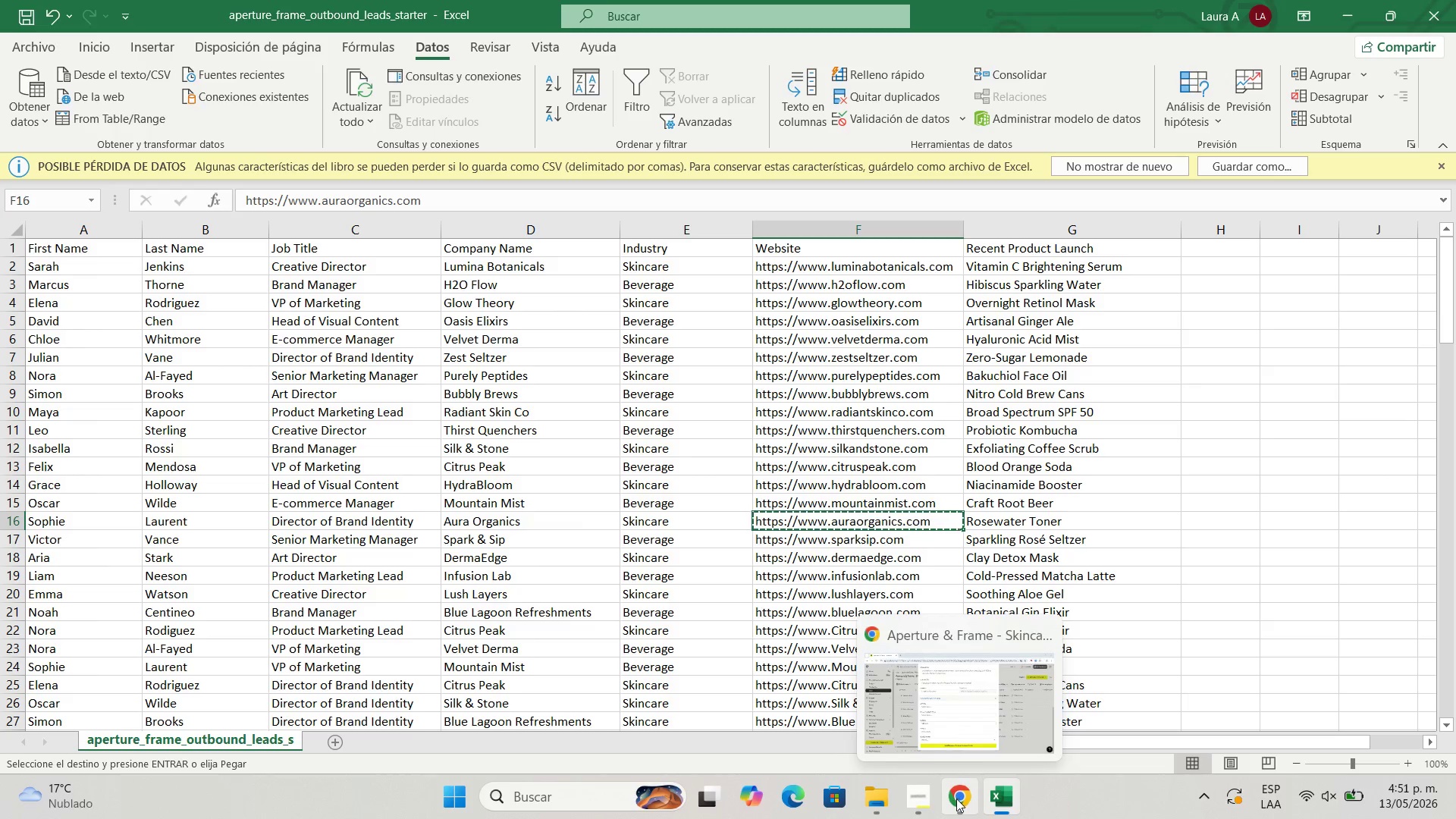 
left_click([956, 799])
 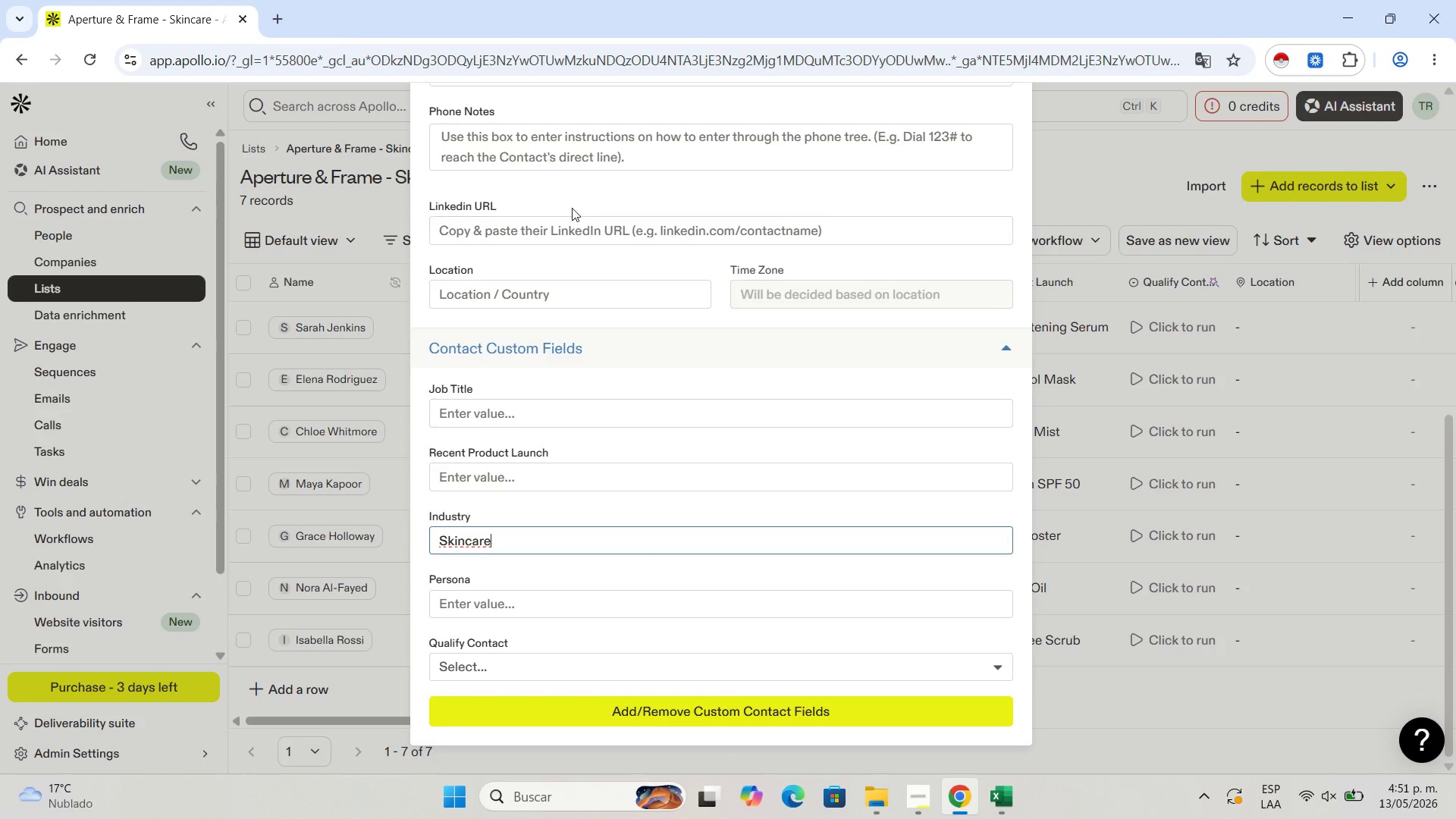 
left_click([568, 232])
 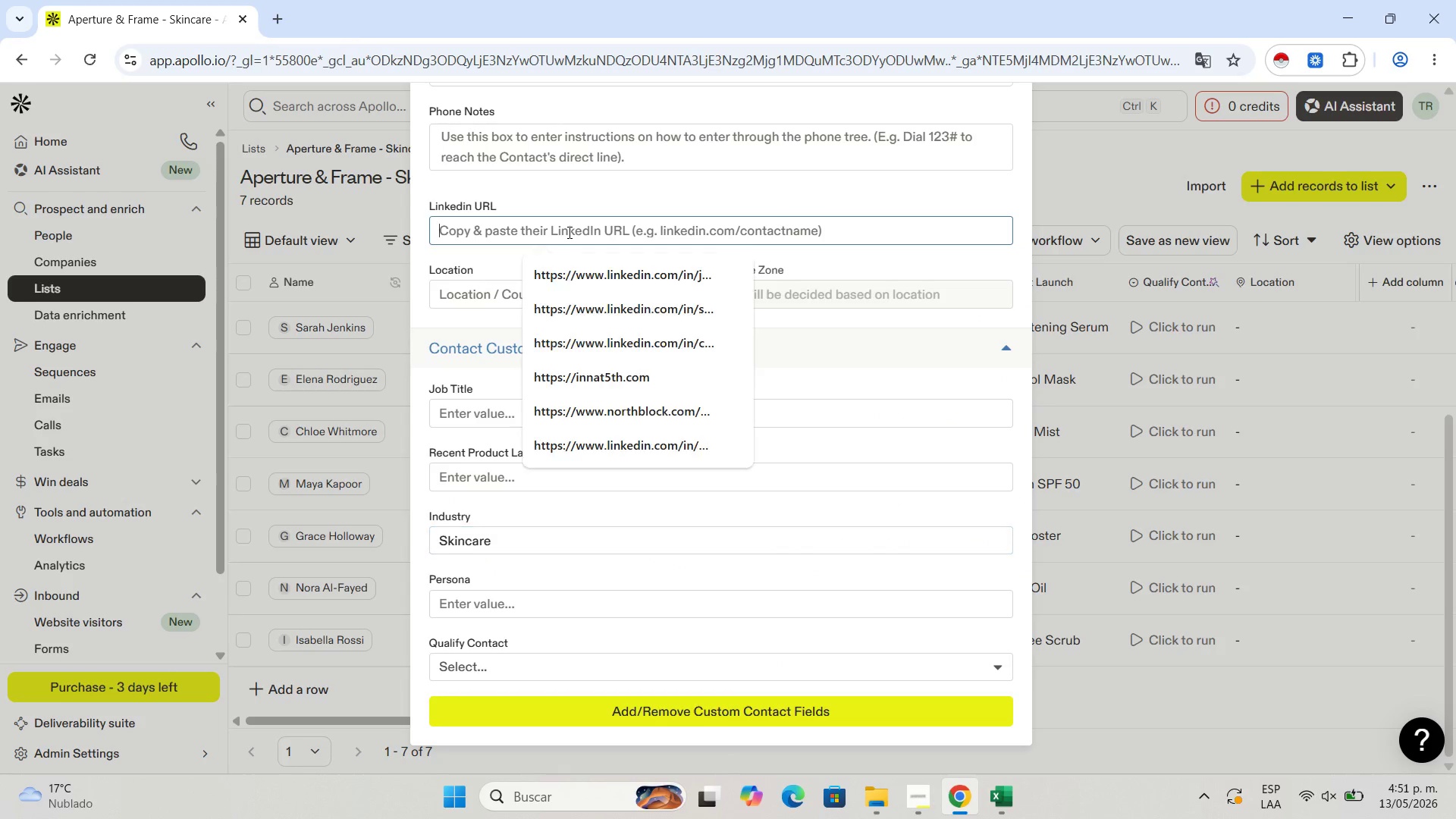 
key(Control+V)
 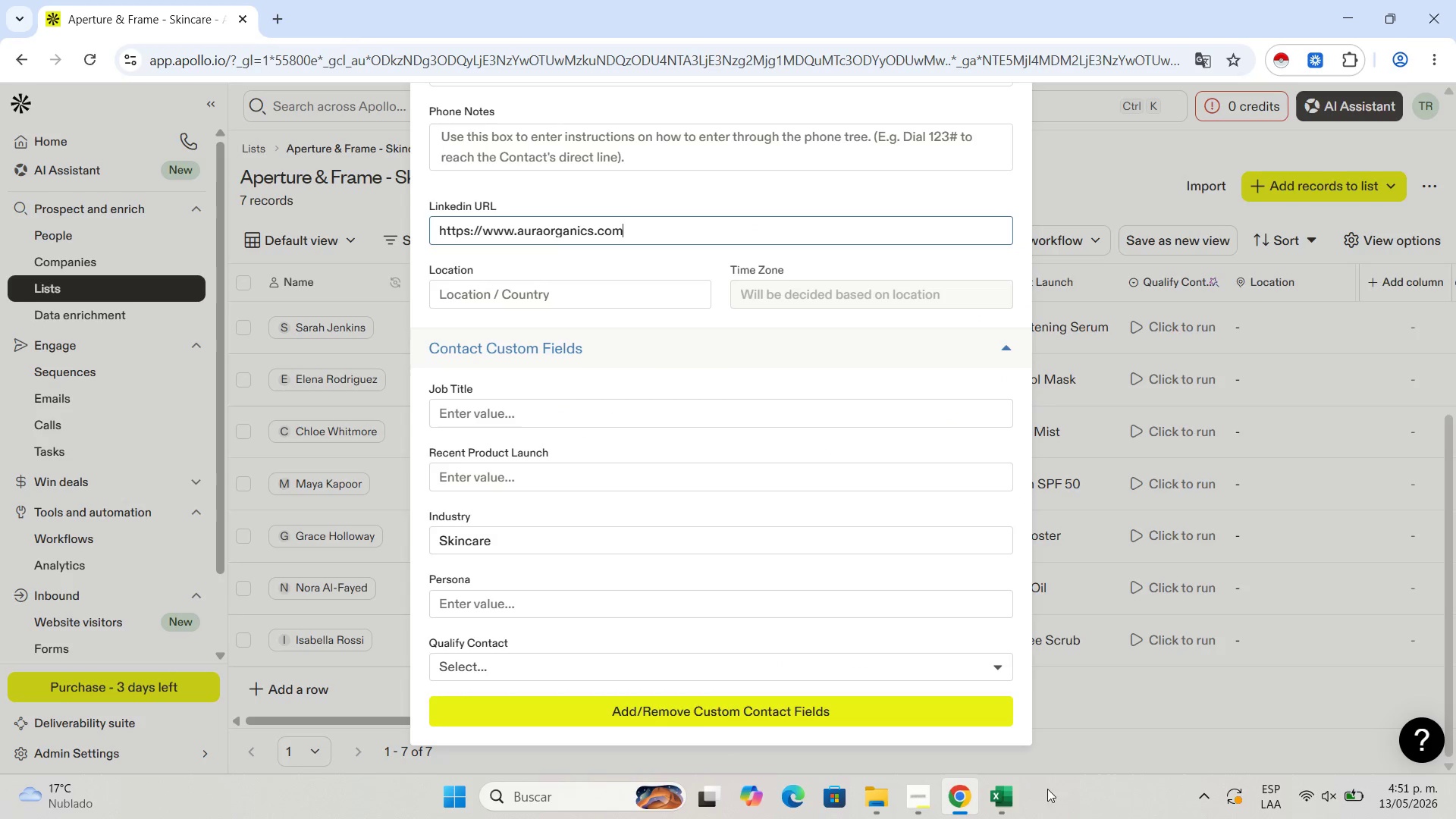 
left_click([1003, 801])
 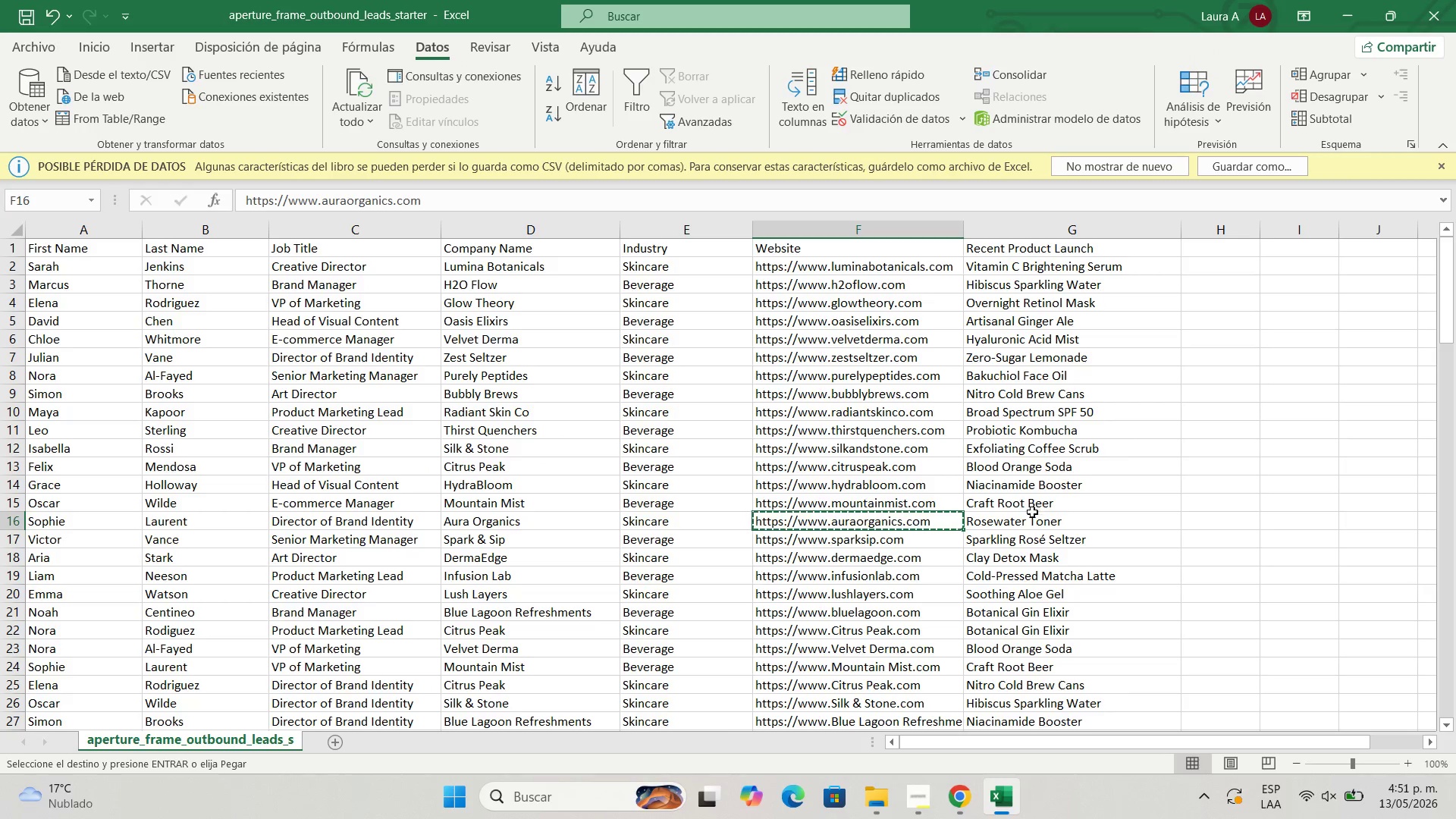 
left_click([1031, 518])
 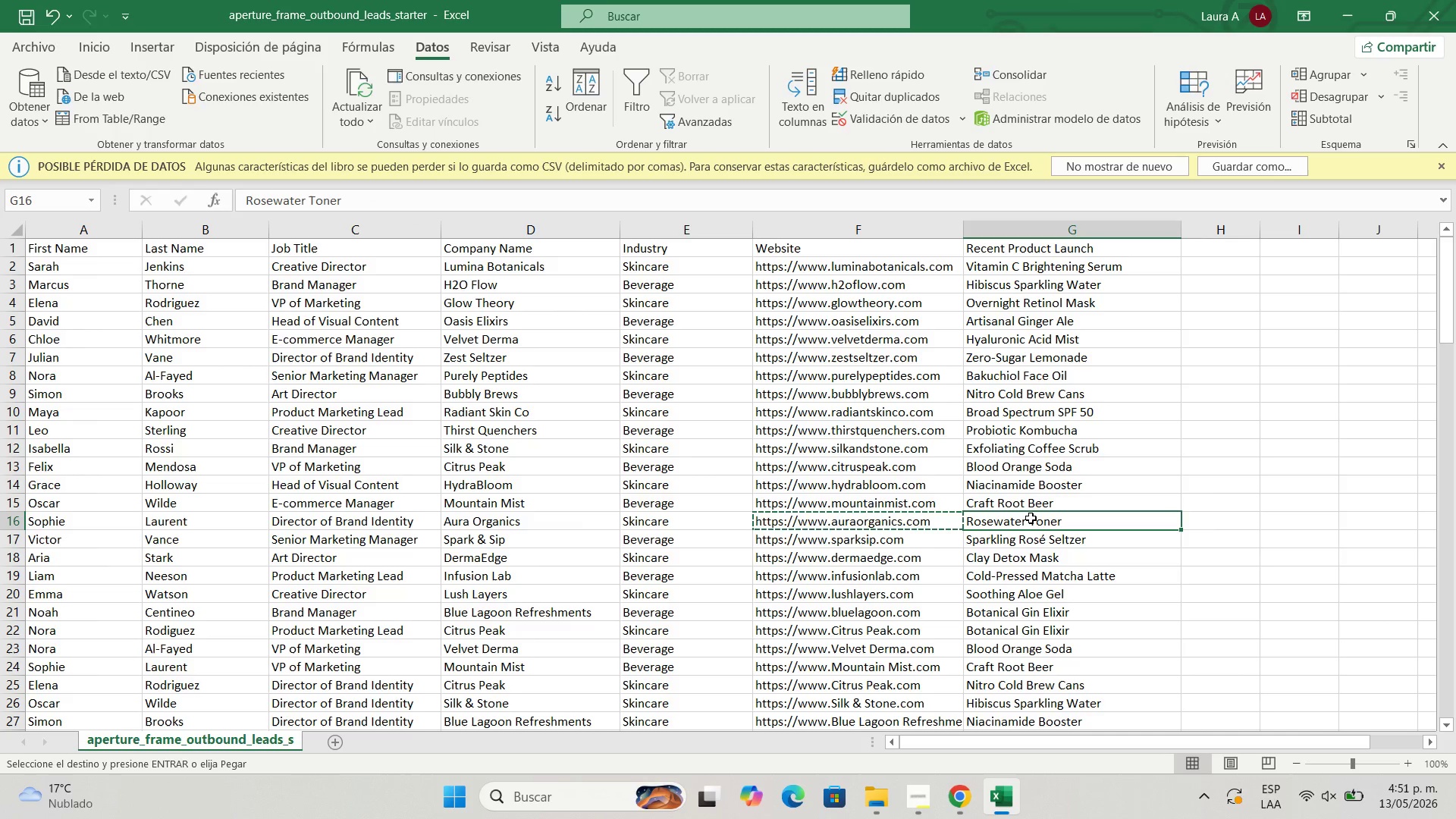 
key(Control+C)
 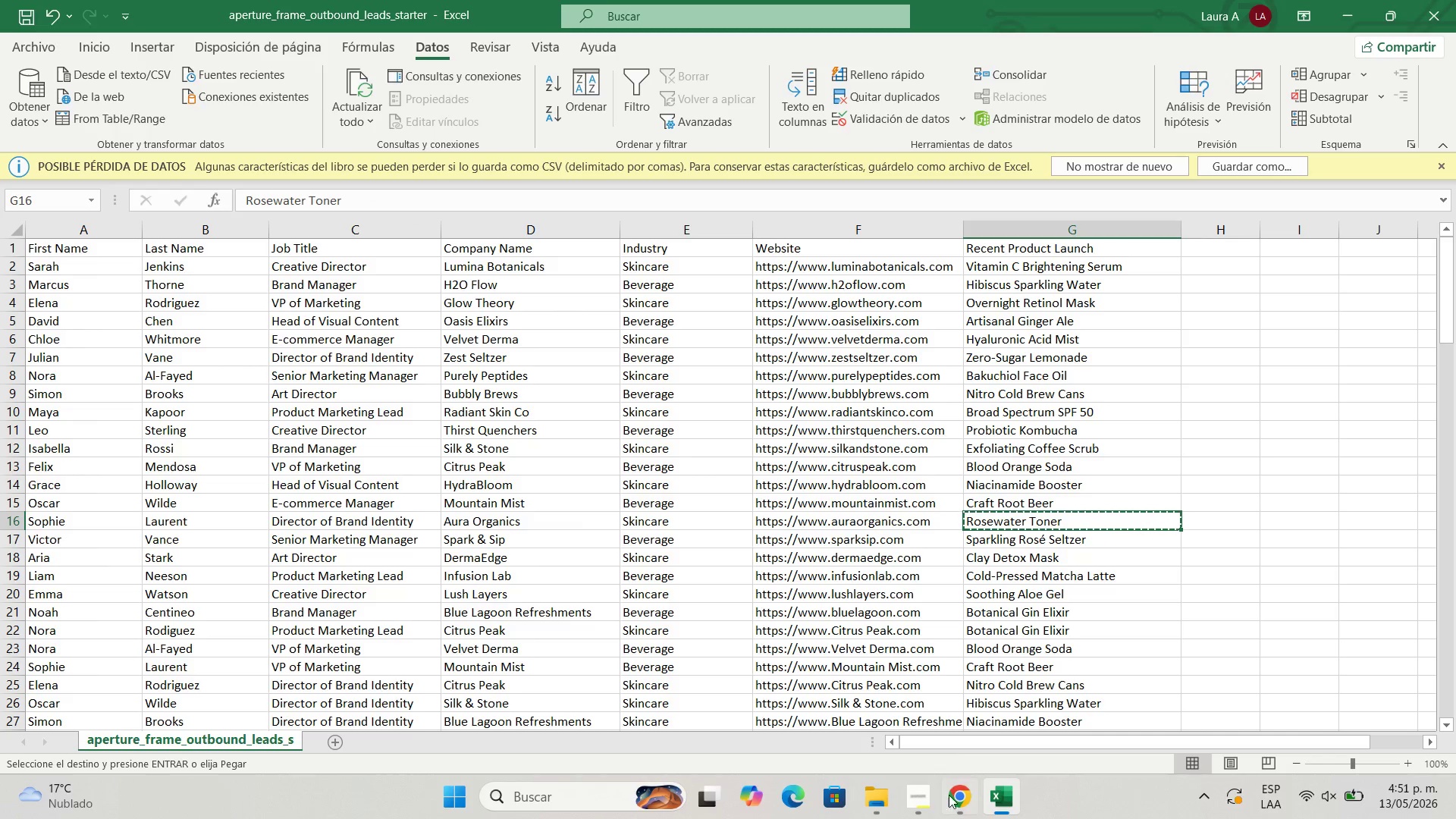 
left_click([955, 796])
 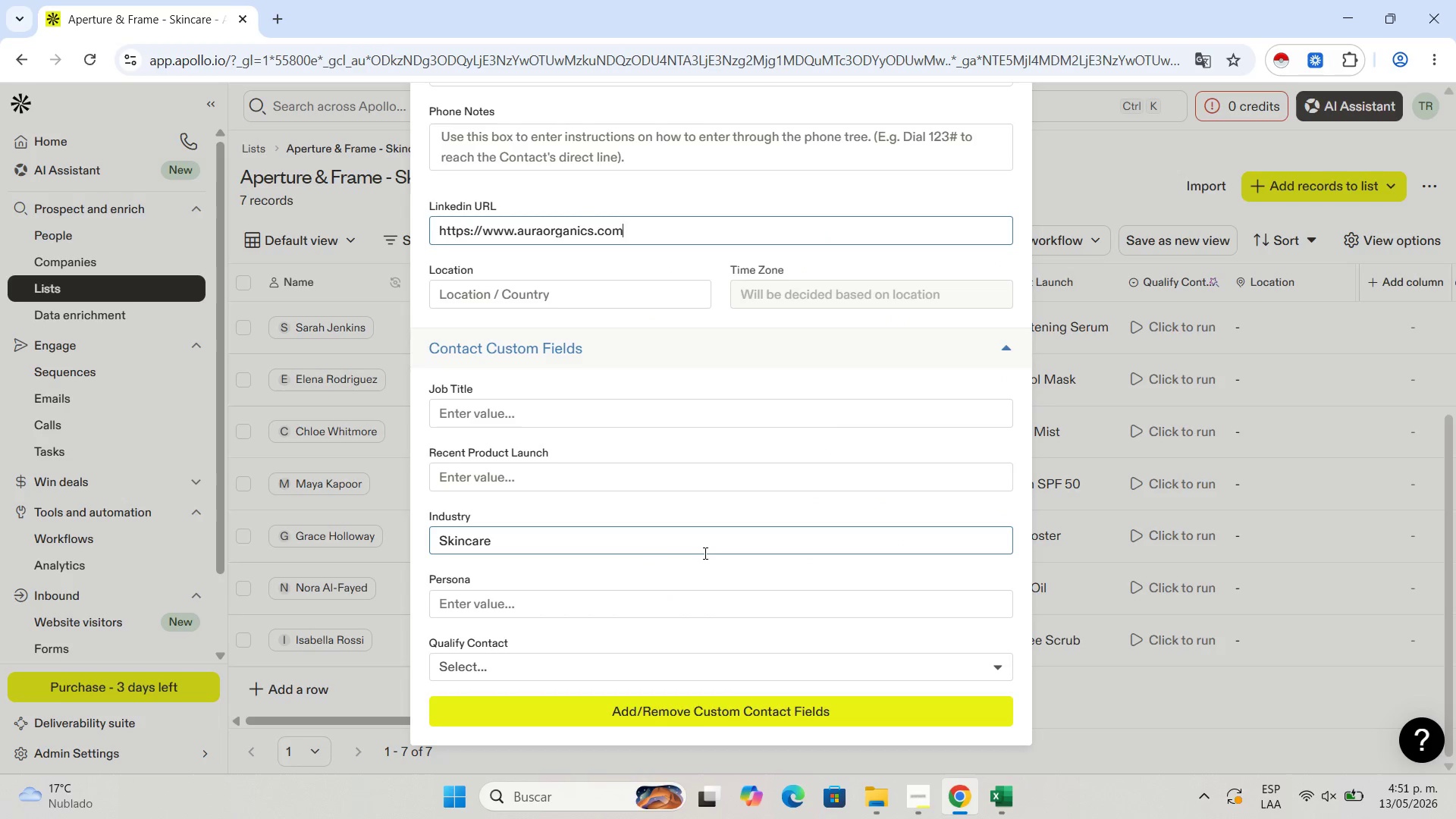 
scroll: coordinate [704, 553], scroll_direction: down, amount: 1.0
 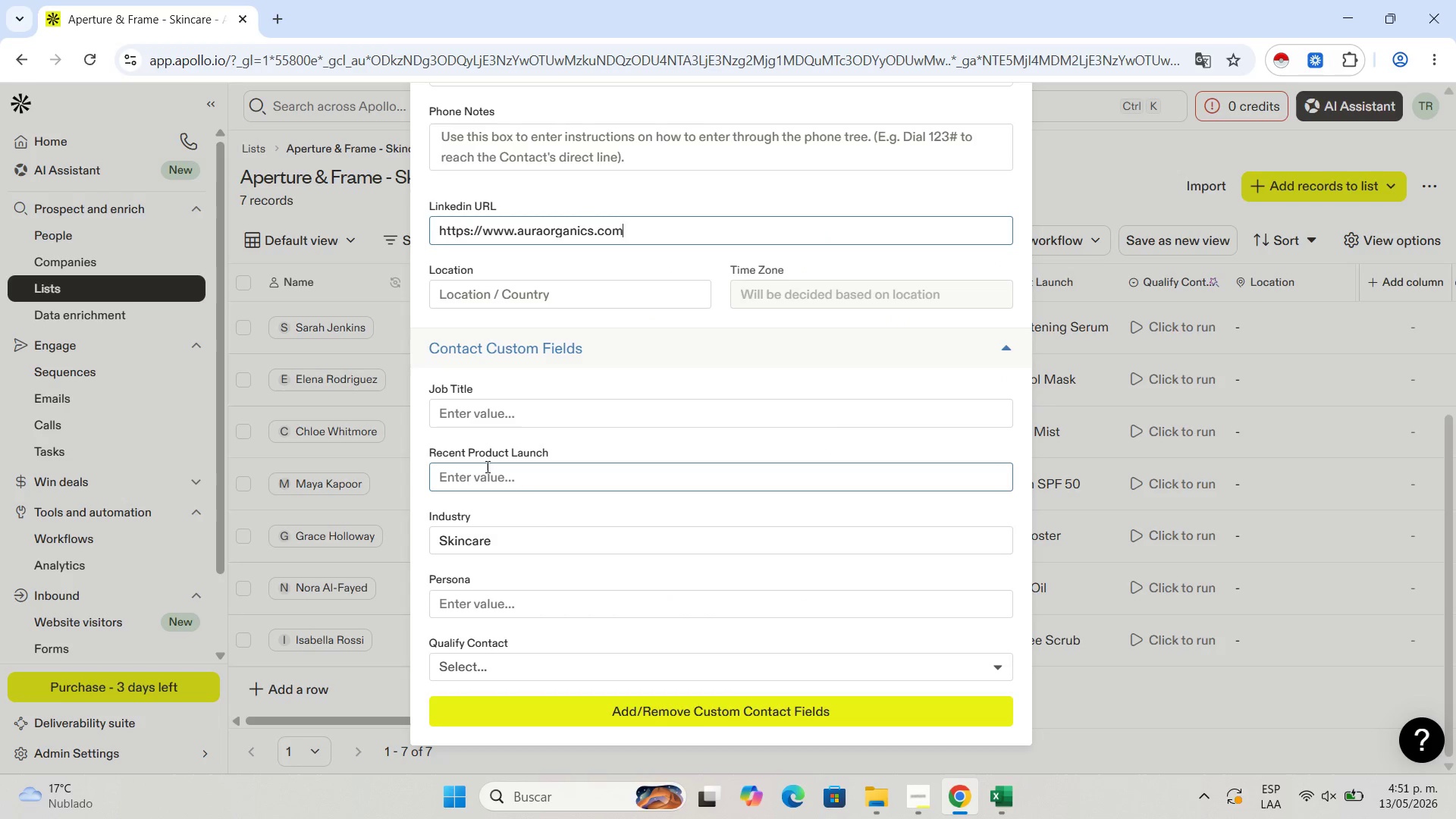 
left_click([486, 466])
 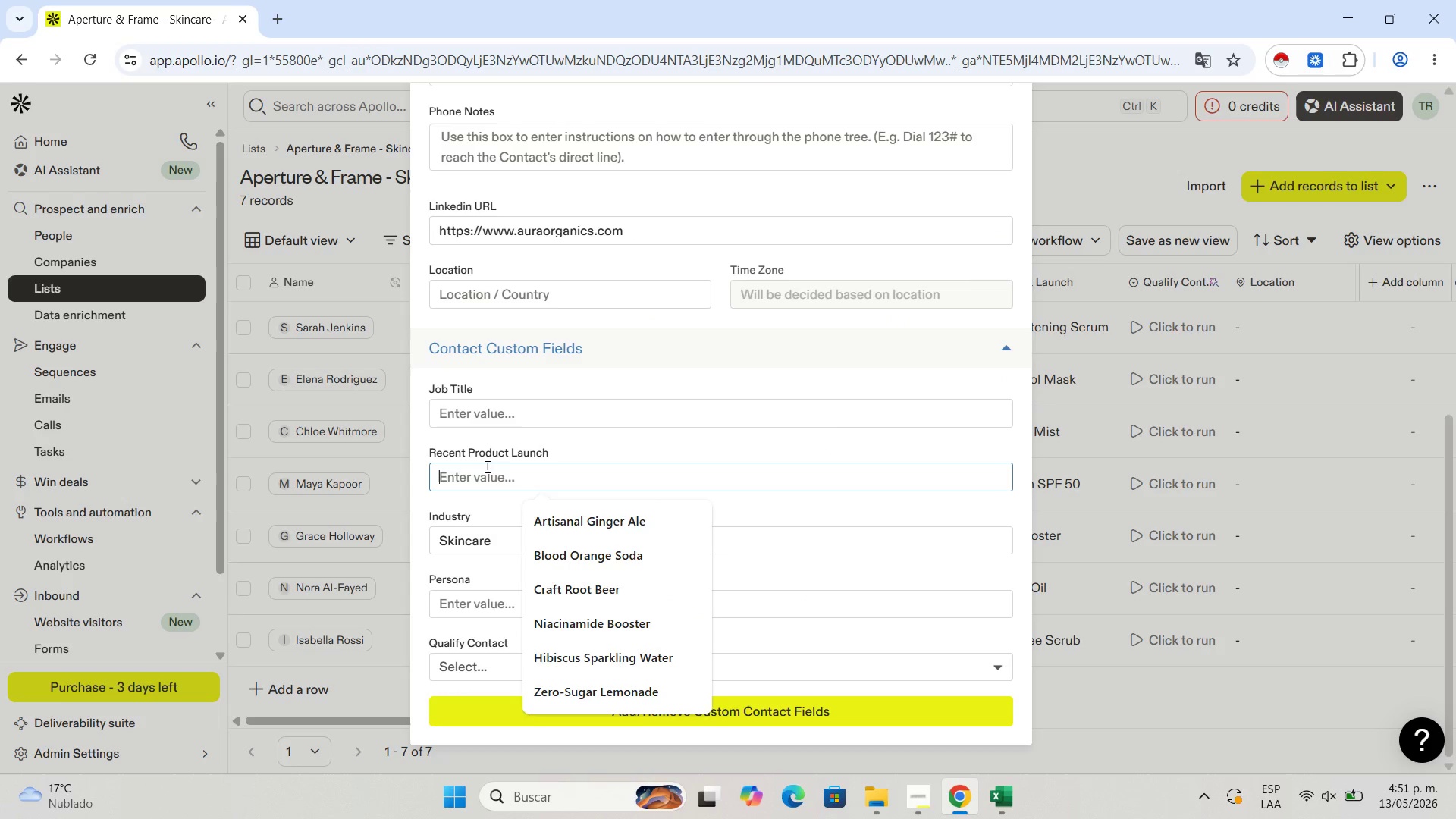 
key(Control+V)
 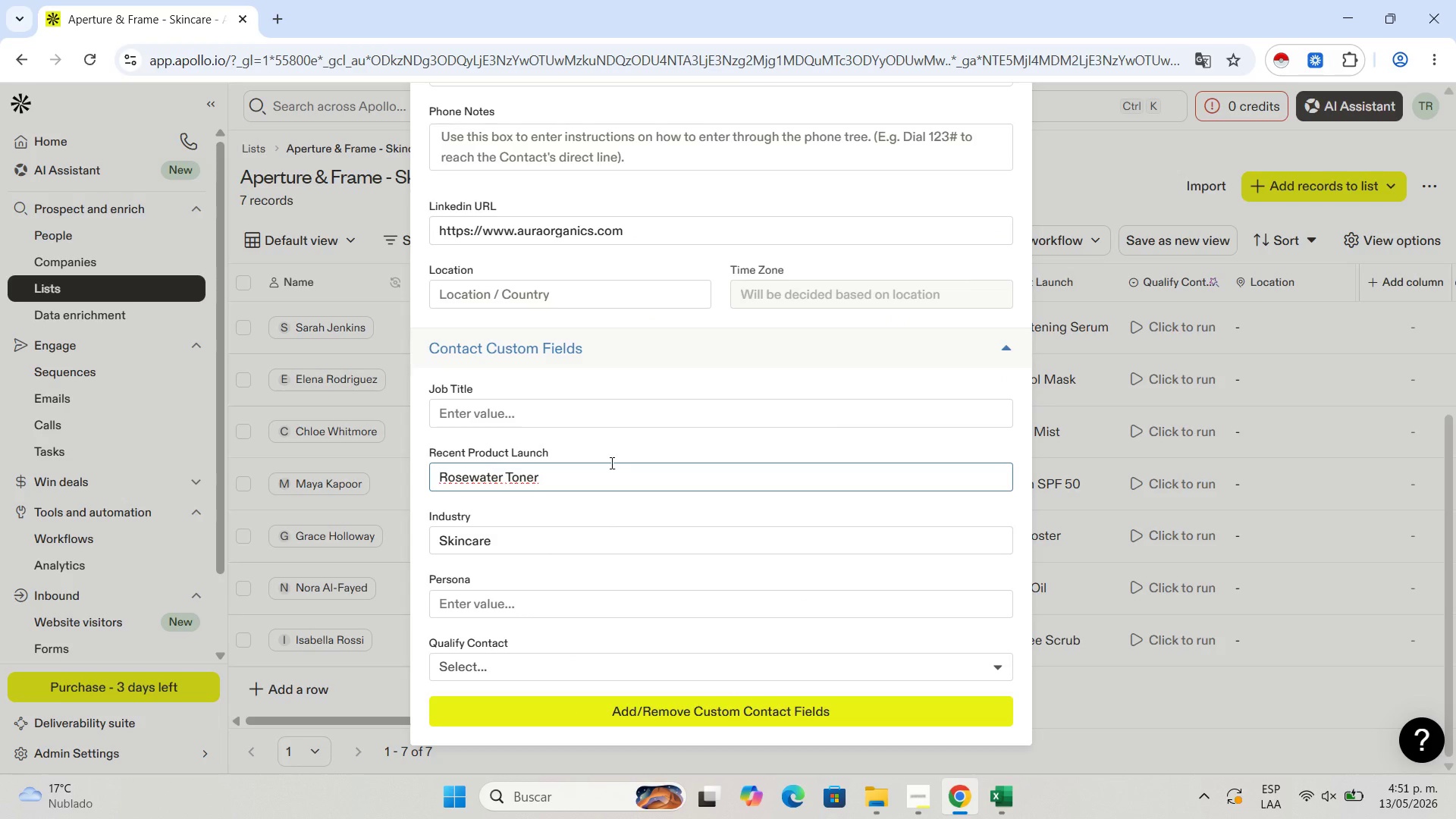 
scroll: coordinate [699, 450], scroll_direction: up, amount: 12.0
 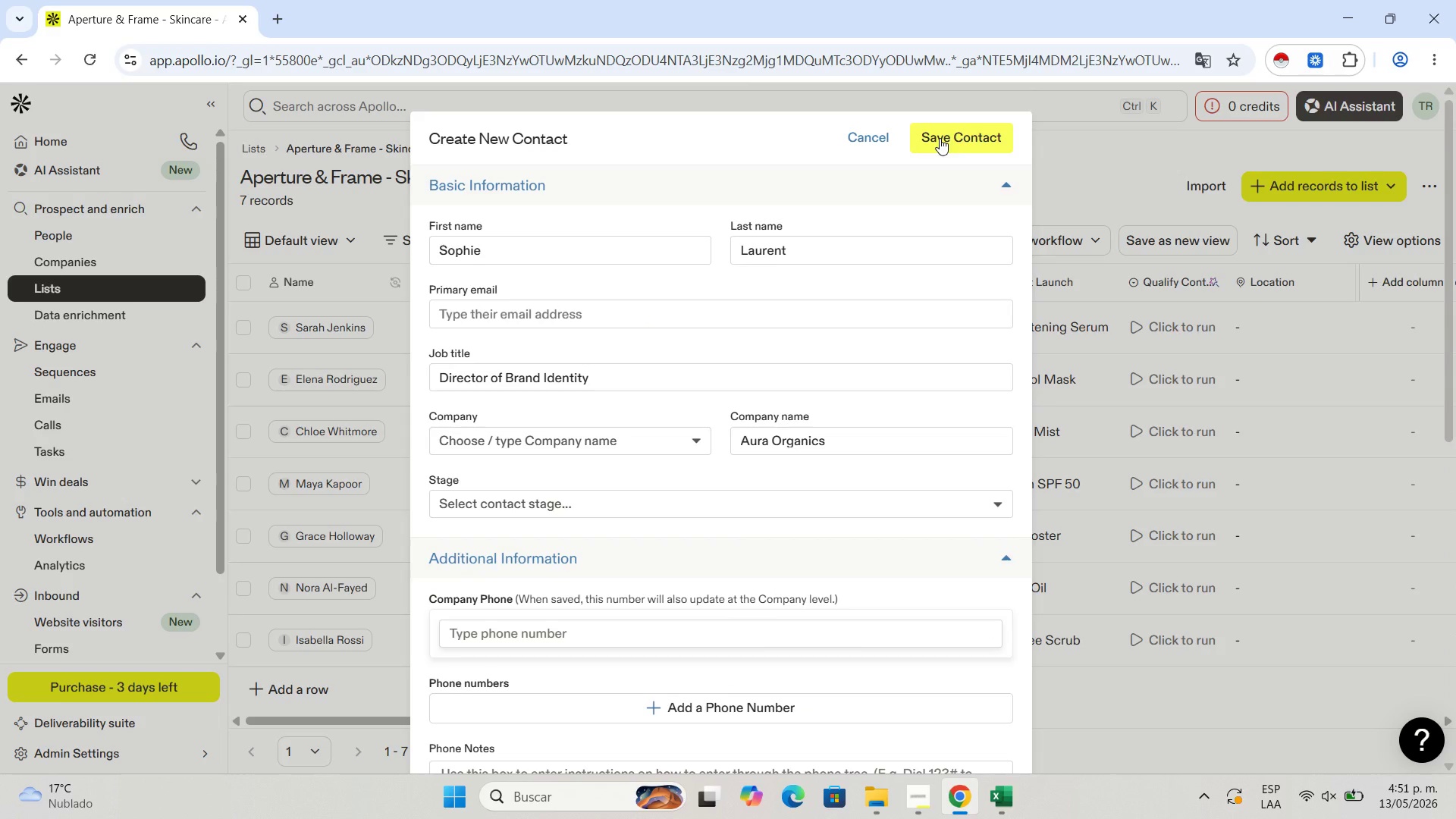 
left_click([940, 134])
 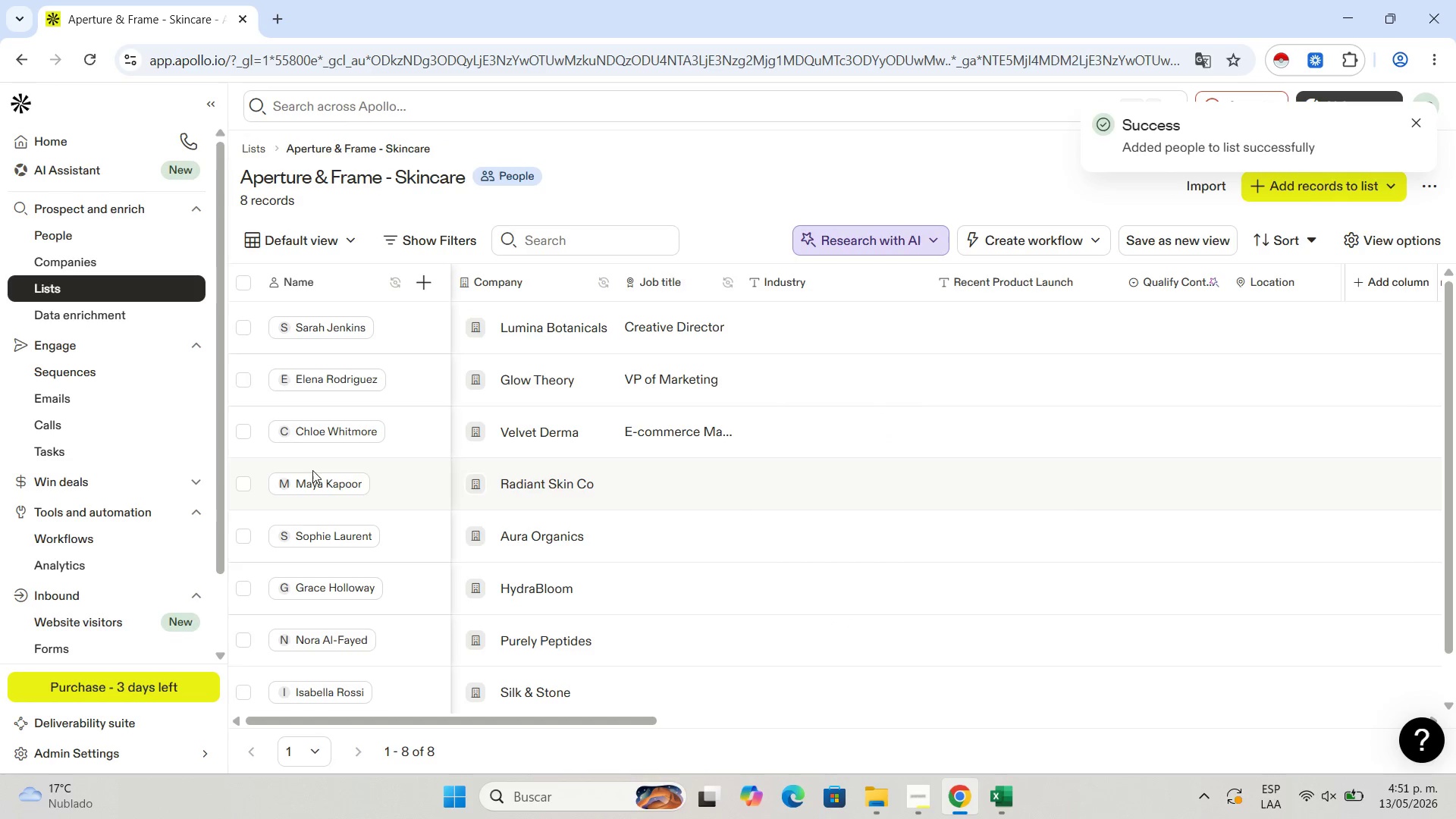 
wait(5.78)
 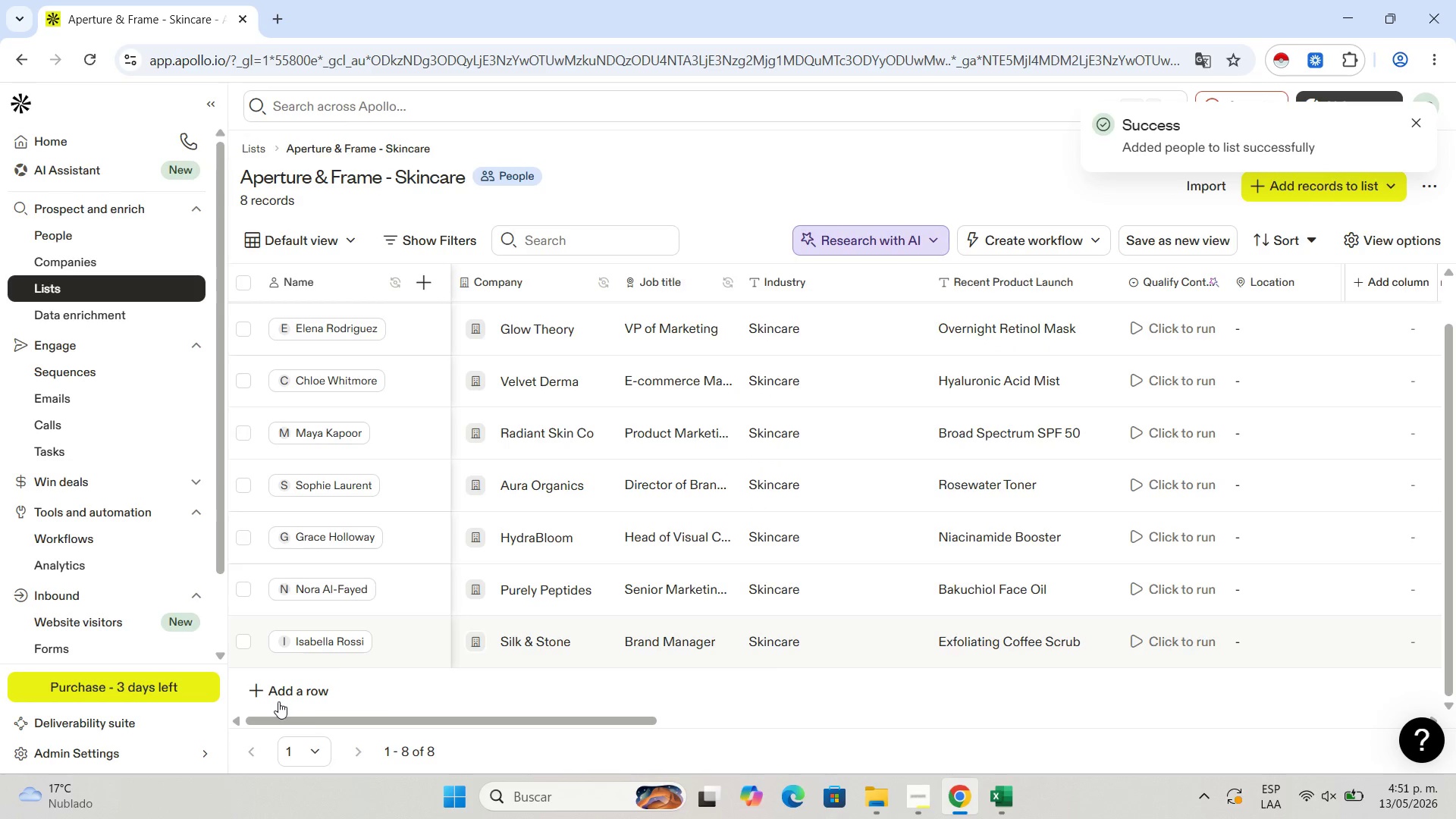 
left_click([278, 701])
 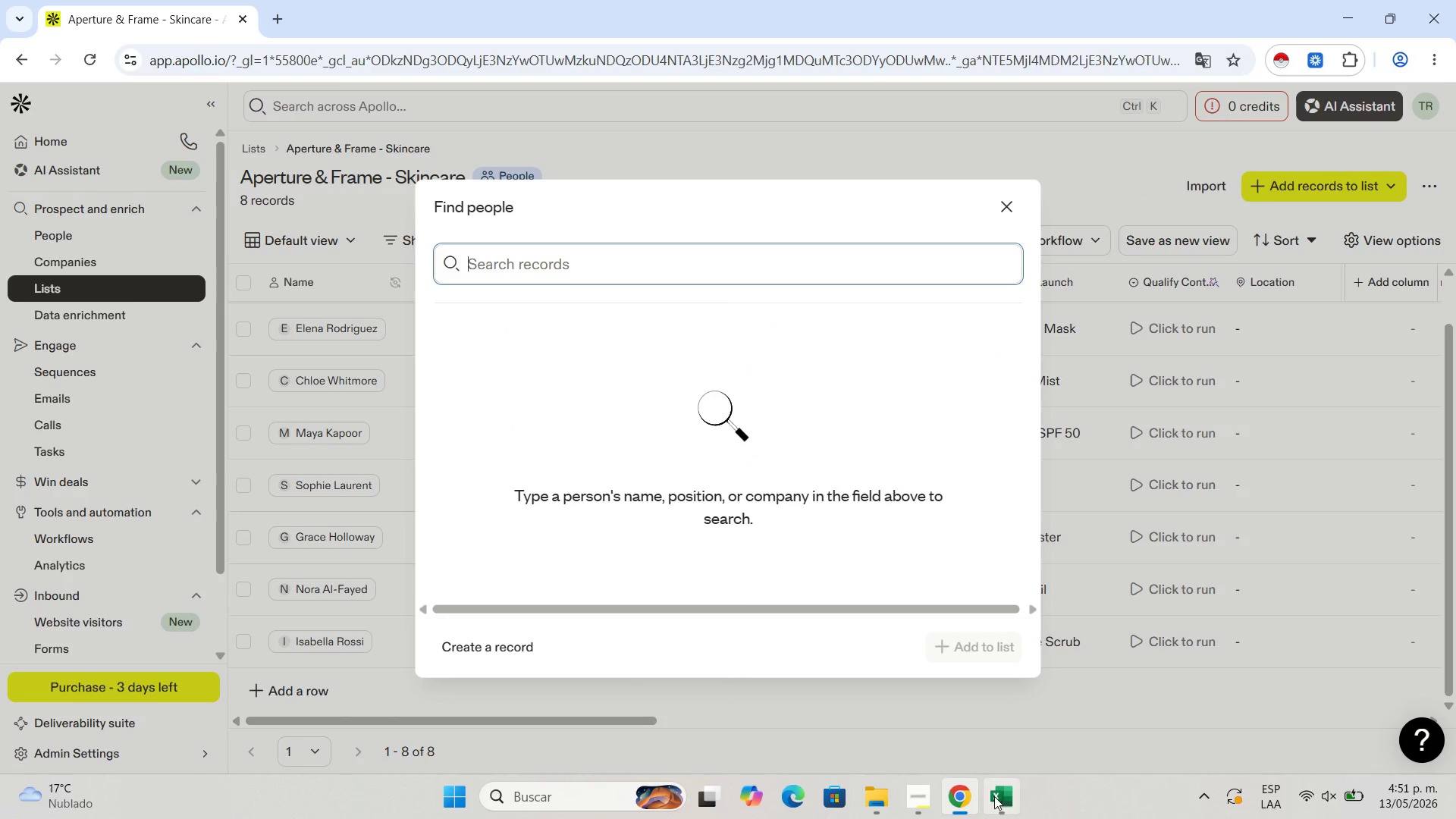 
scroll: coordinate [381, 643], scroll_direction: down, amount: 7.0
 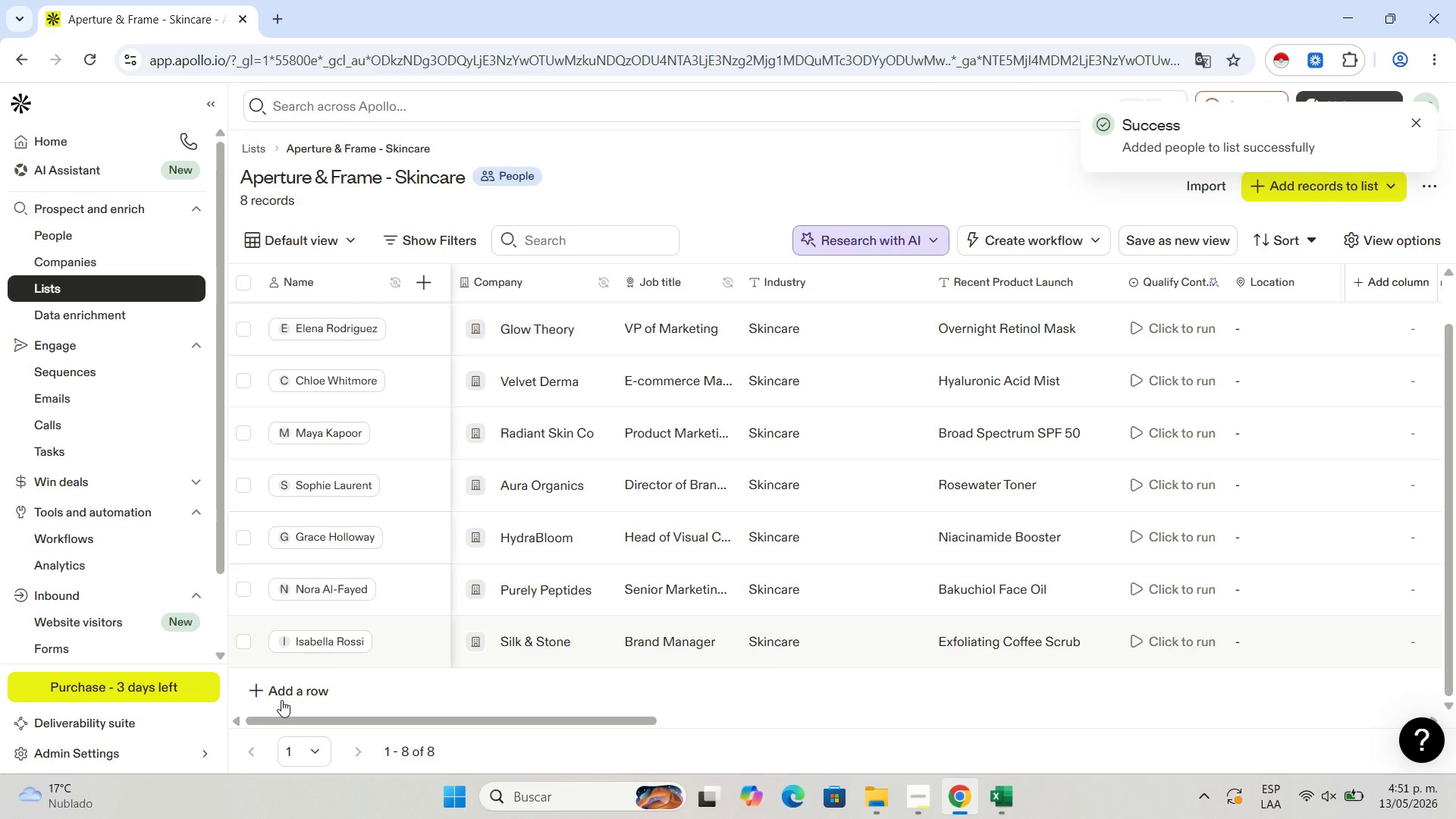 
left_click([1003, 816])
 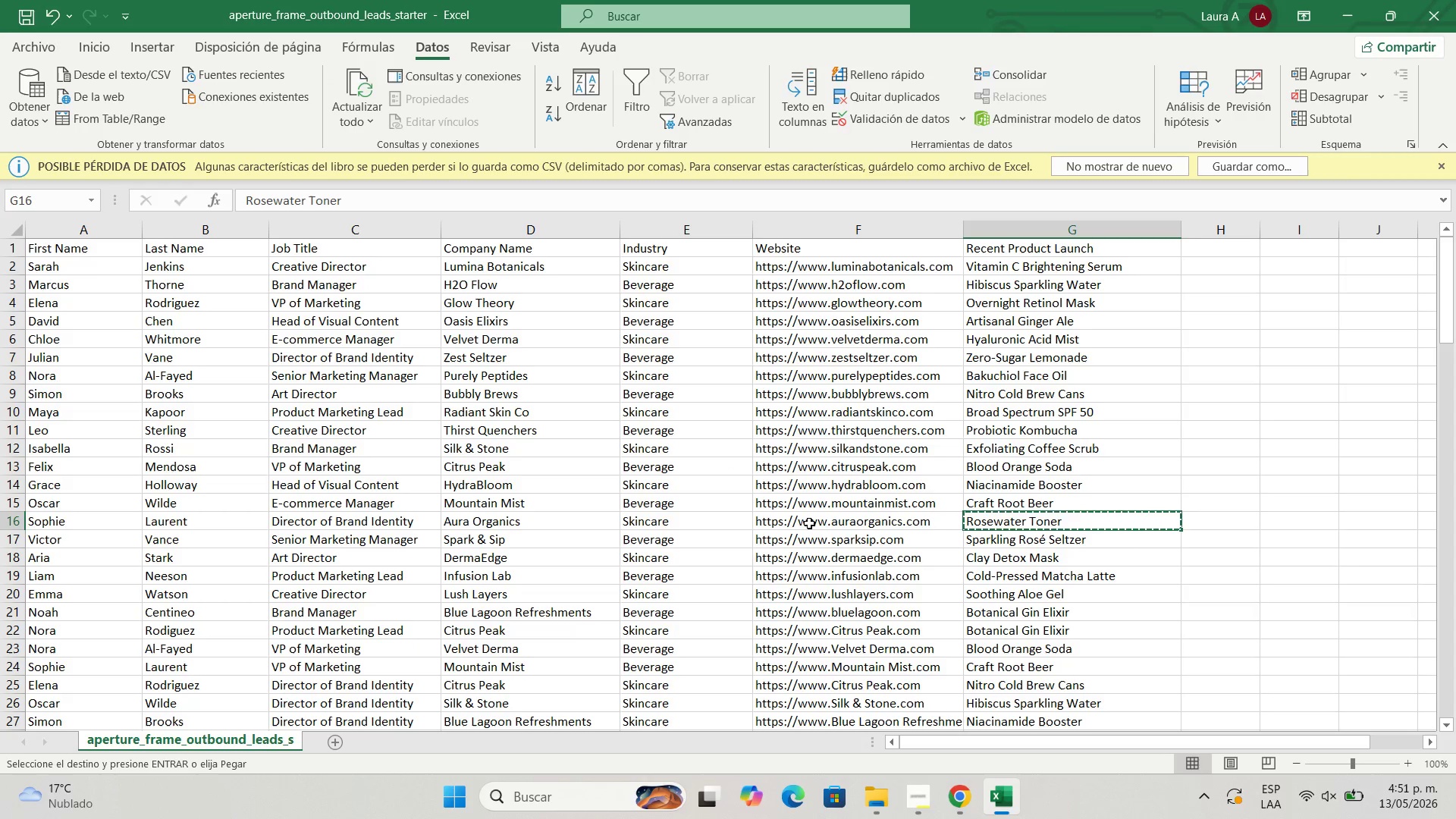 
key(ArrowLeft)
 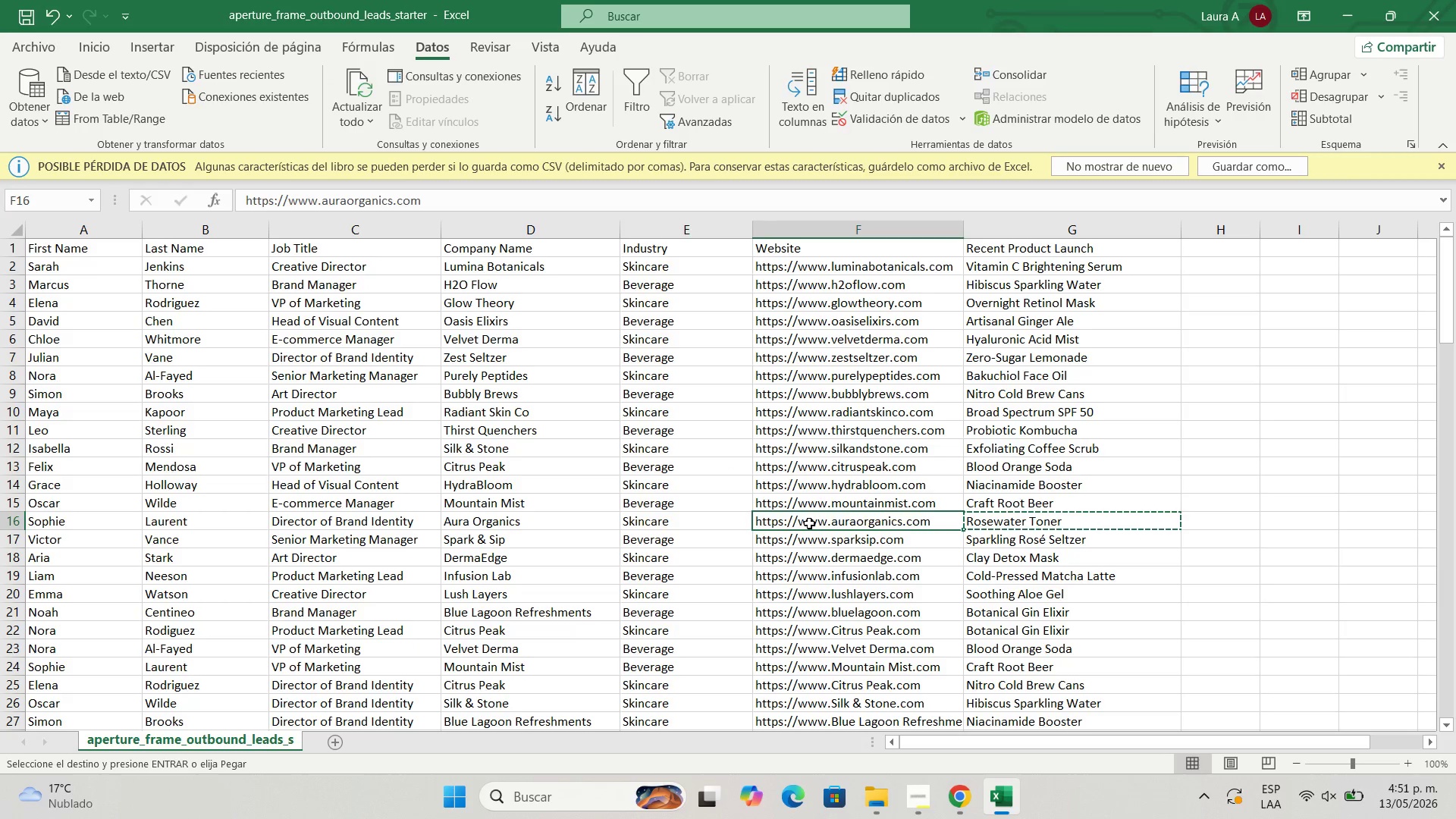 
key(ArrowLeft)
 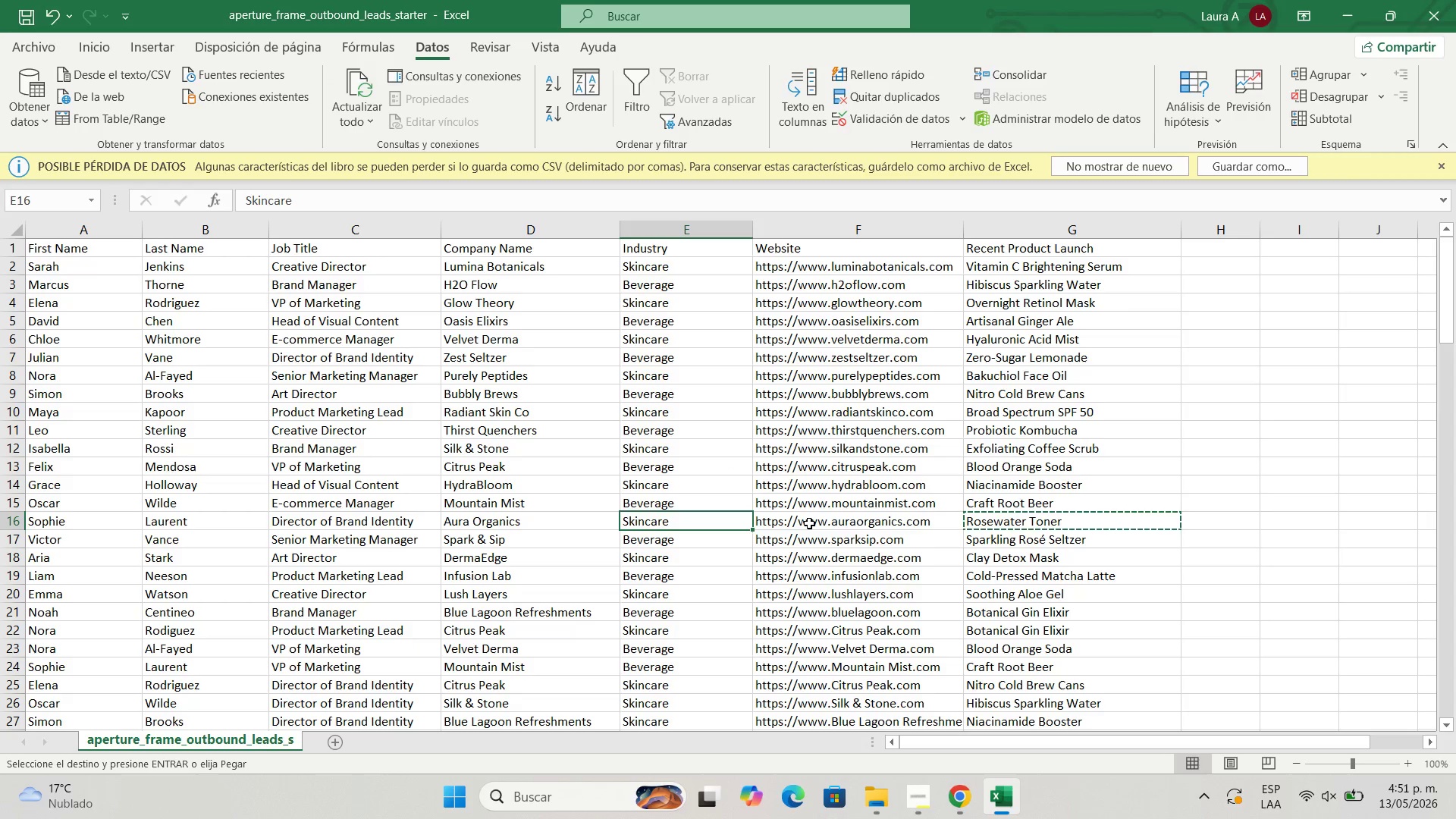 
key(ArrowDown)
 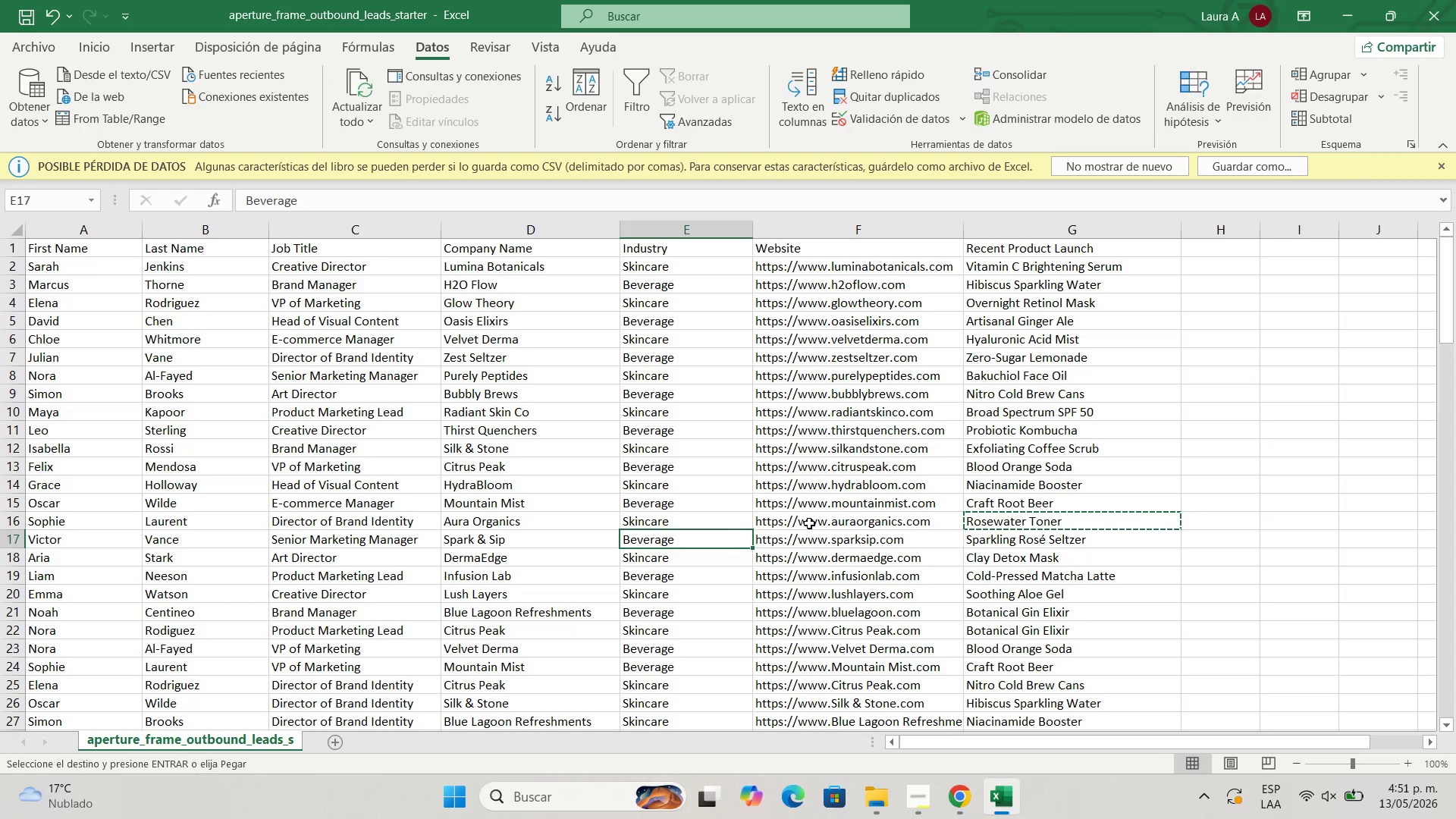 
key(ArrowDown)
 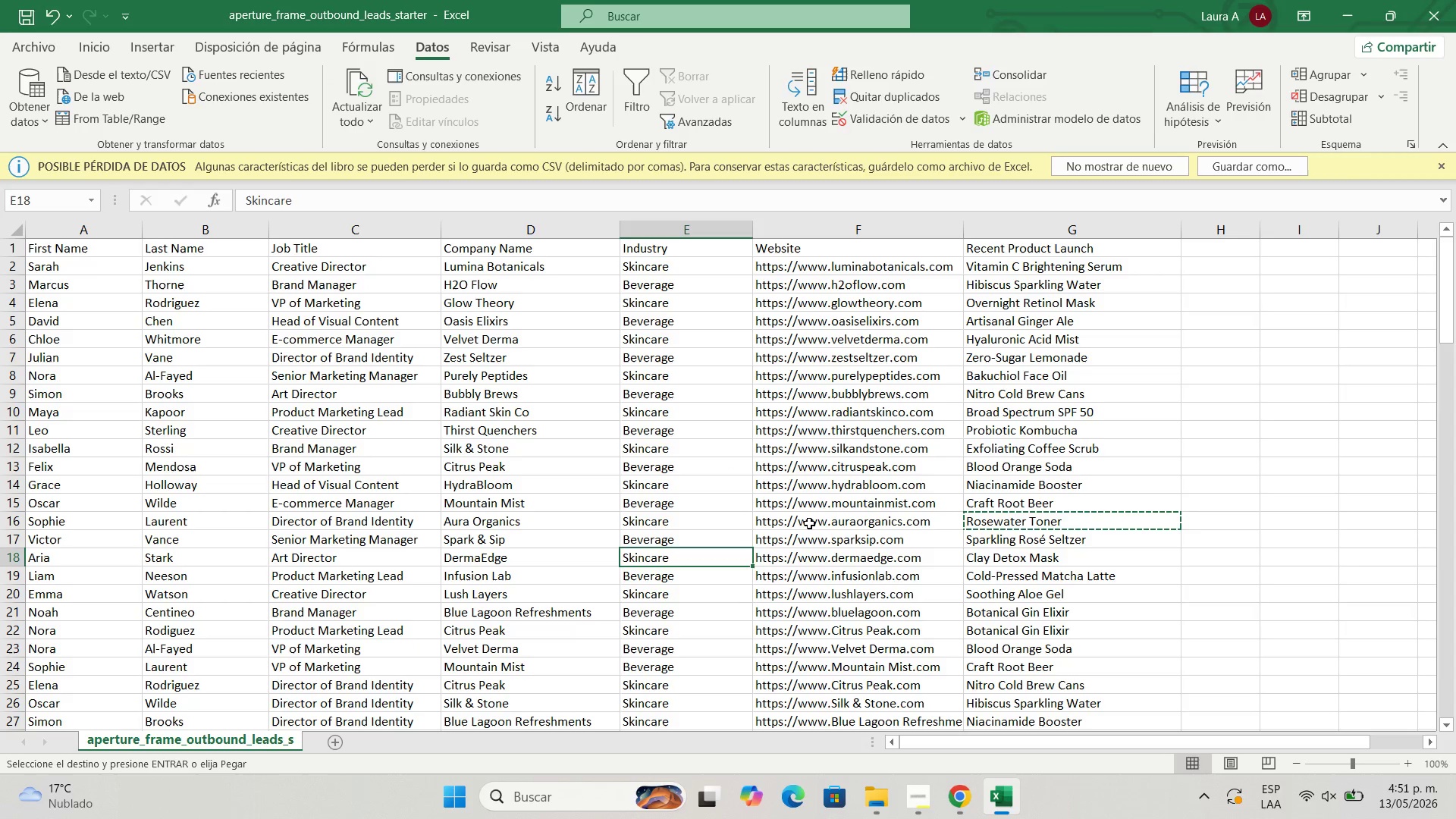 
hold_key(key=ArrowLeft, duration=0.83)
 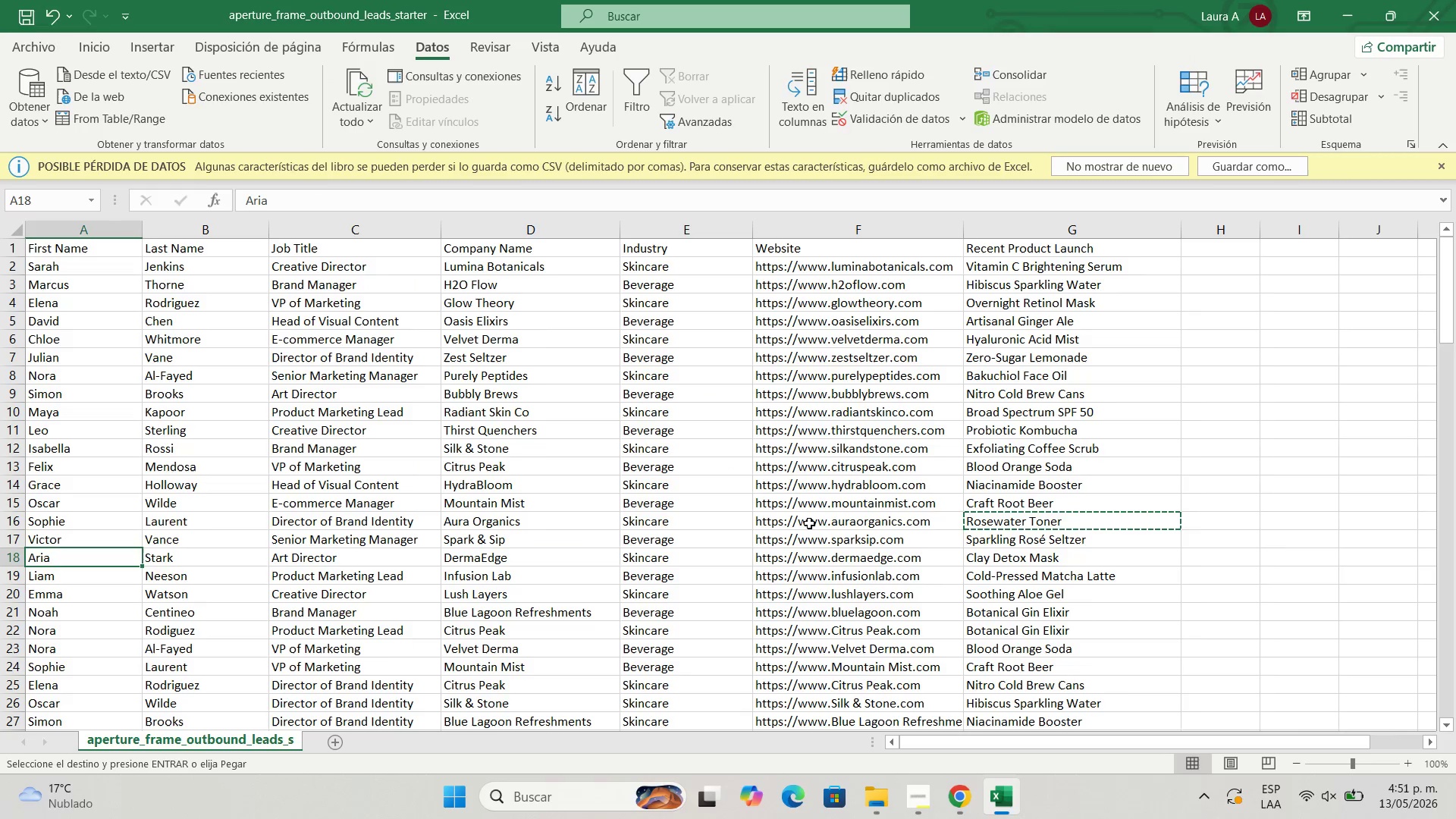 
key(Control+C)
 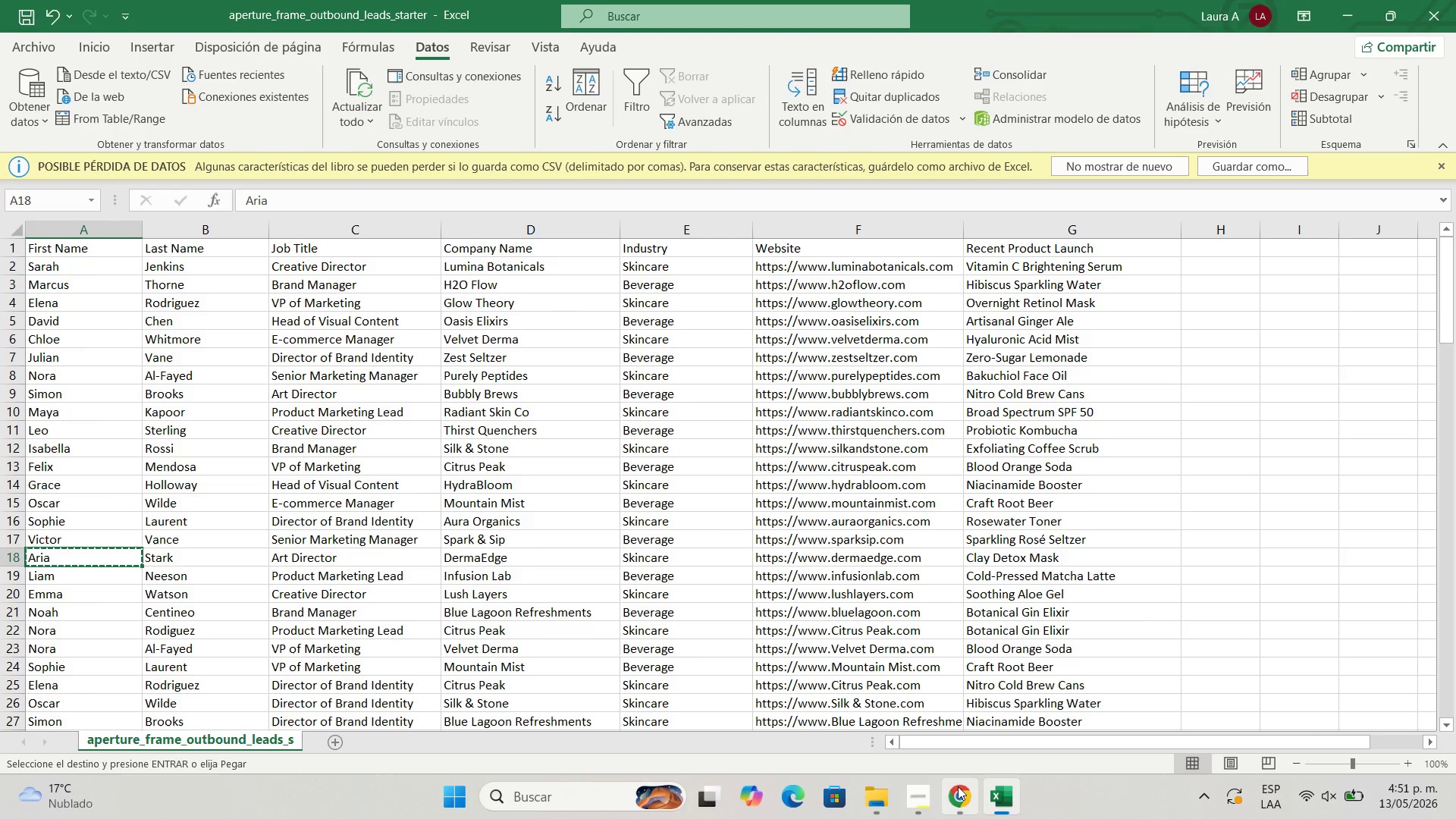 
left_click([956, 791])
 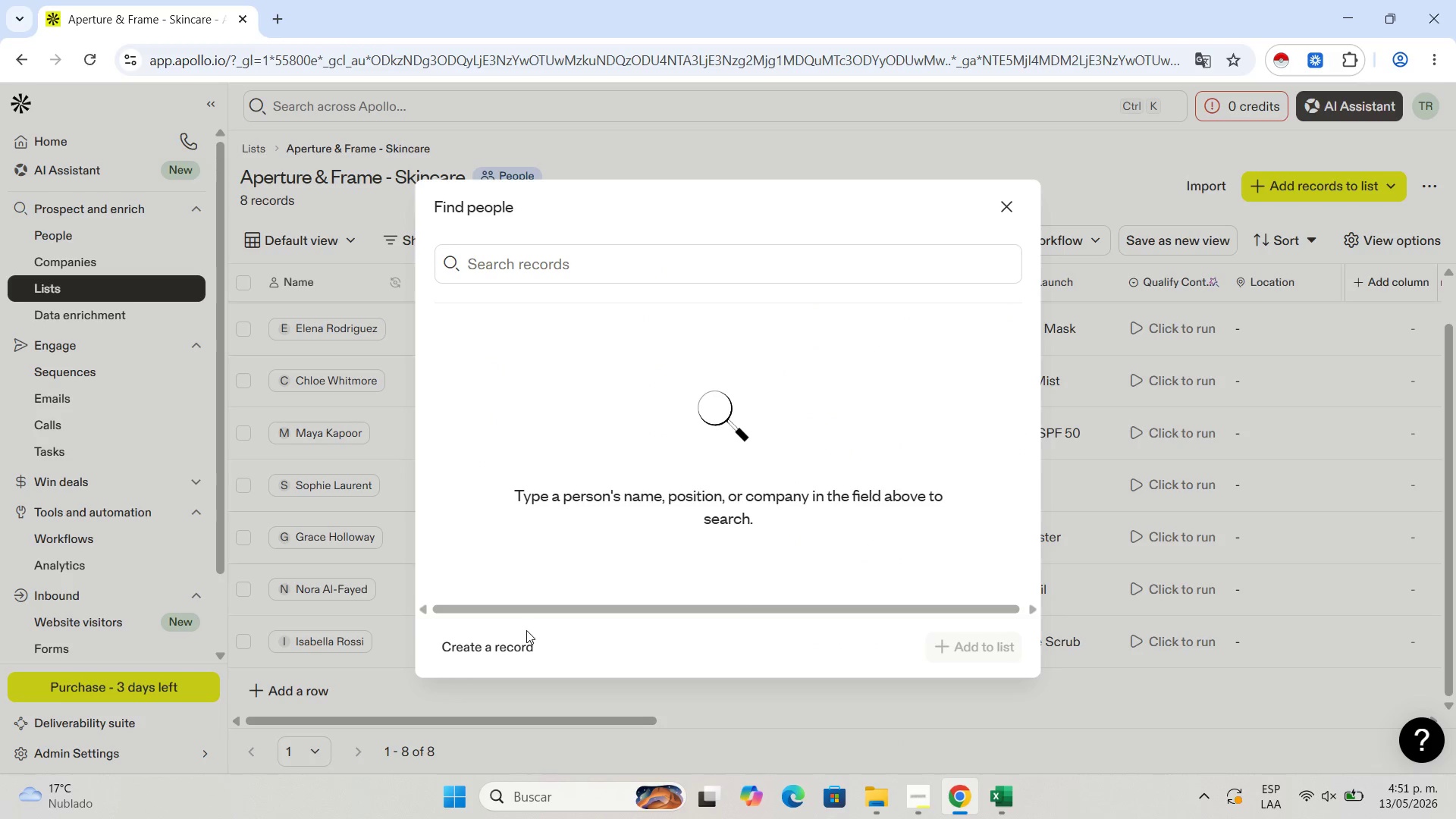 
double_click([524, 645])
 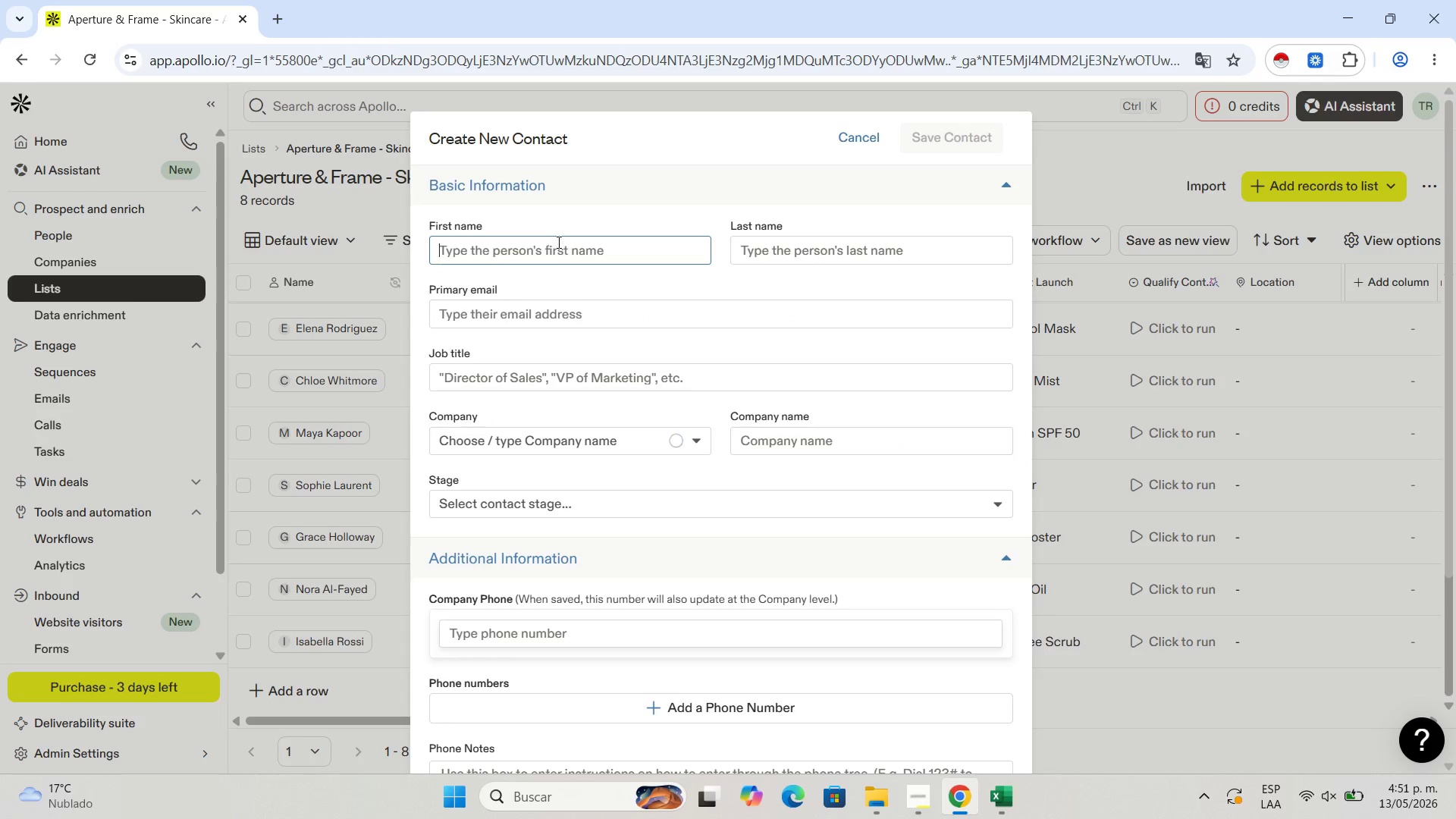 
left_click([557, 242])
 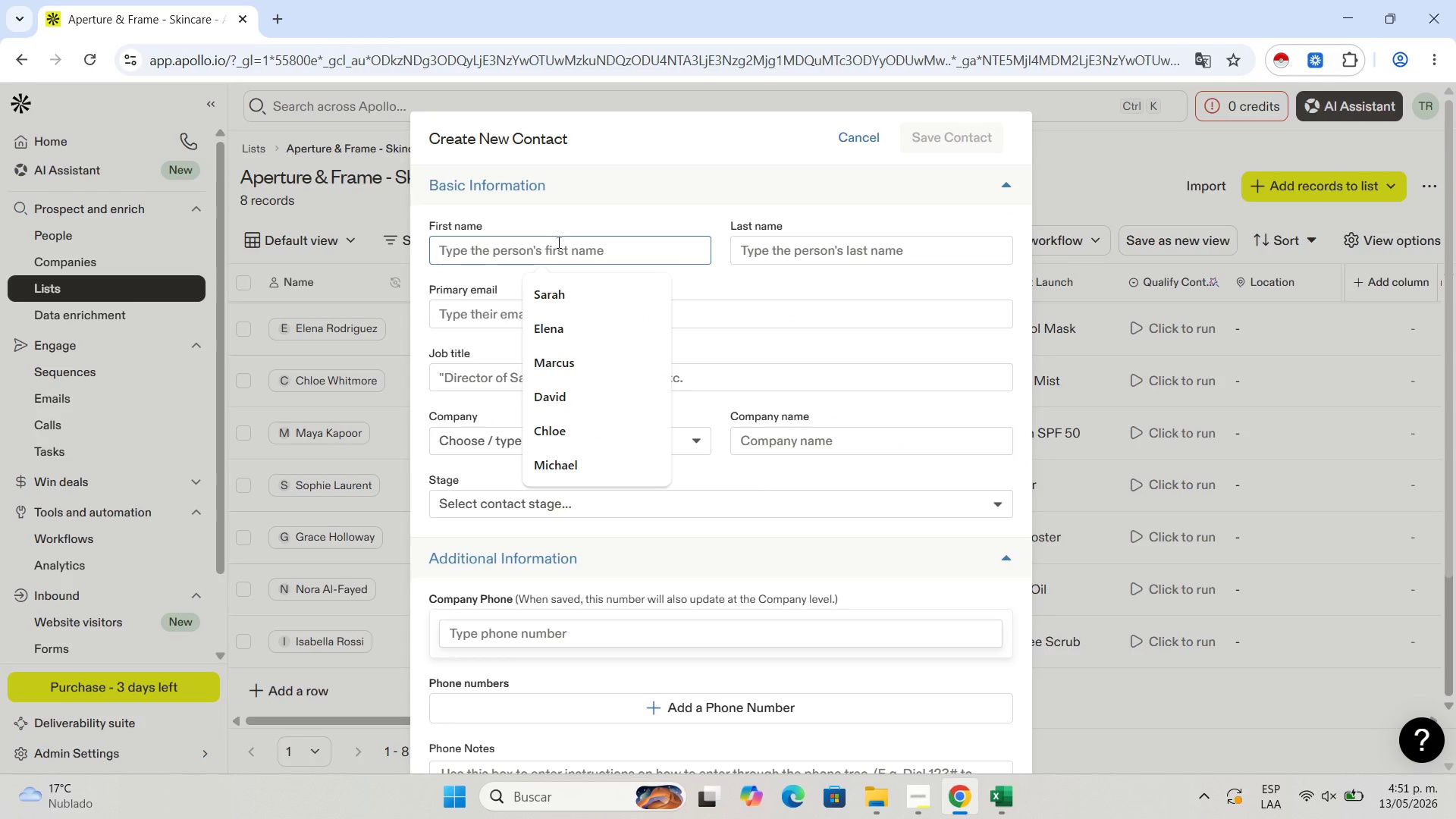 
key(Control+V)
 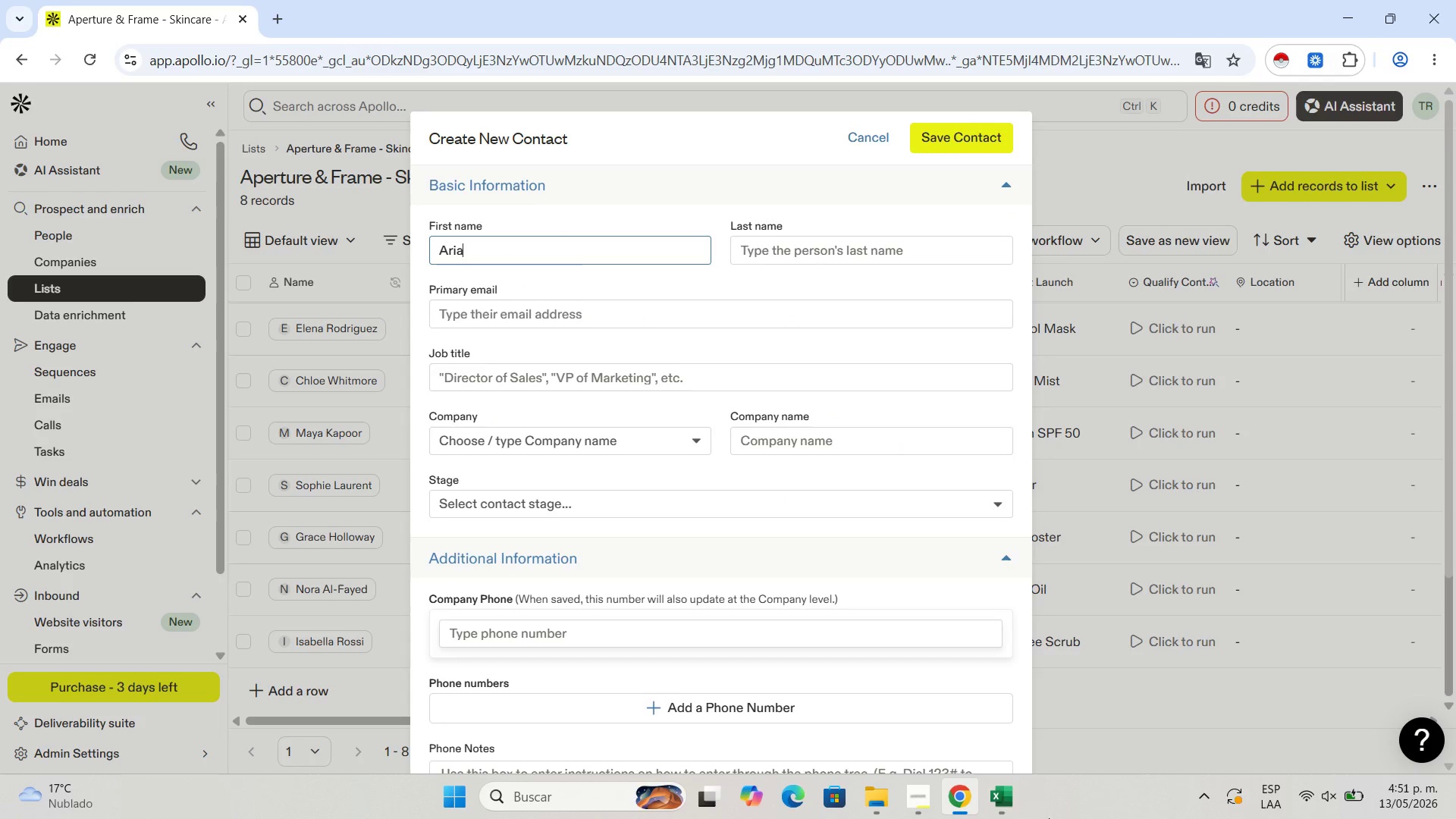 
left_click([996, 792])
 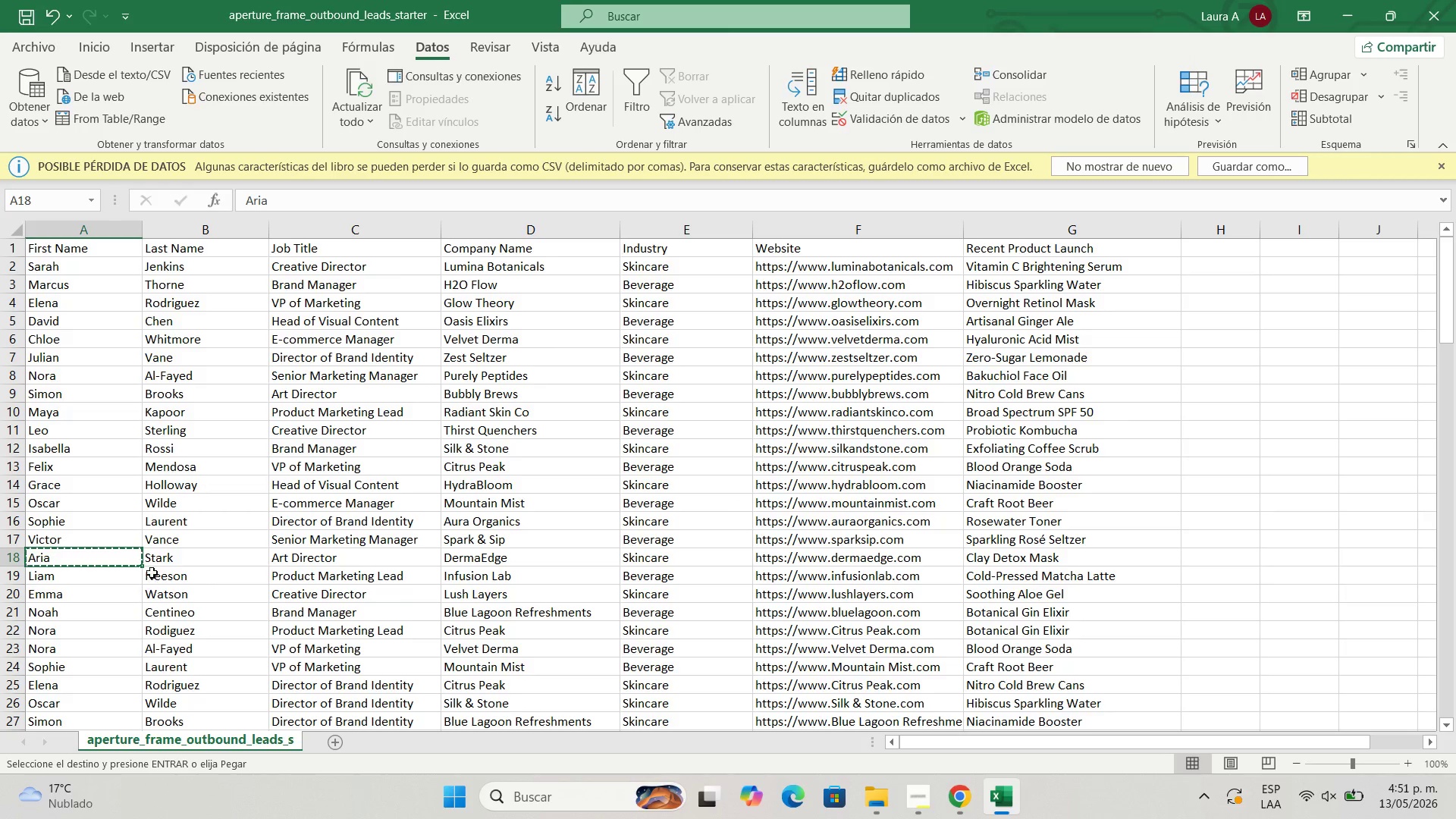 
left_click([177, 560])
 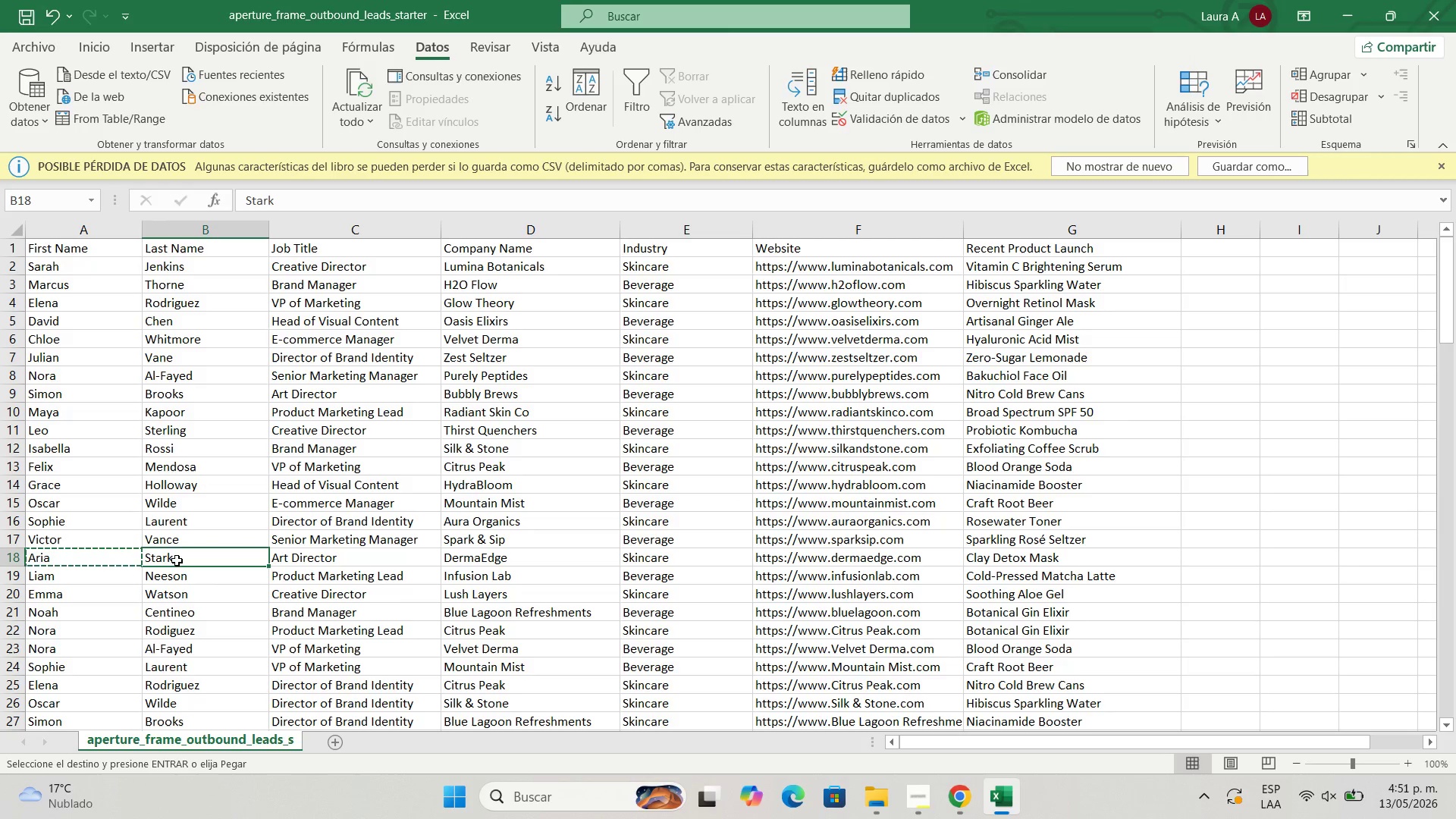 
key(Control+C)
 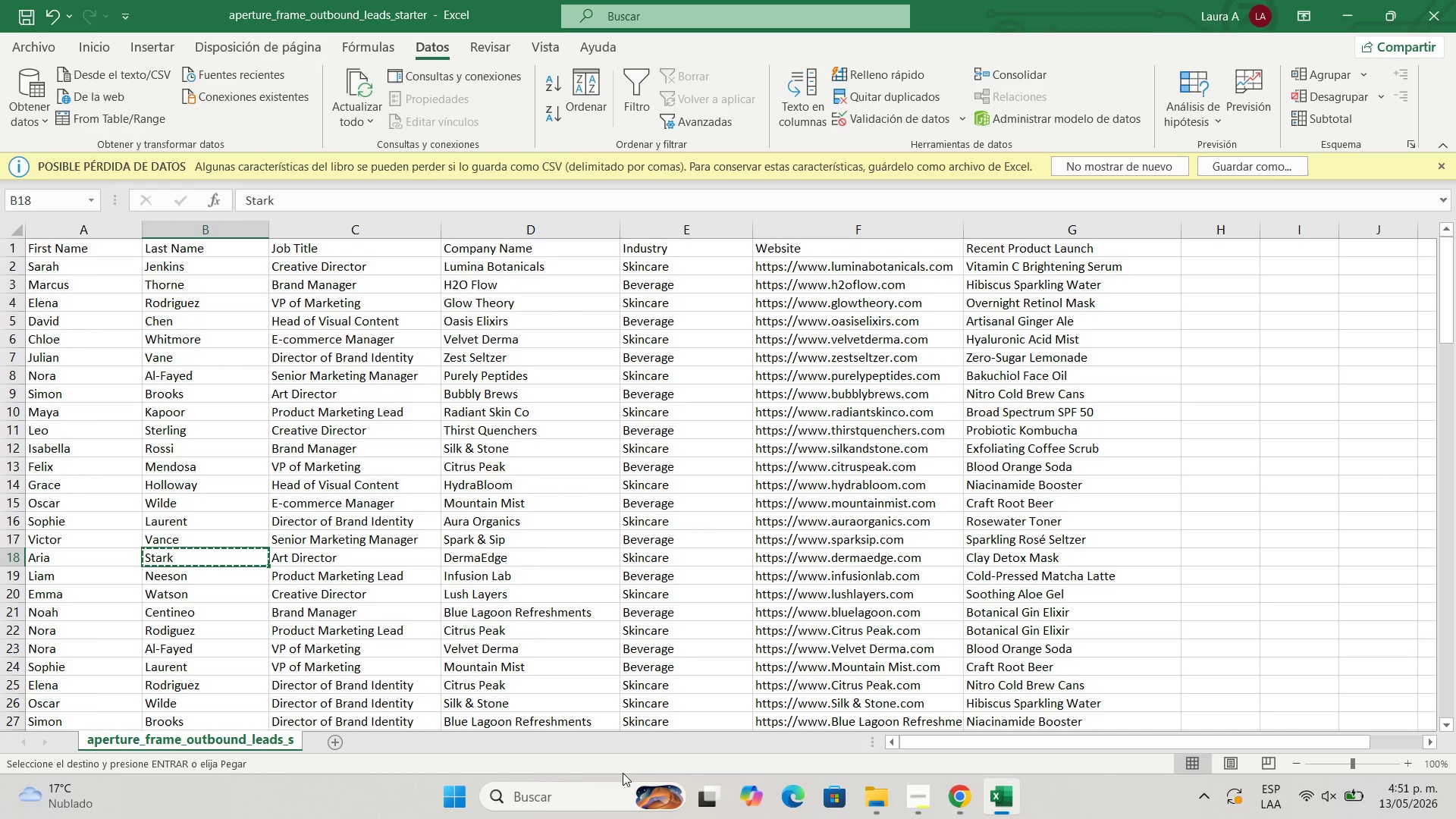 
wait(6.31)
 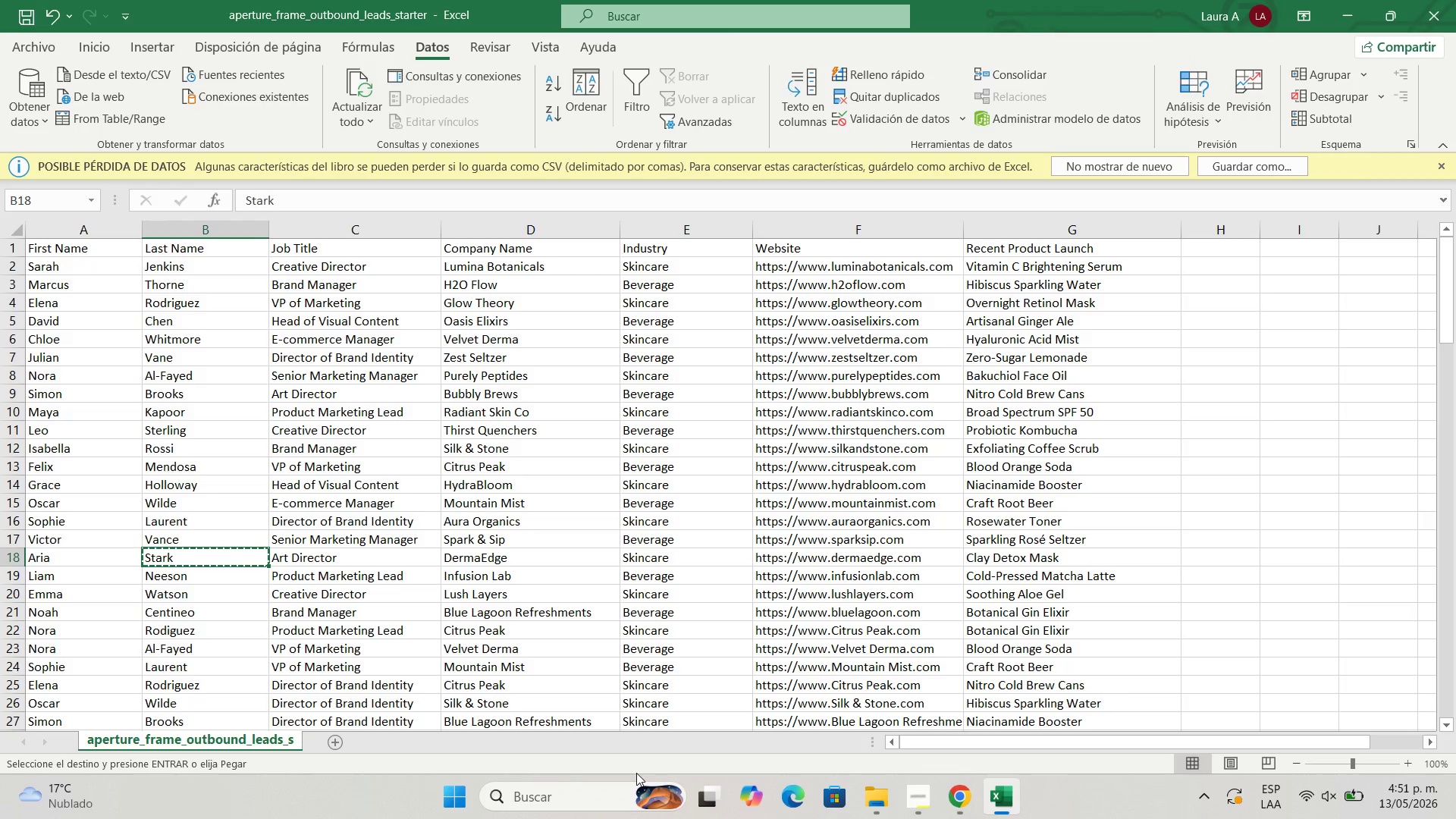 
left_click([971, 799])
 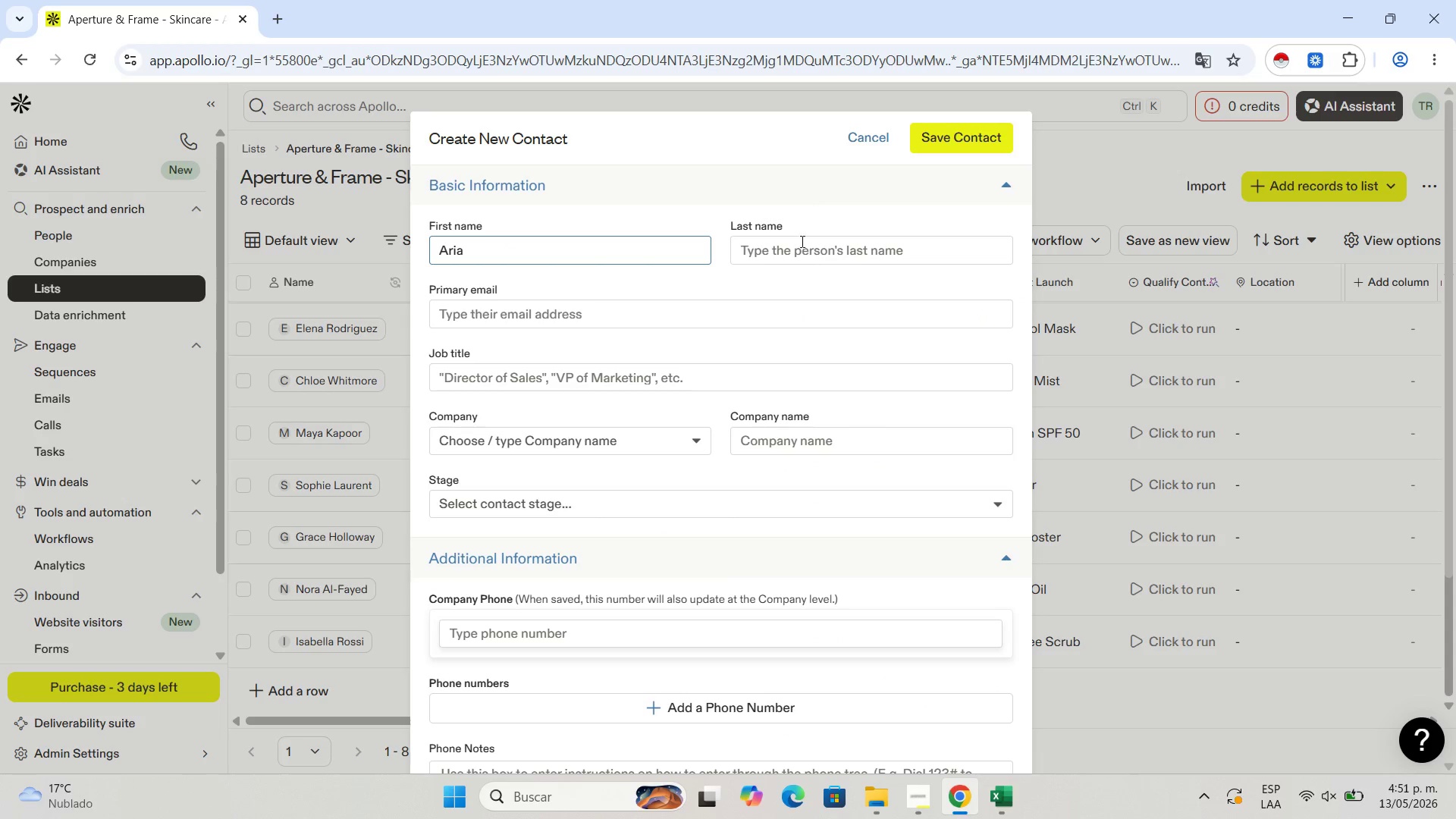 
left_click([801, 250])
 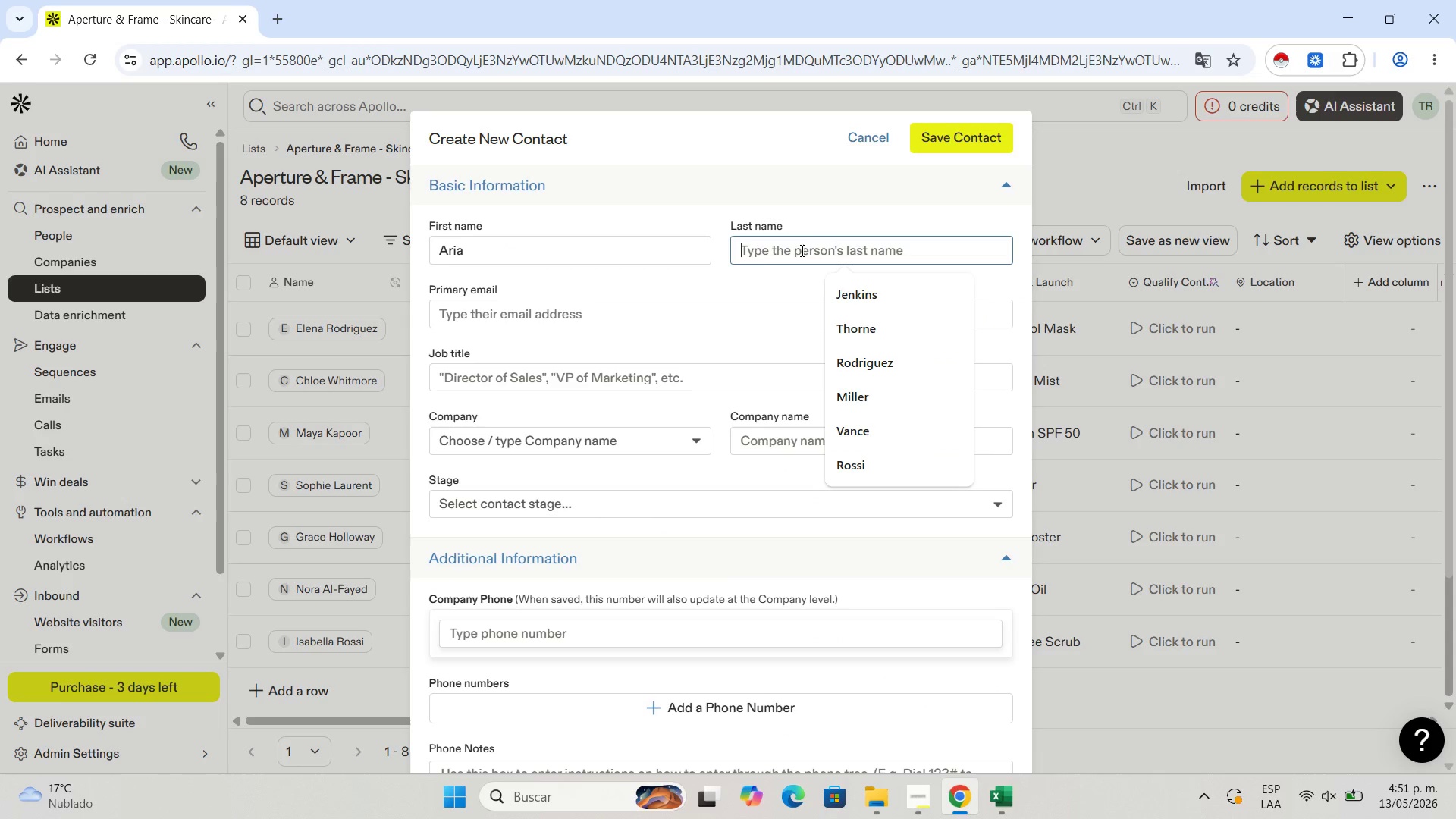 
key(Control+V)
 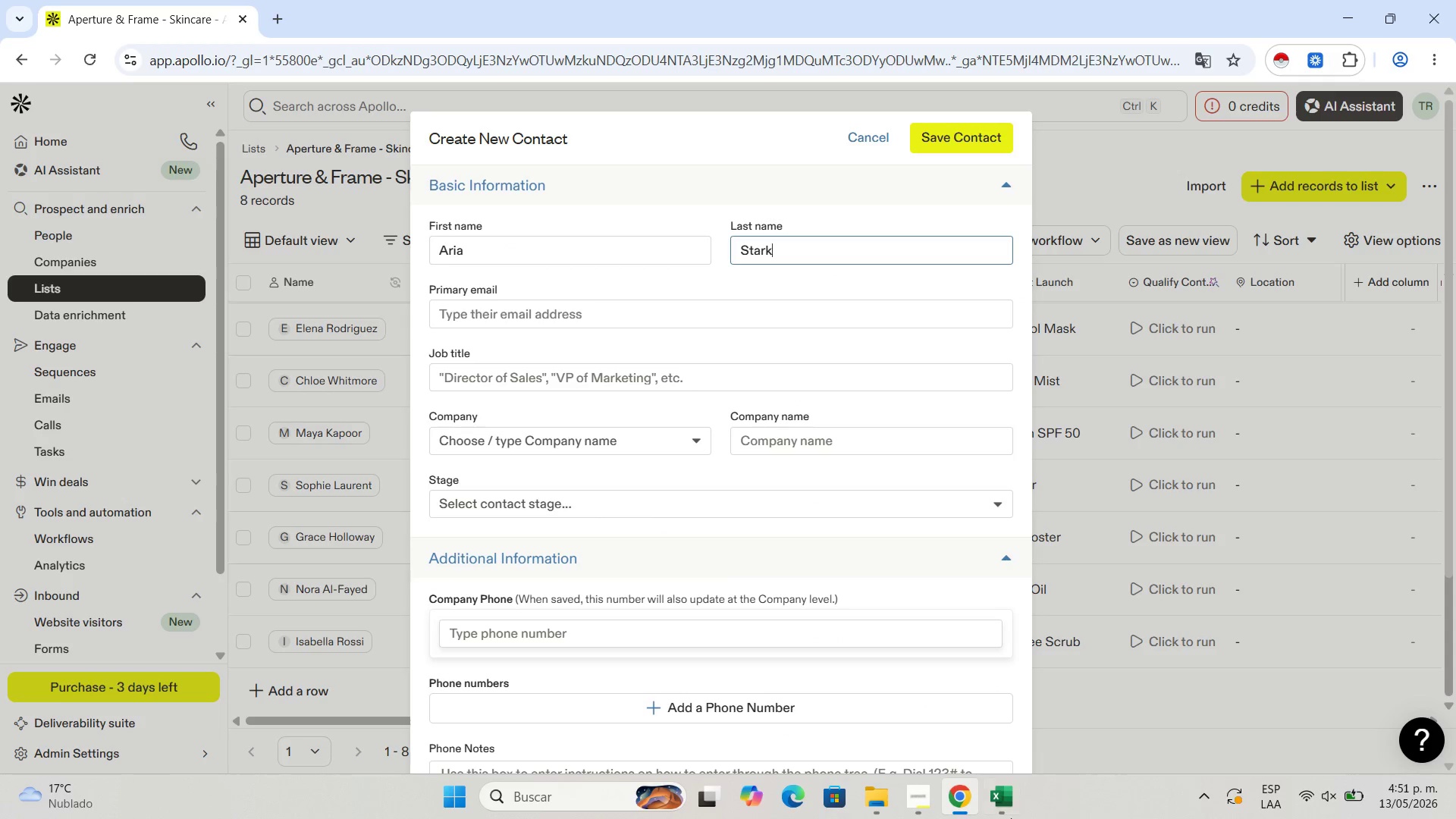 
left_click([1003, 818])
 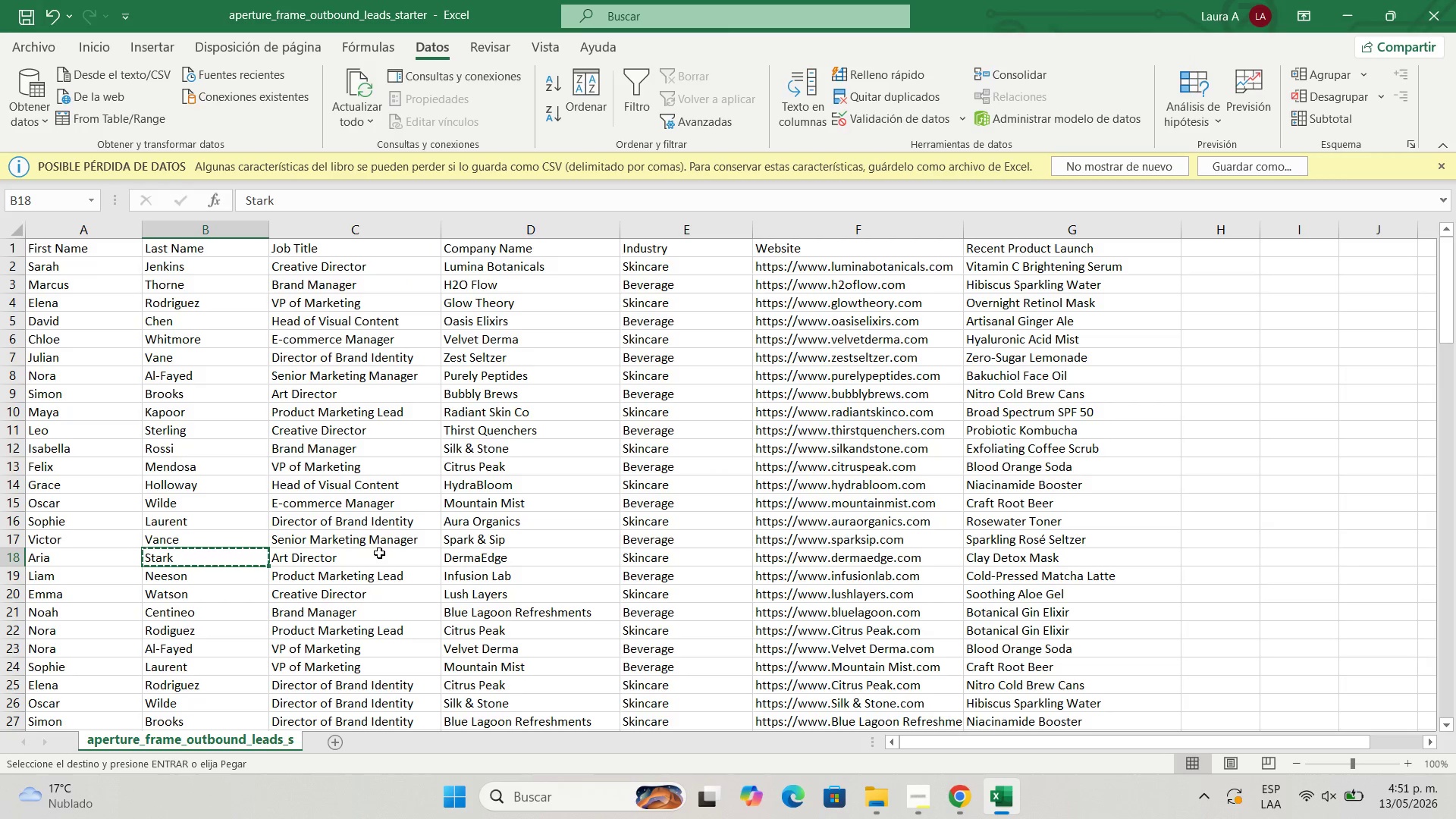 
left_click([374, 555])
 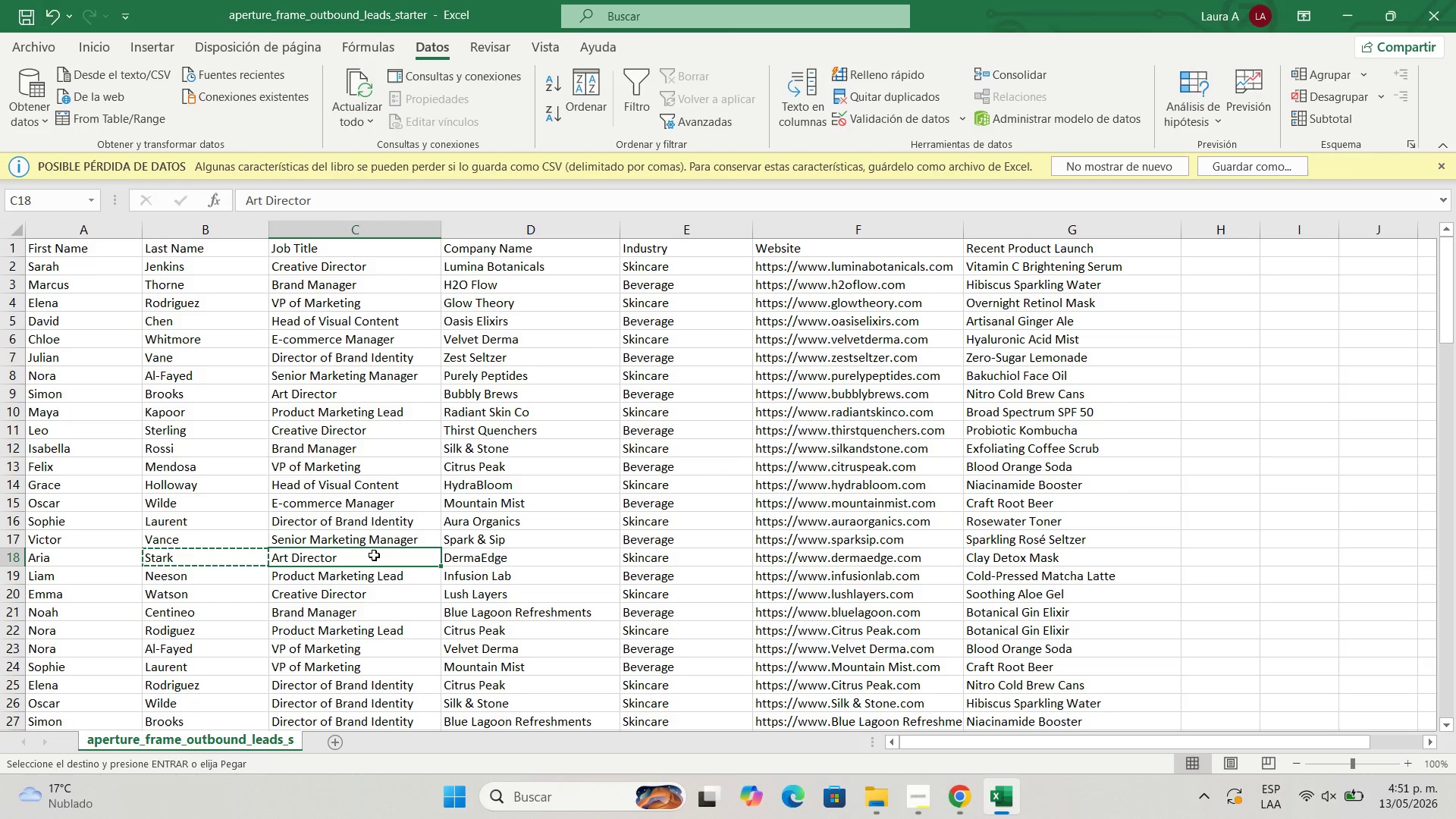 
key(Control+C)
 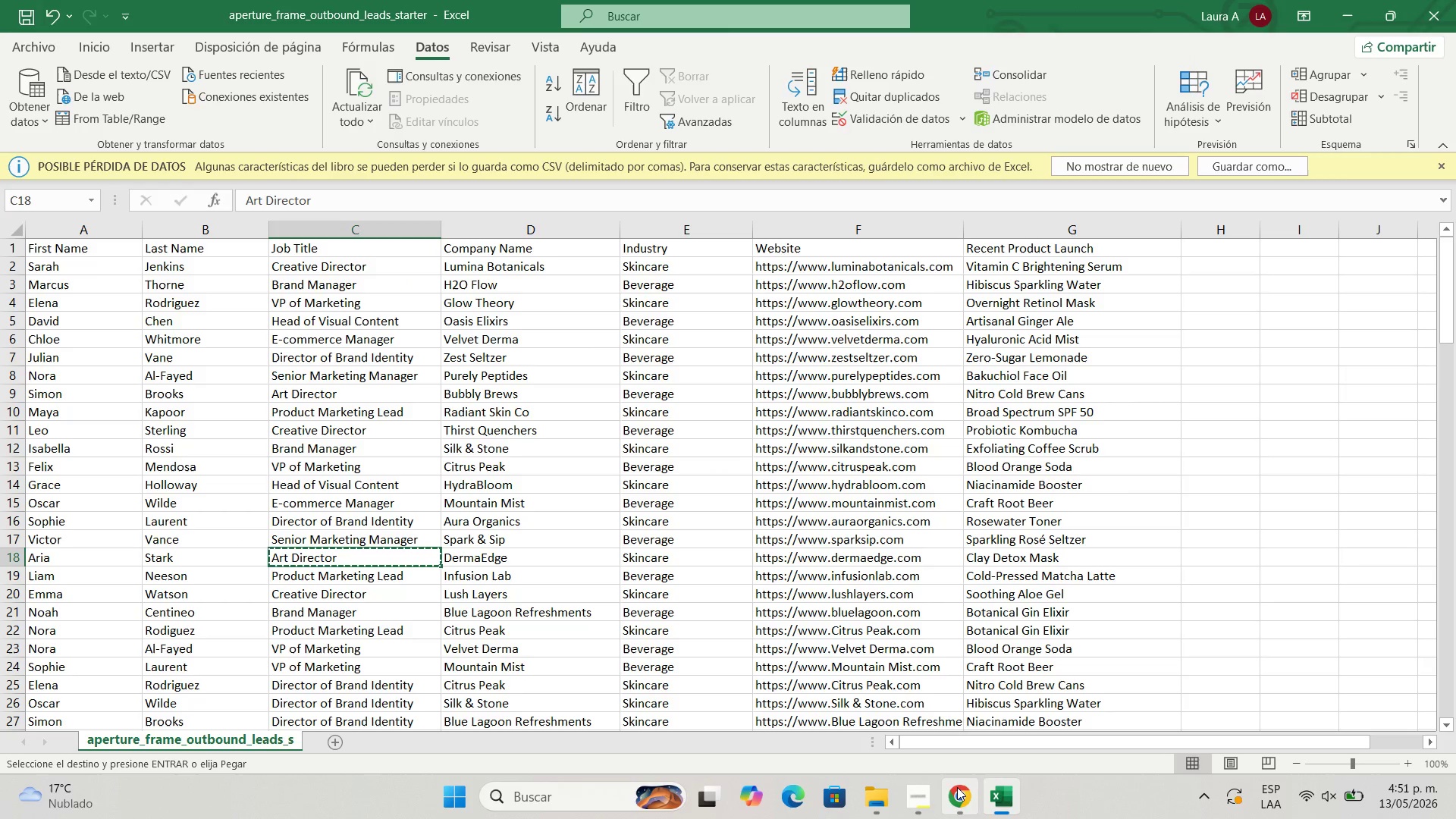 
left_click([965, 806])
 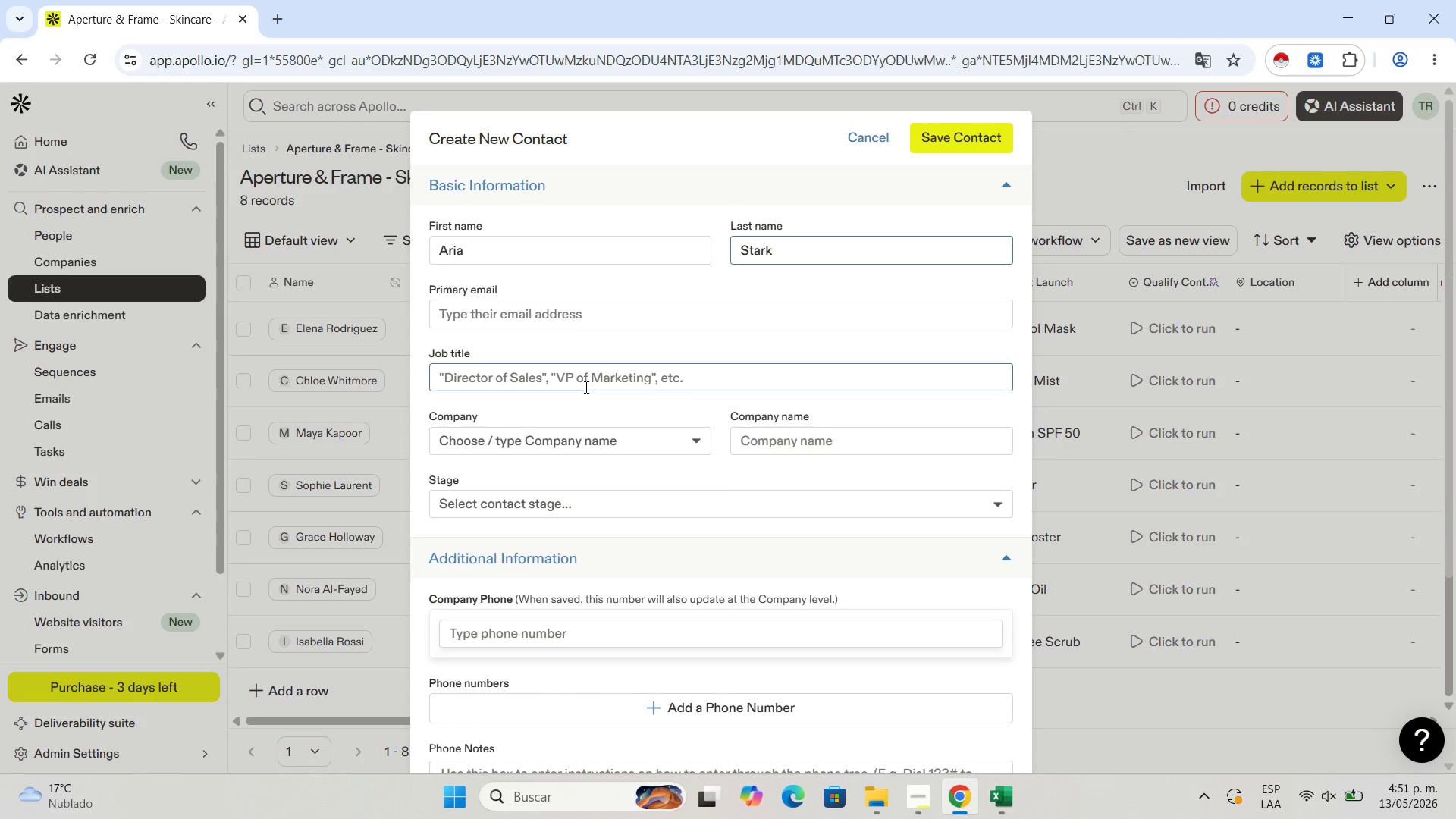 
left_click([585, 387])
 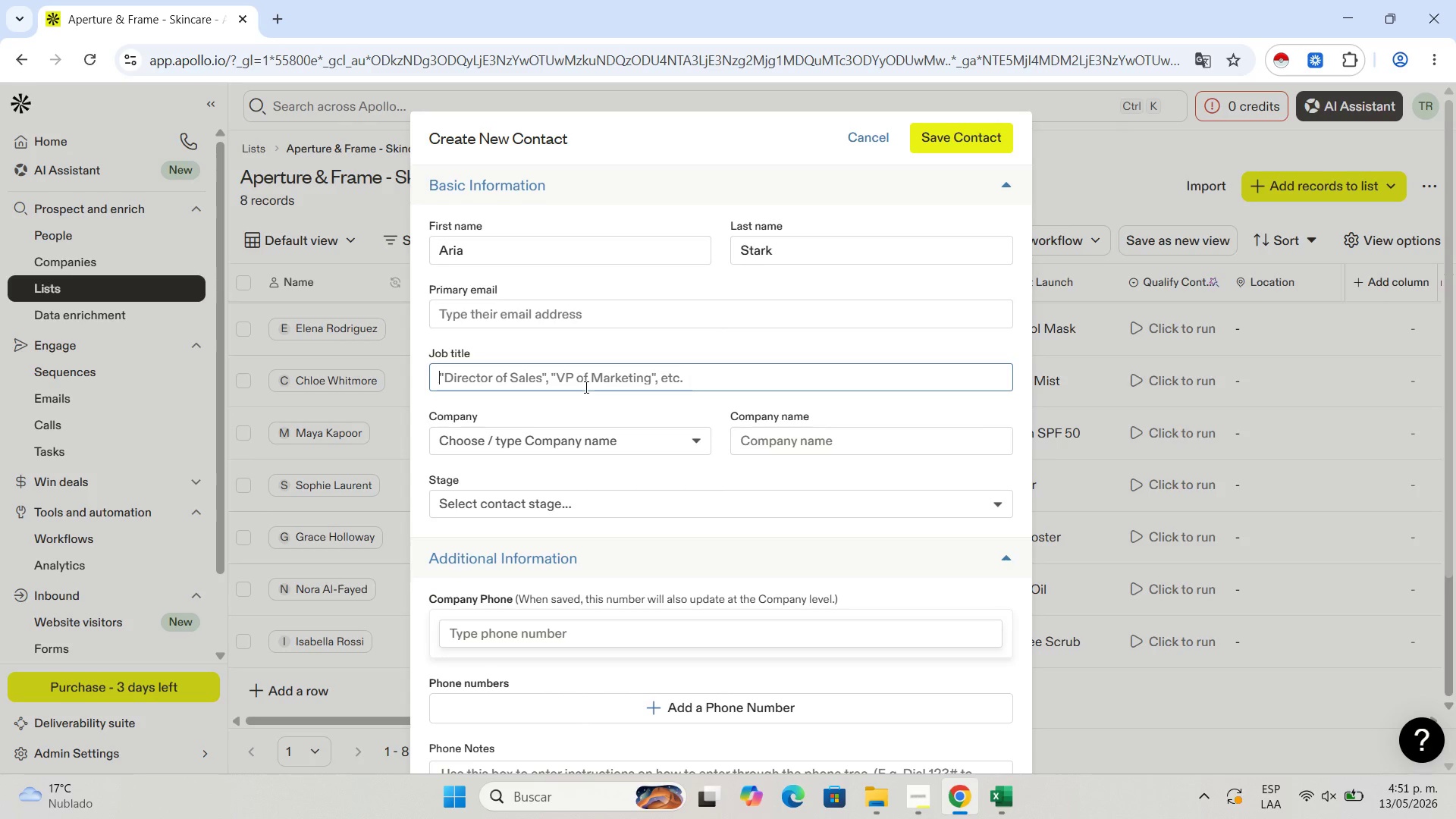 
key(Control+V)
 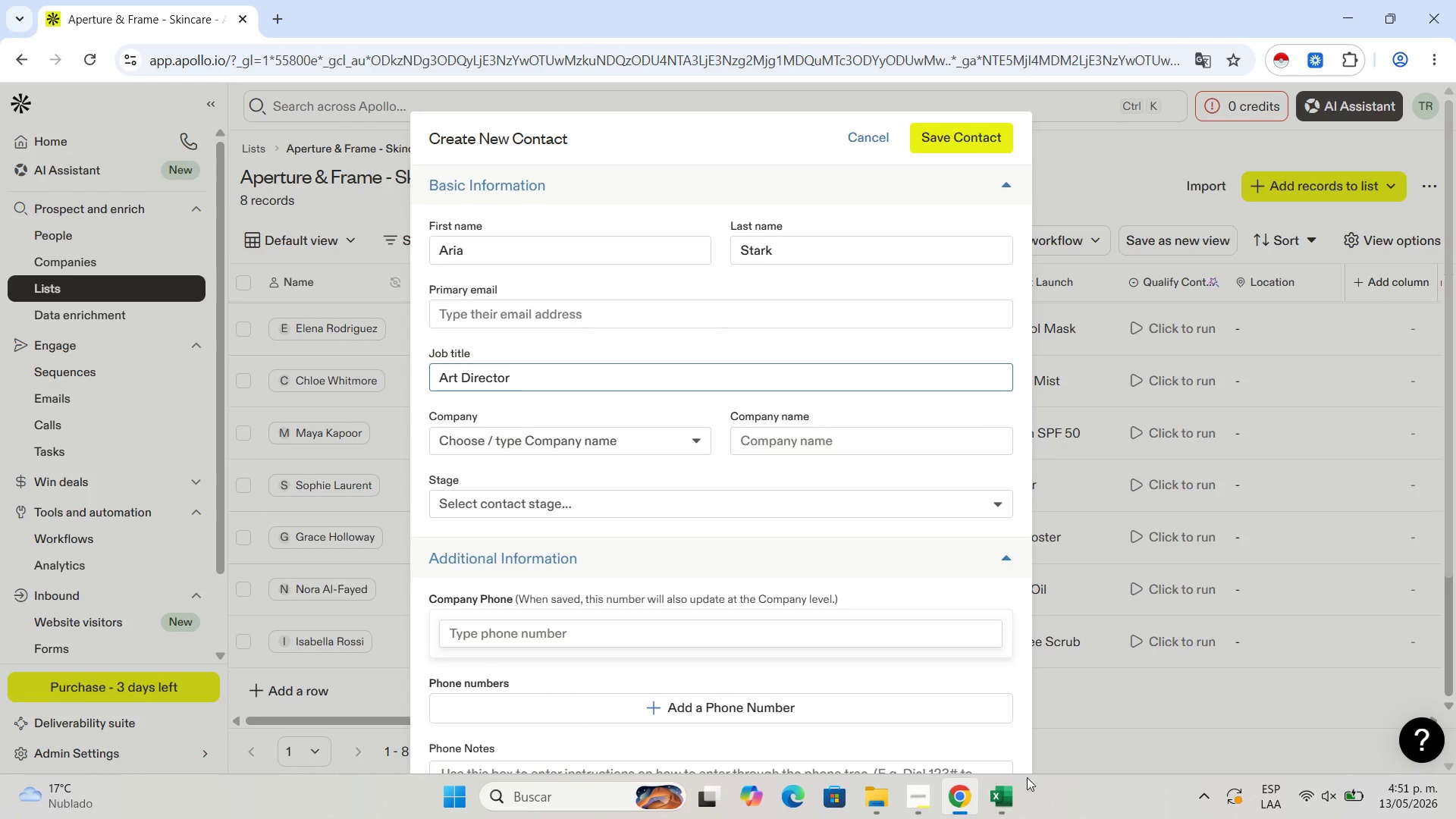 
left_click([1000, 796])
 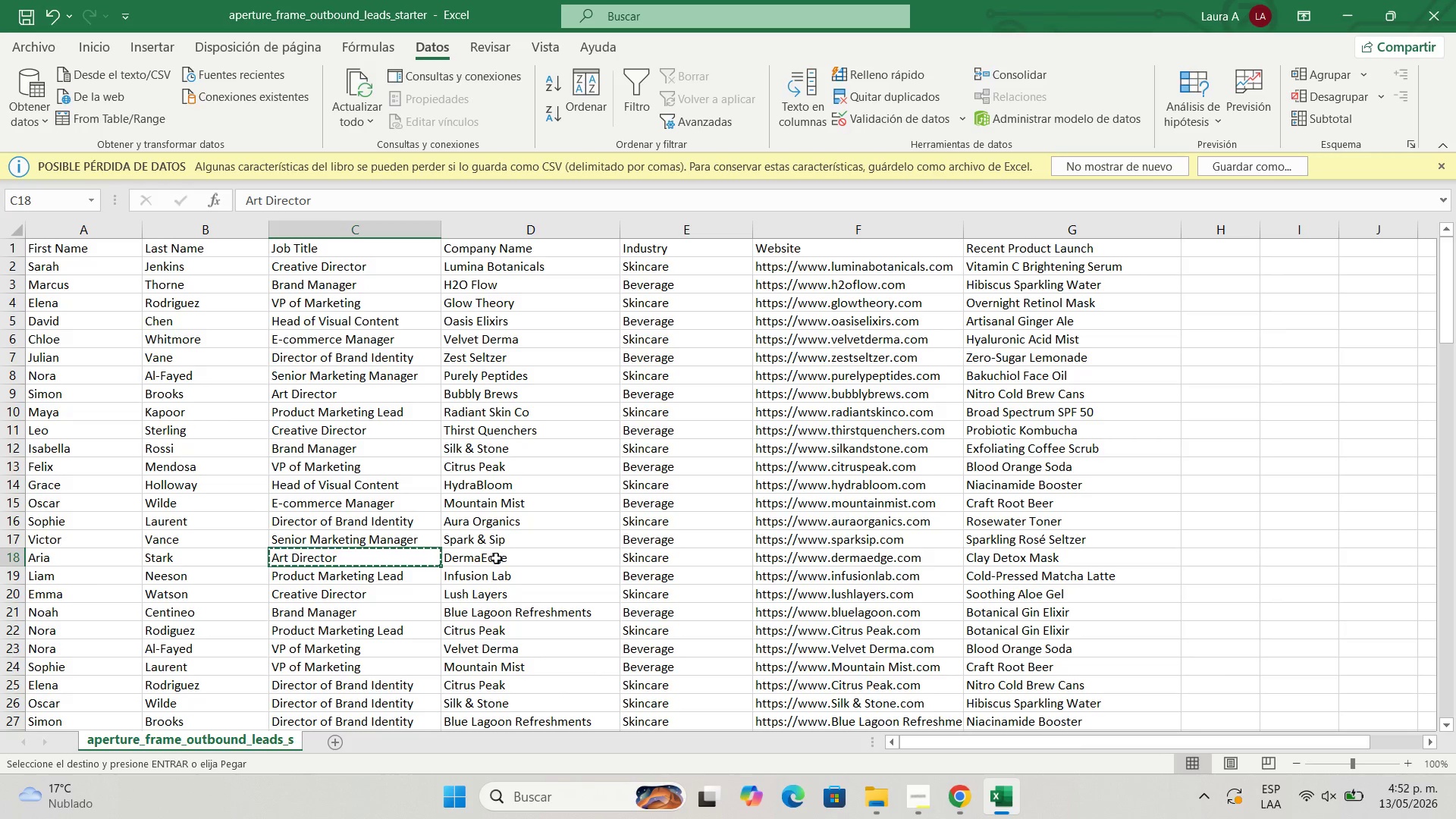 
left_click([496, 558])
 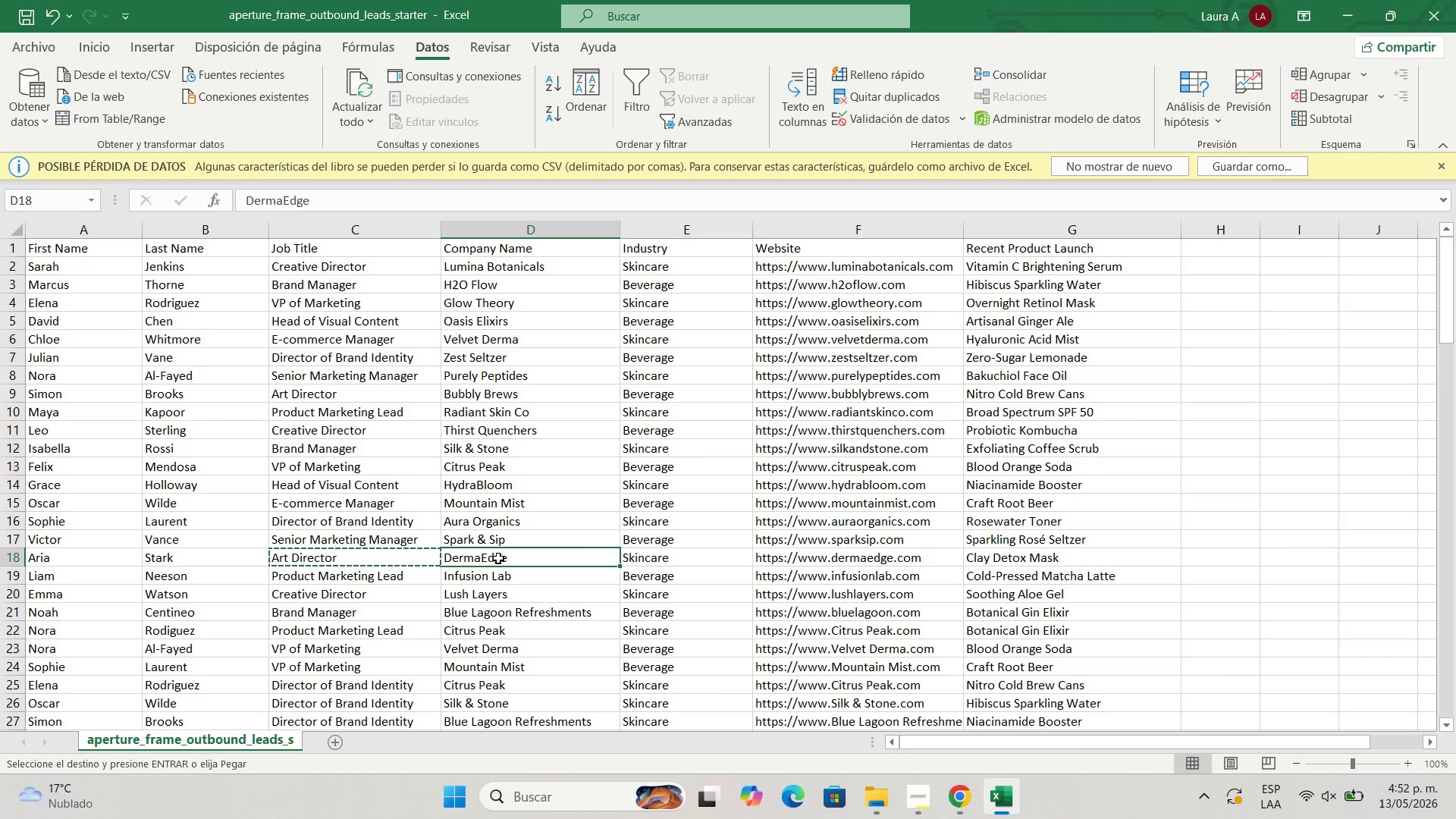 
key(Control+C)
 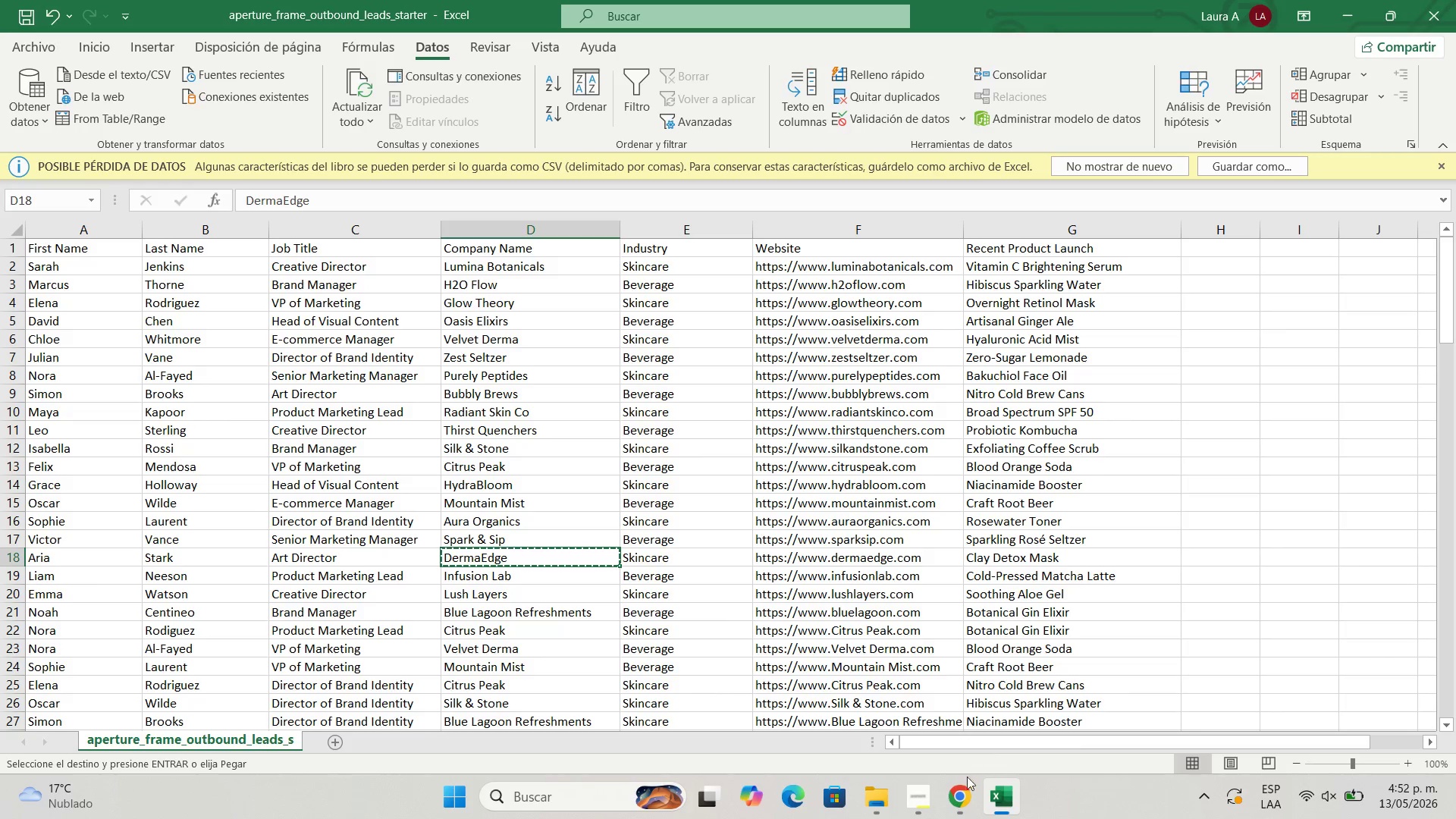 
left_click([958, 795])
 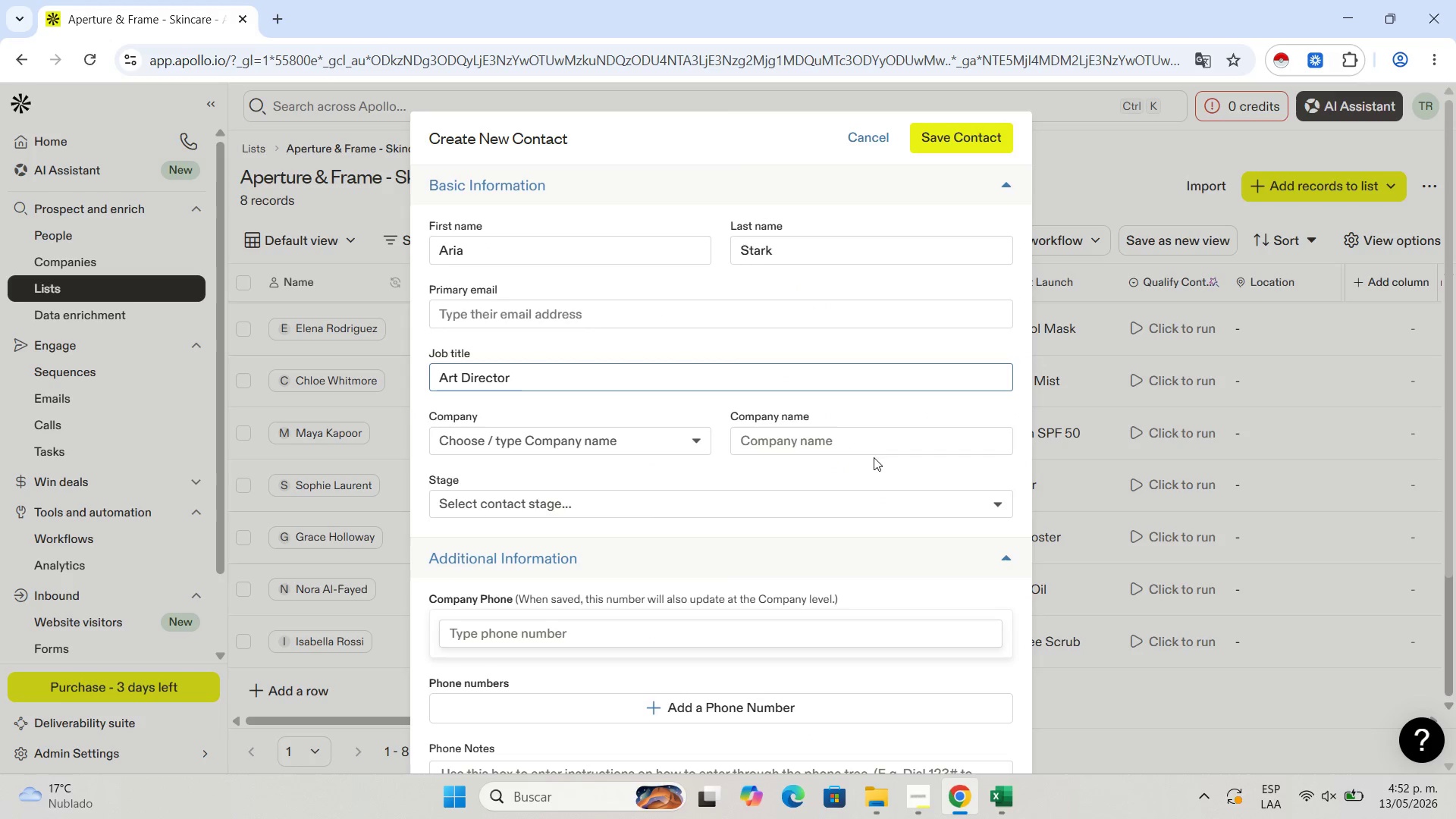 
left_click([875, 449])
 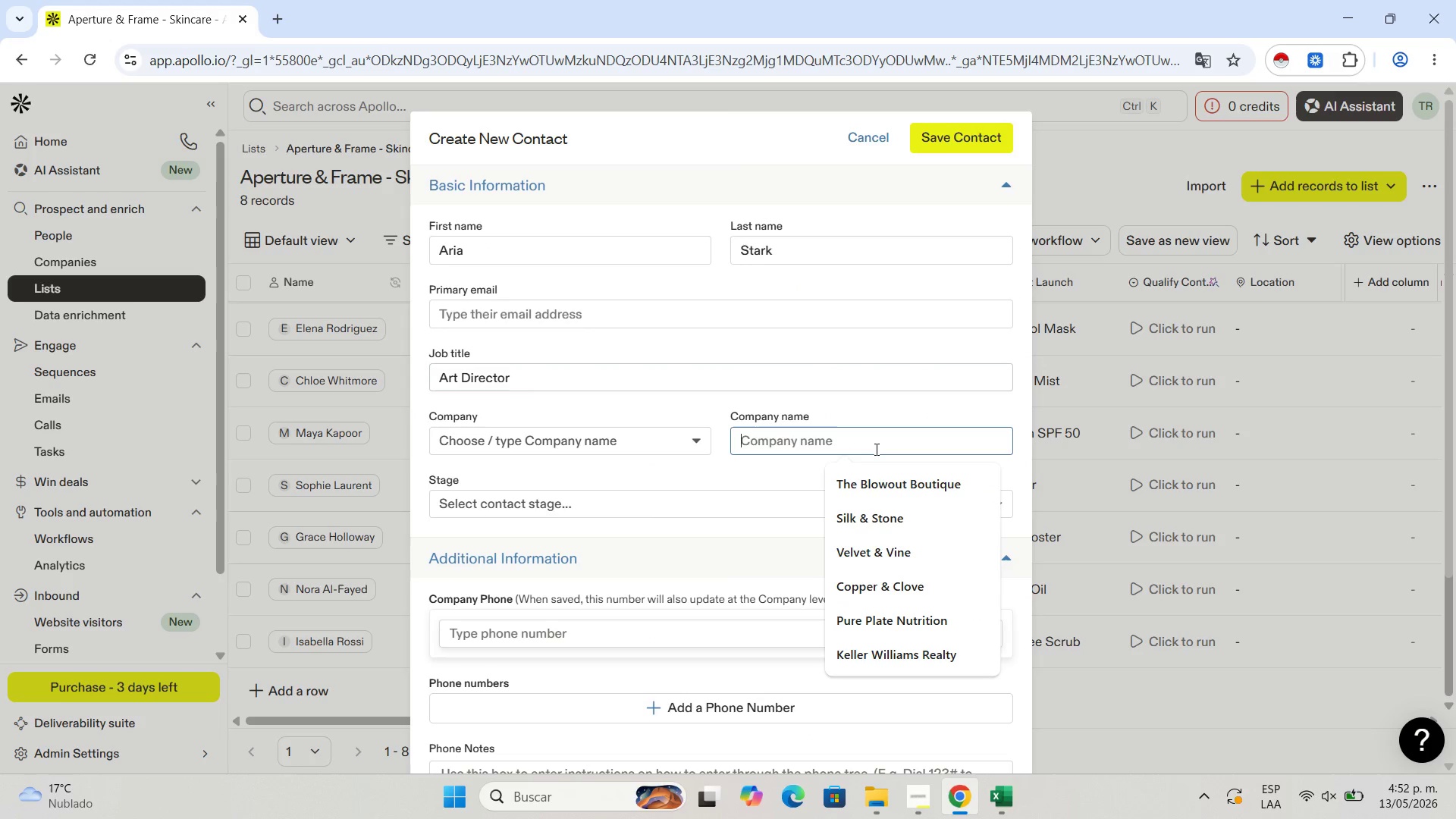 
key(Control+V)
 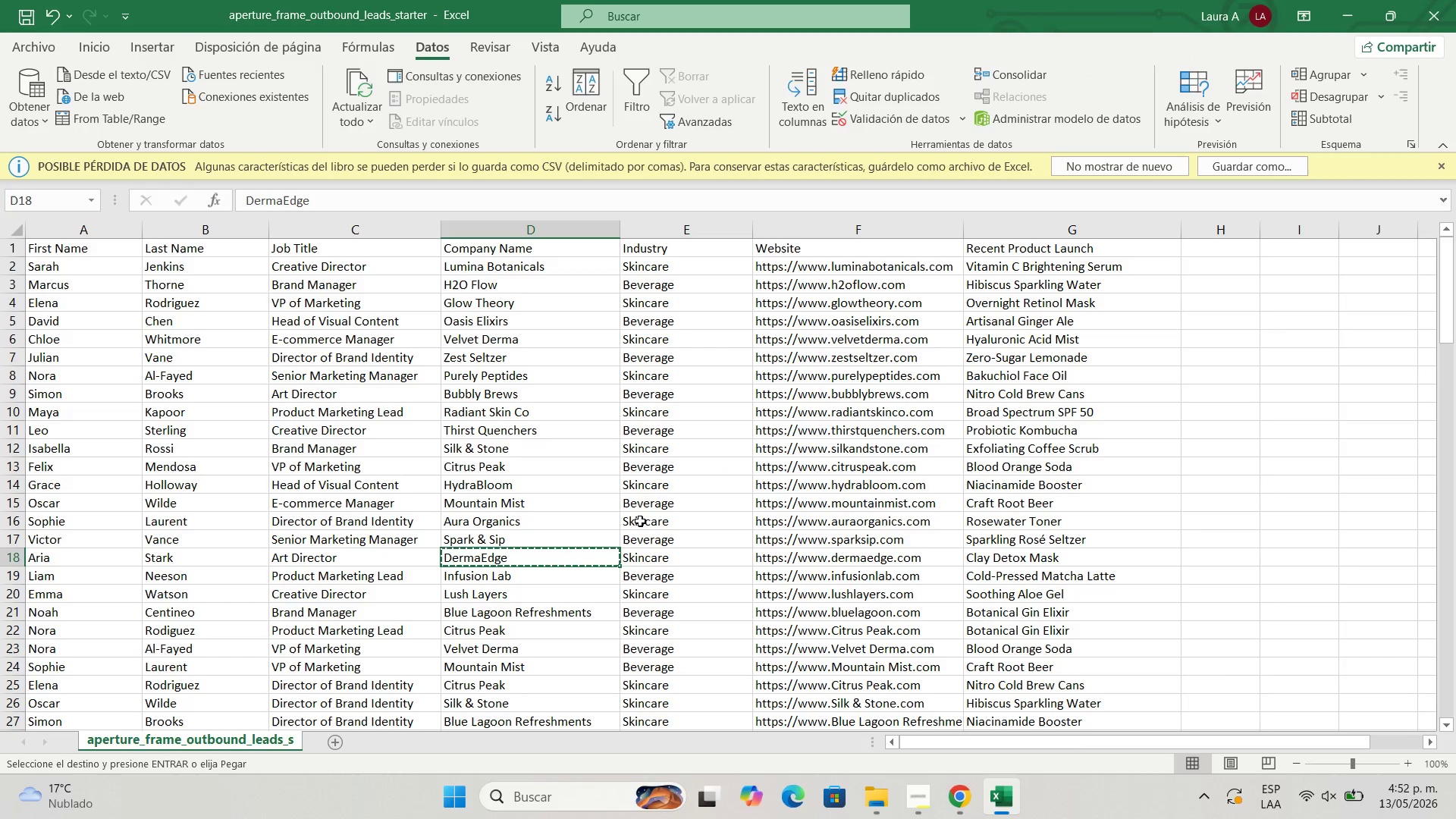 
left_click([641, 559])
 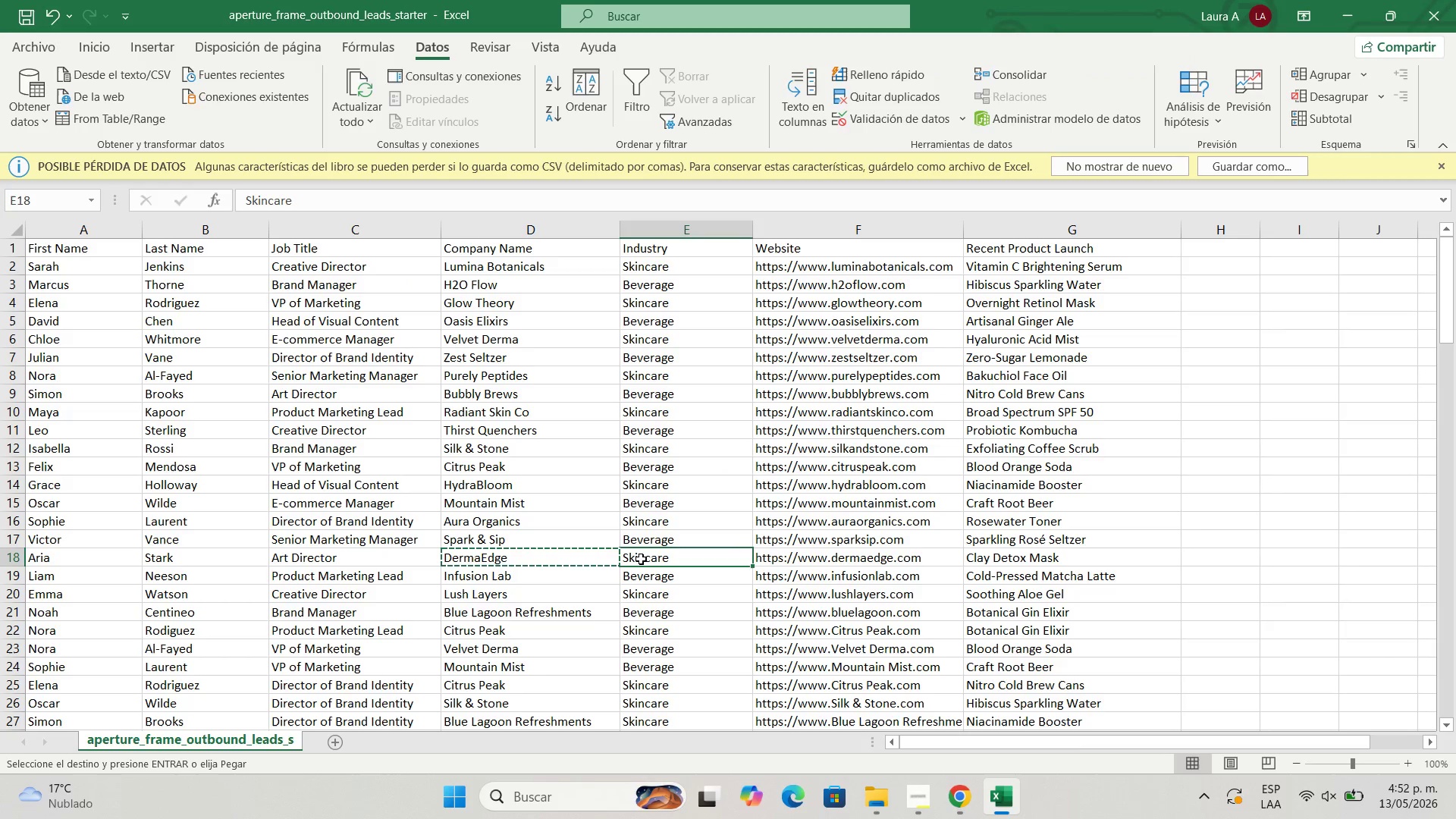 
key(Control+C)
 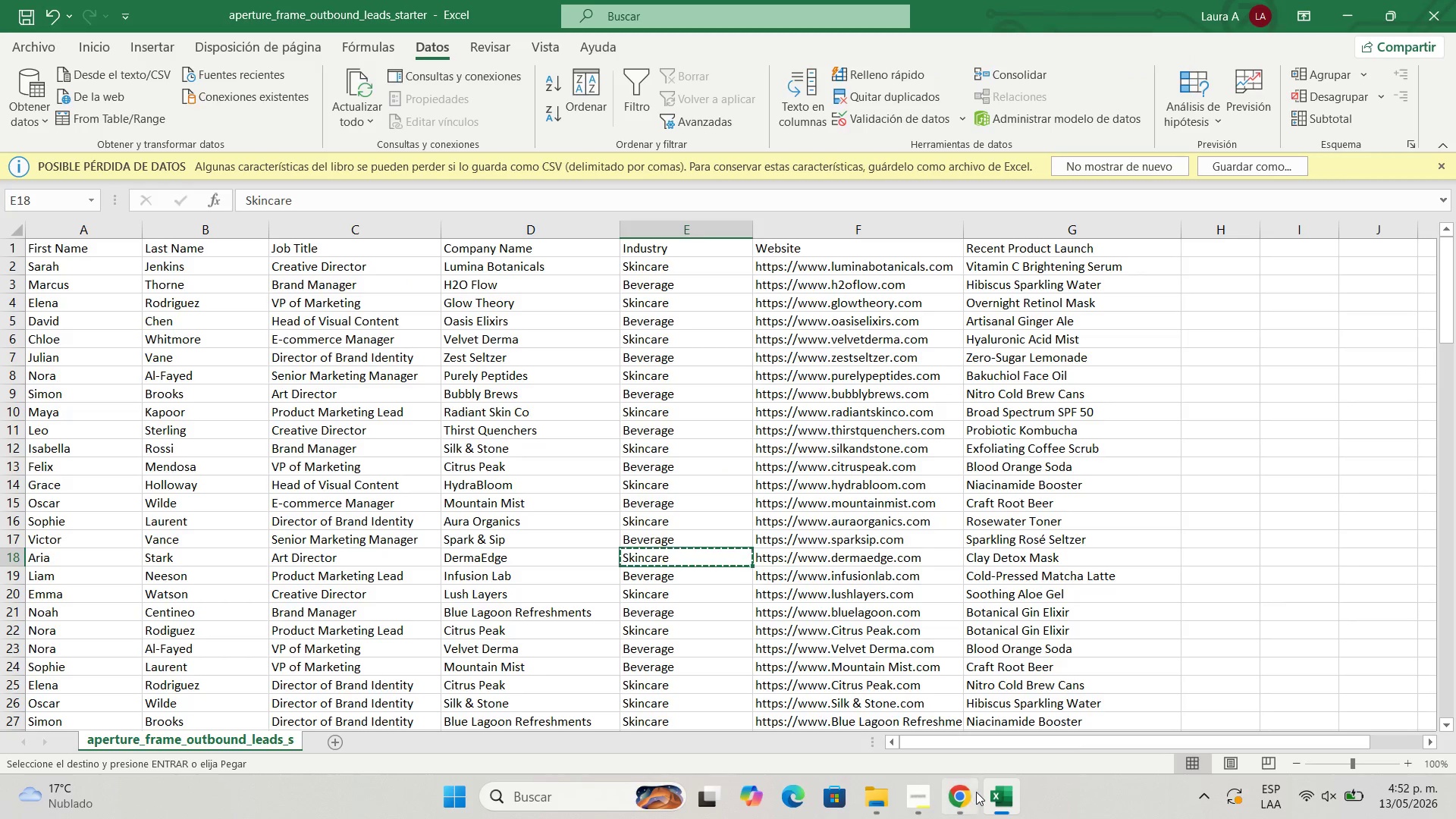 
left_click([974, 800])
 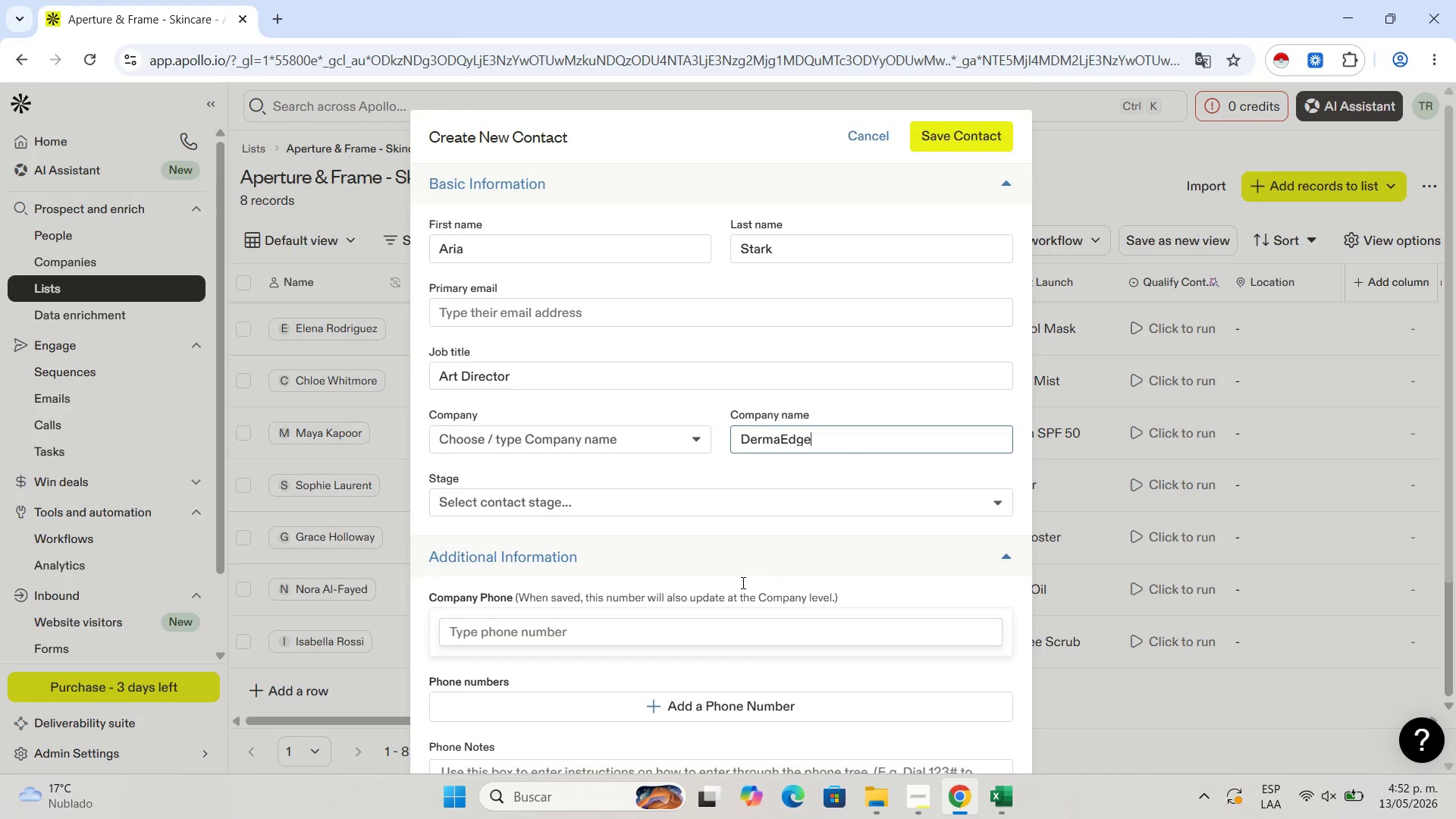 
scroll: coordinate [658, 575], scroll_direction: down, amount: 5.0
 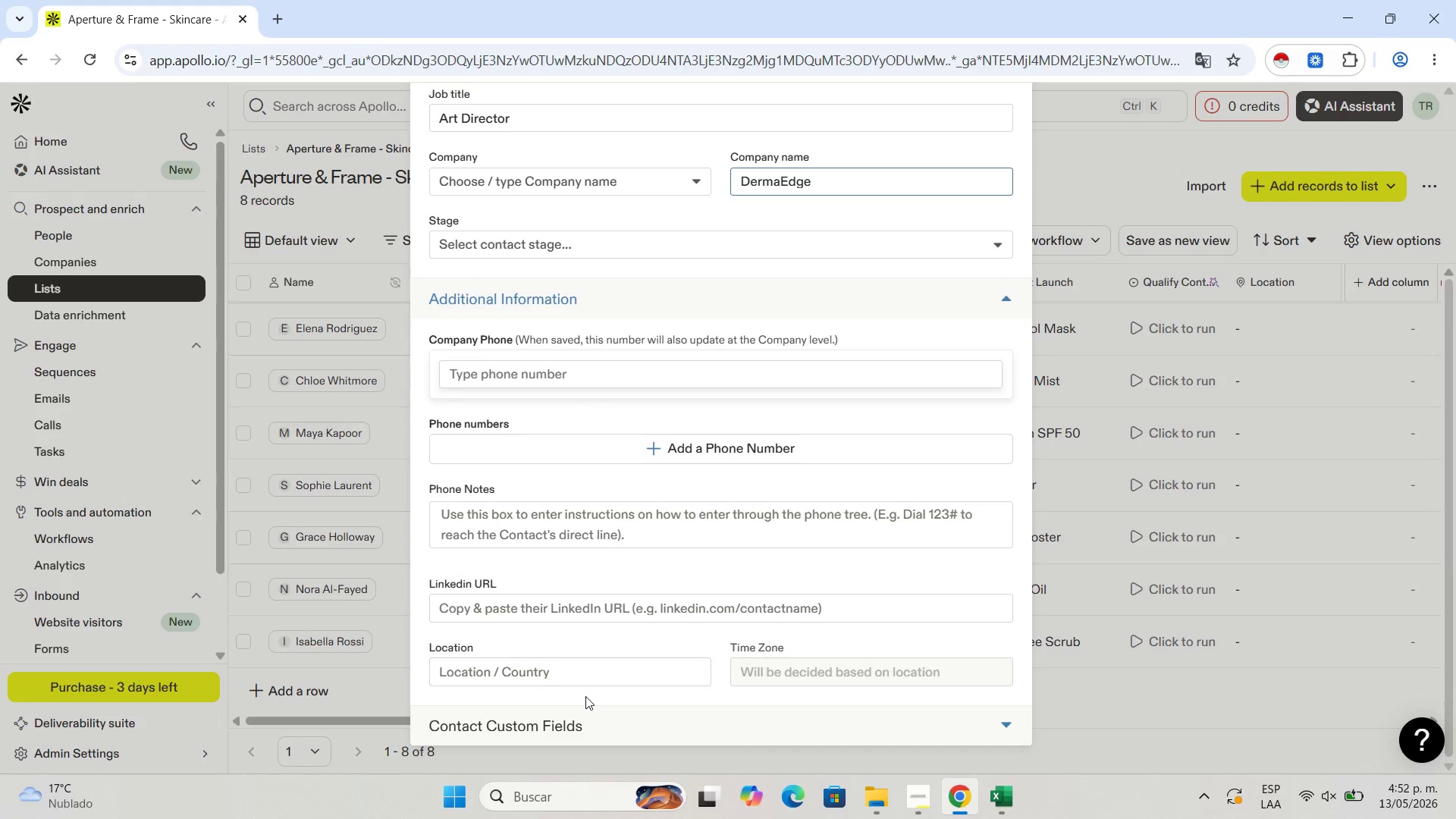 
left_click([596, 730])
 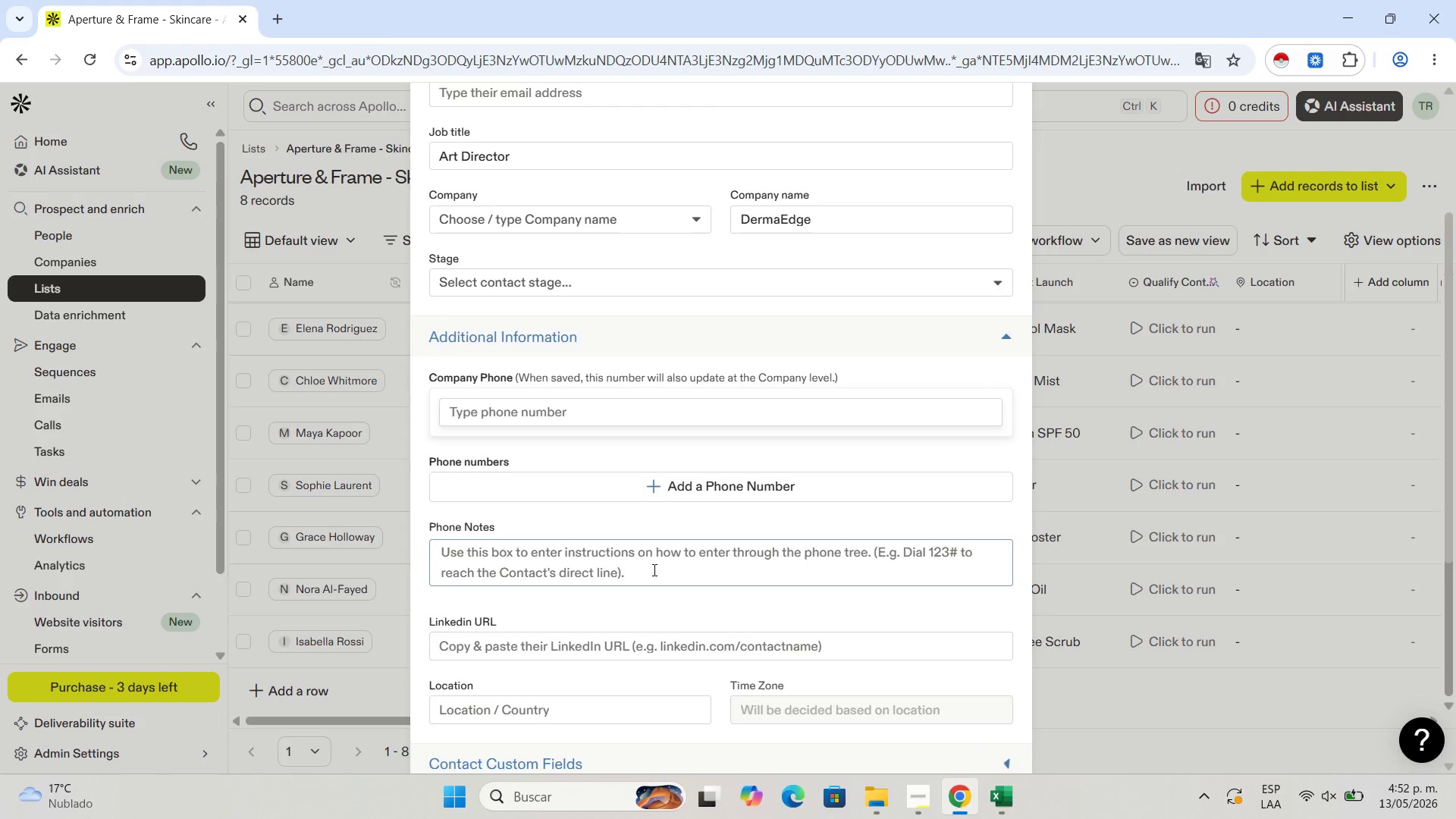 
scroll: coordinate [655, 585], scroll_direction: down, amount: 4.0
 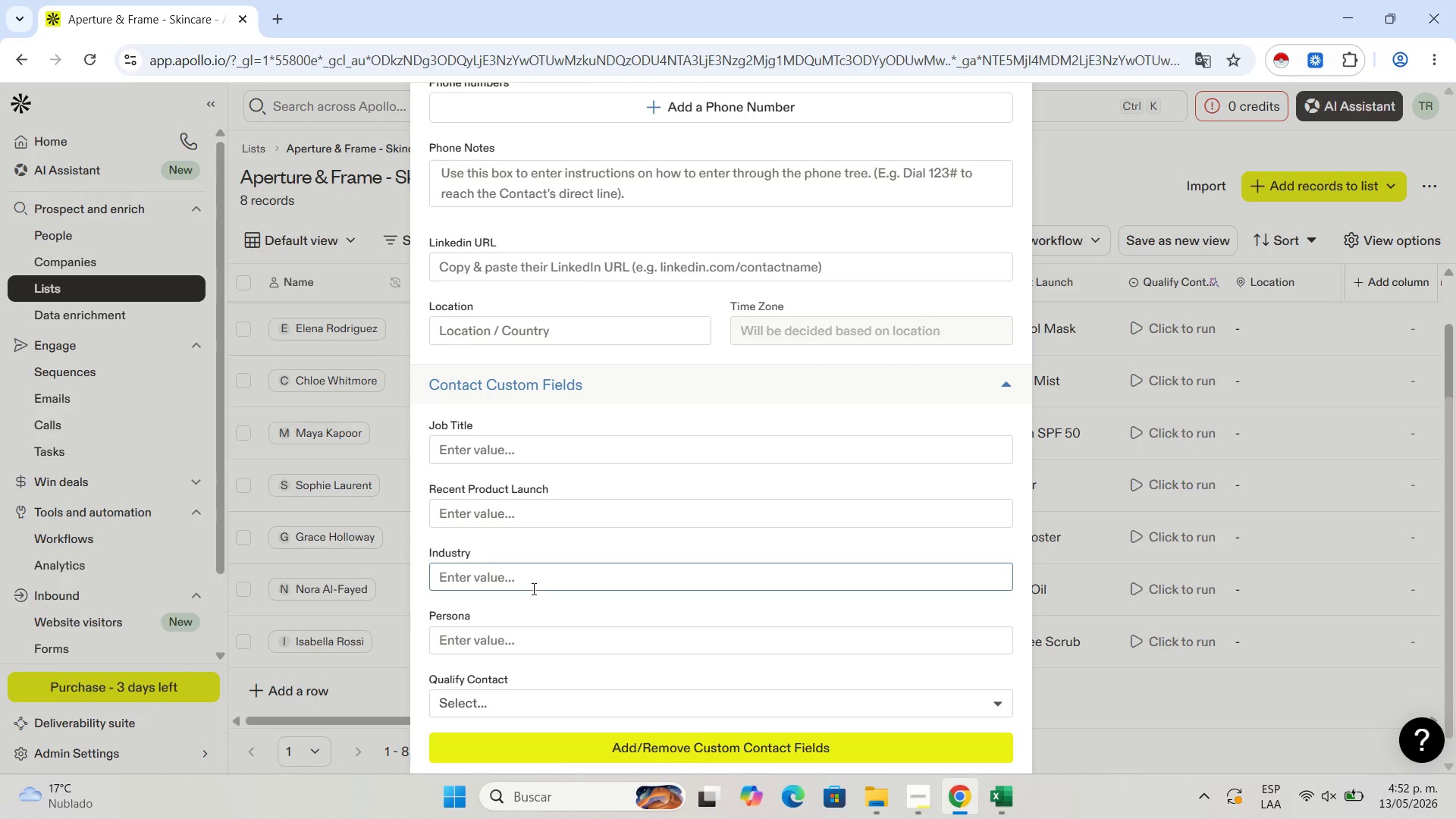 
left_click([532, 588])
 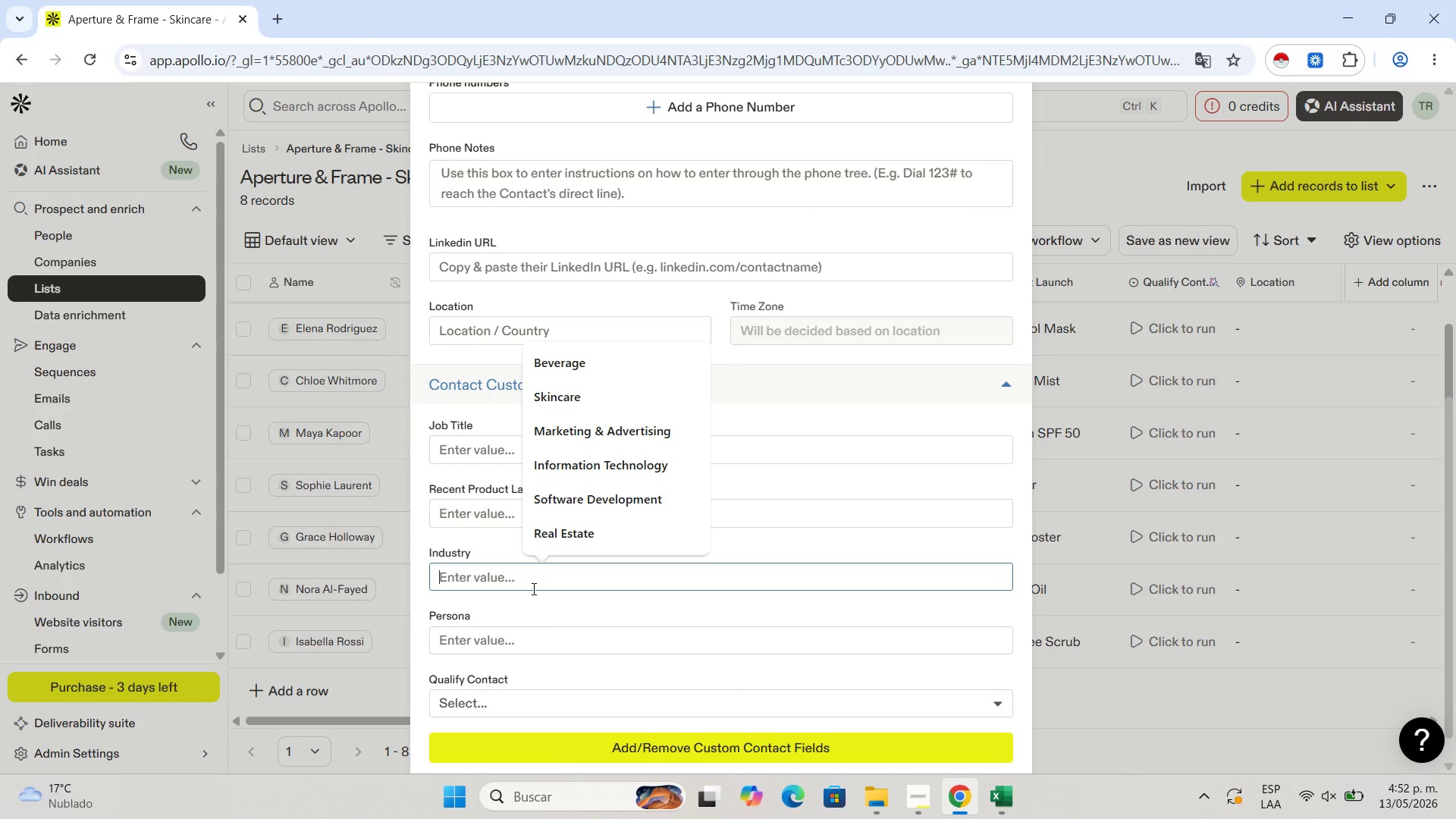 
key(Control+V)
 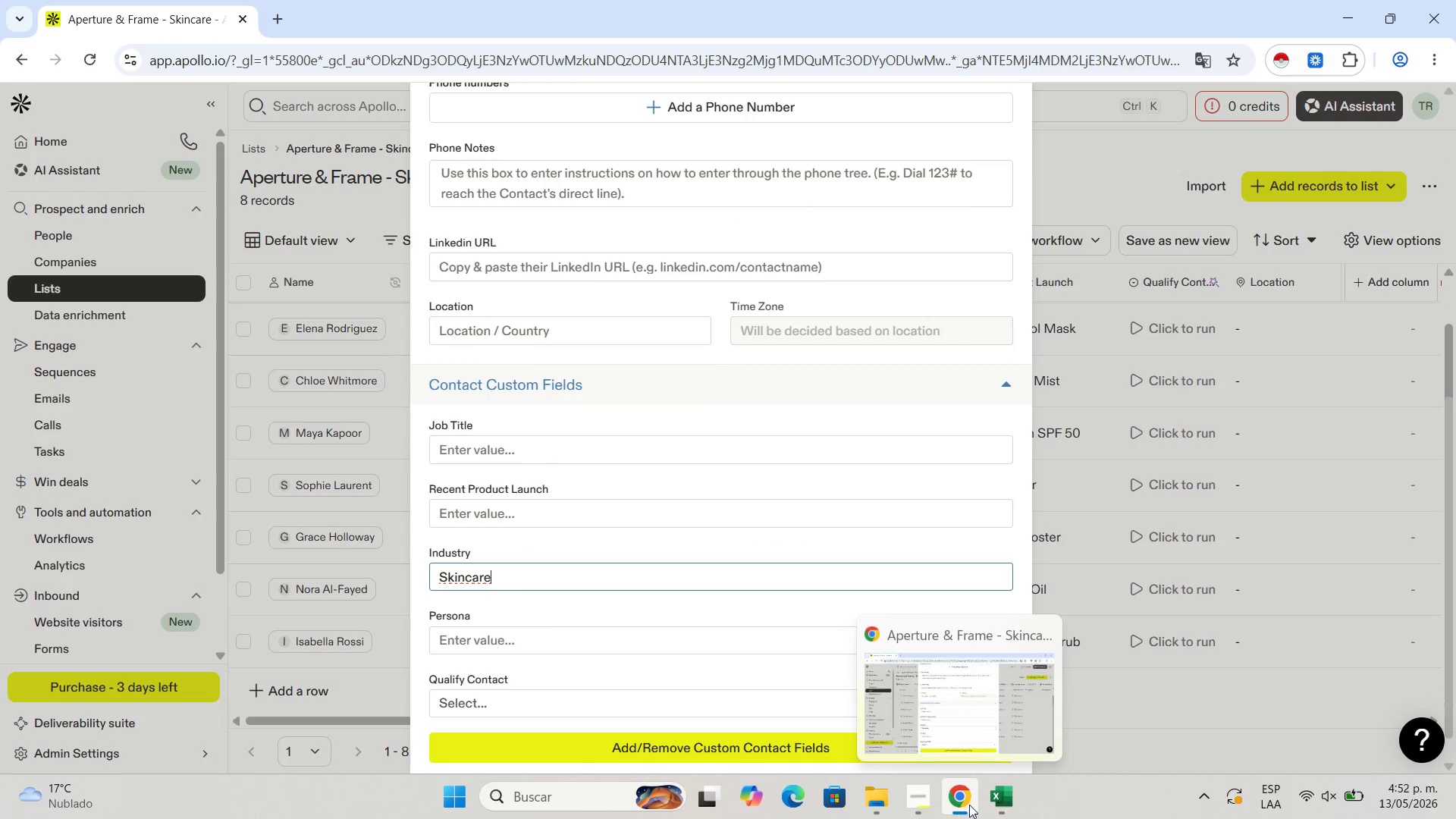 
left_click([1009, 802])
 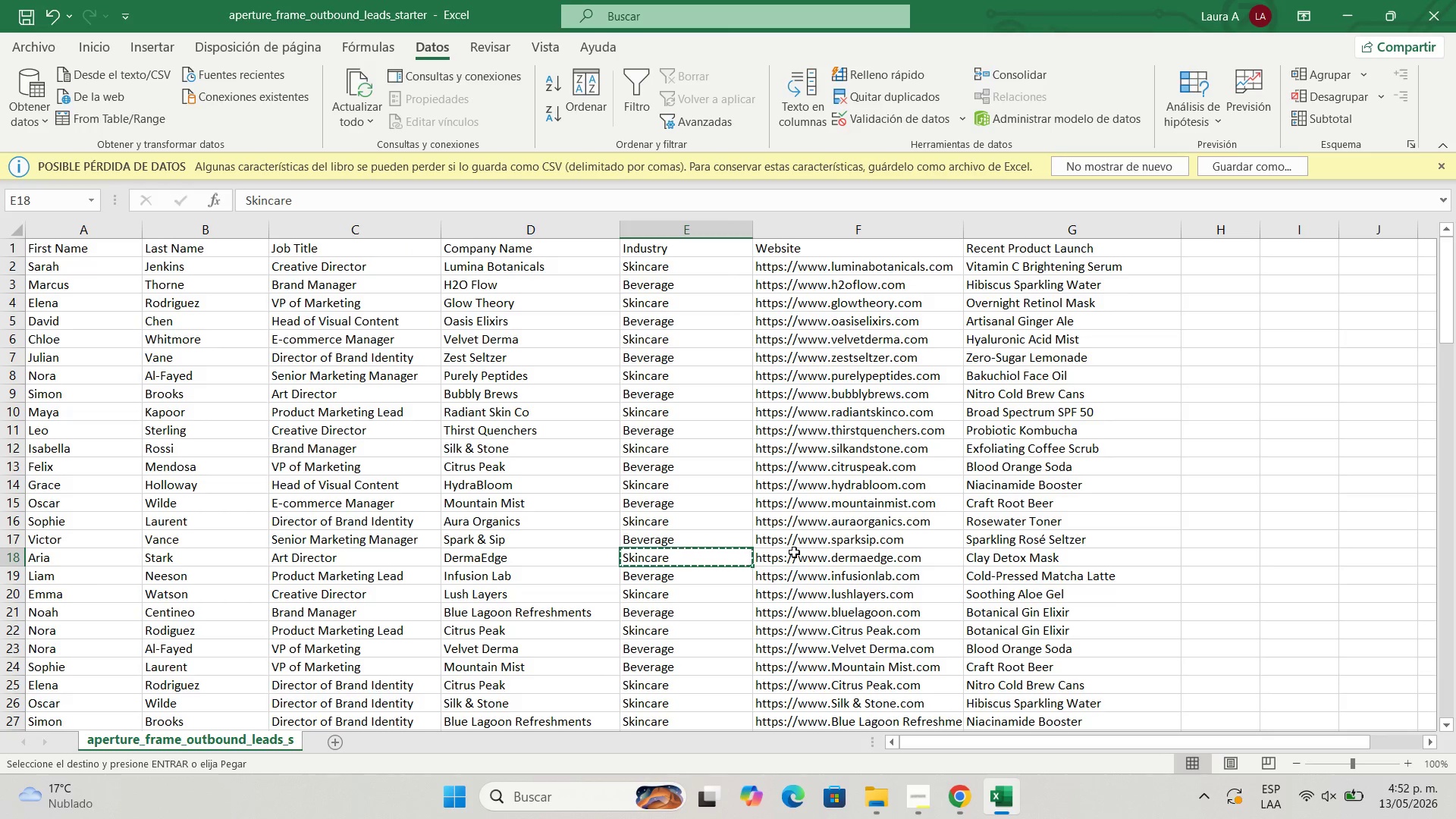 
left_click([794, 552])
 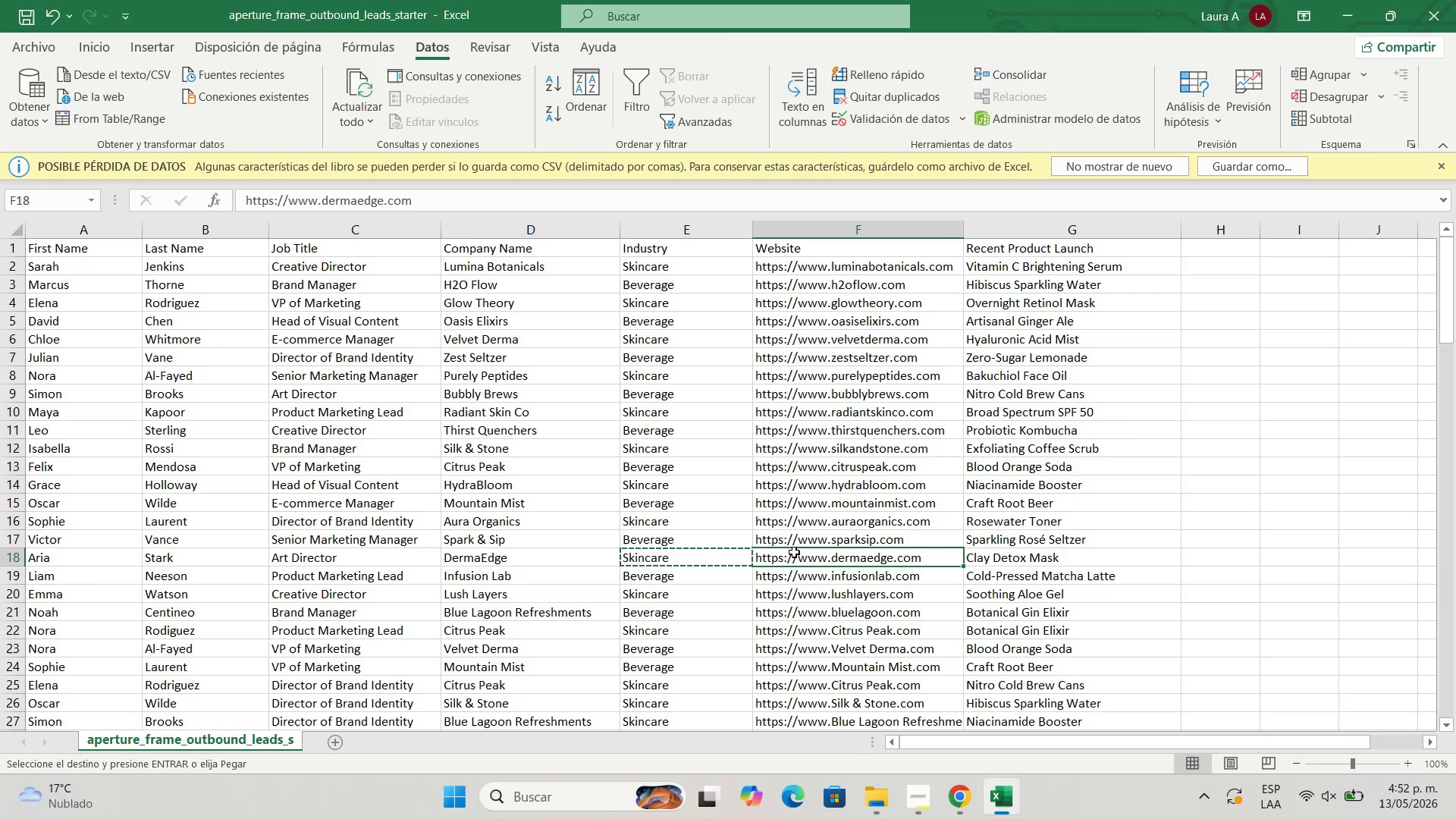 
key(Control+C)
 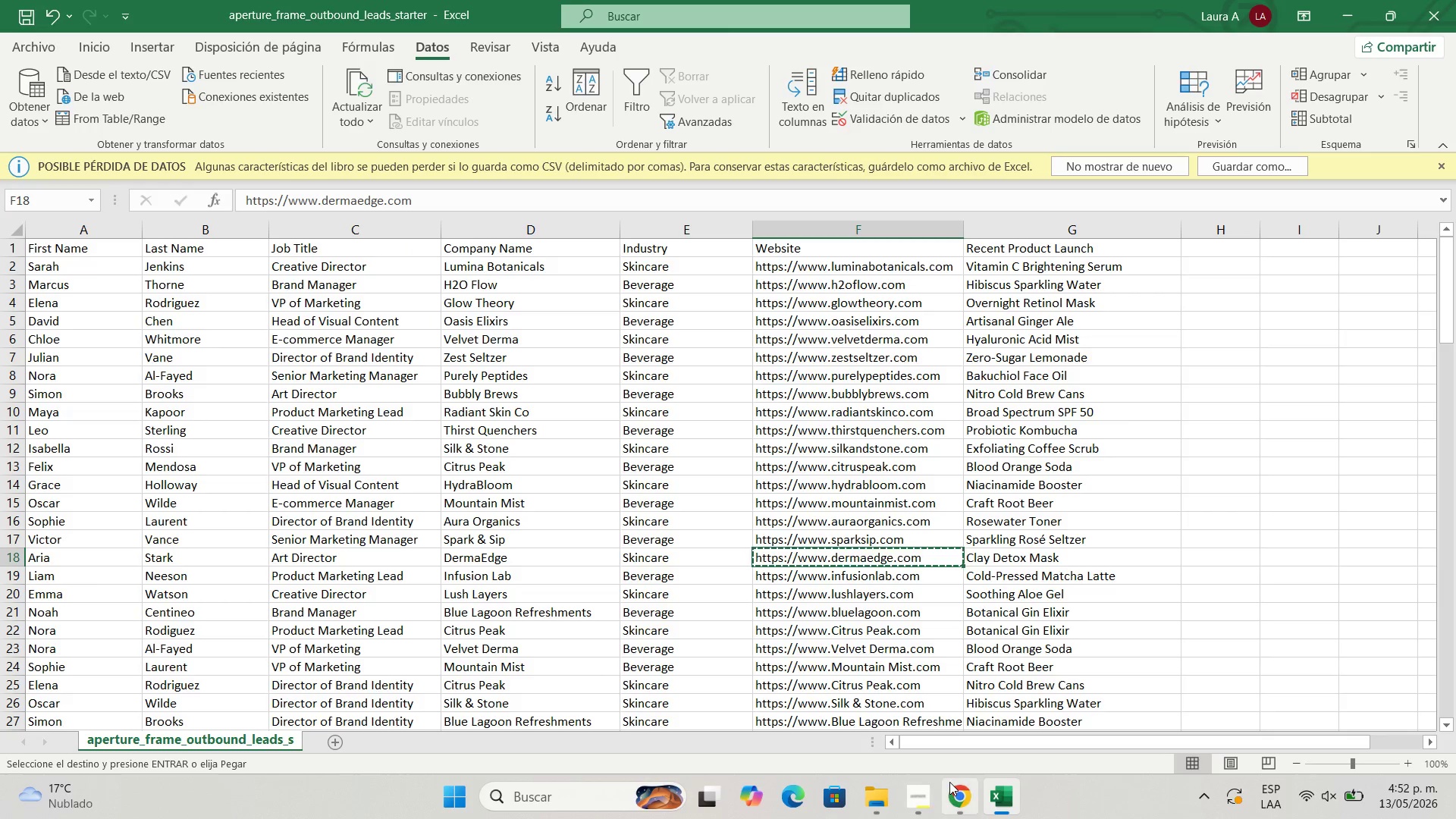 
left_click([949, 782])
 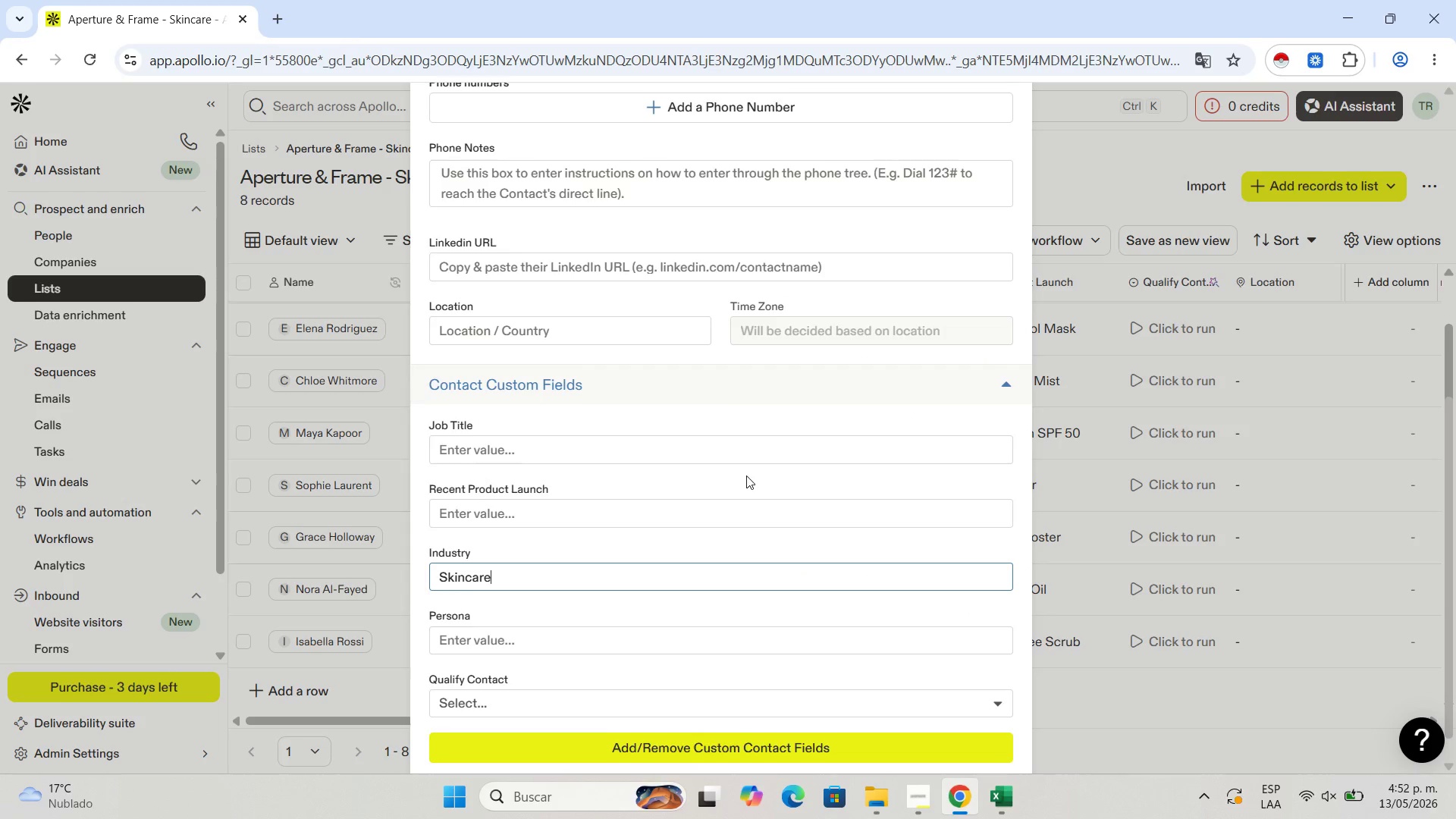 
scroll: coordinate [743, 473], scroll_direction: up, amount: 2.0
 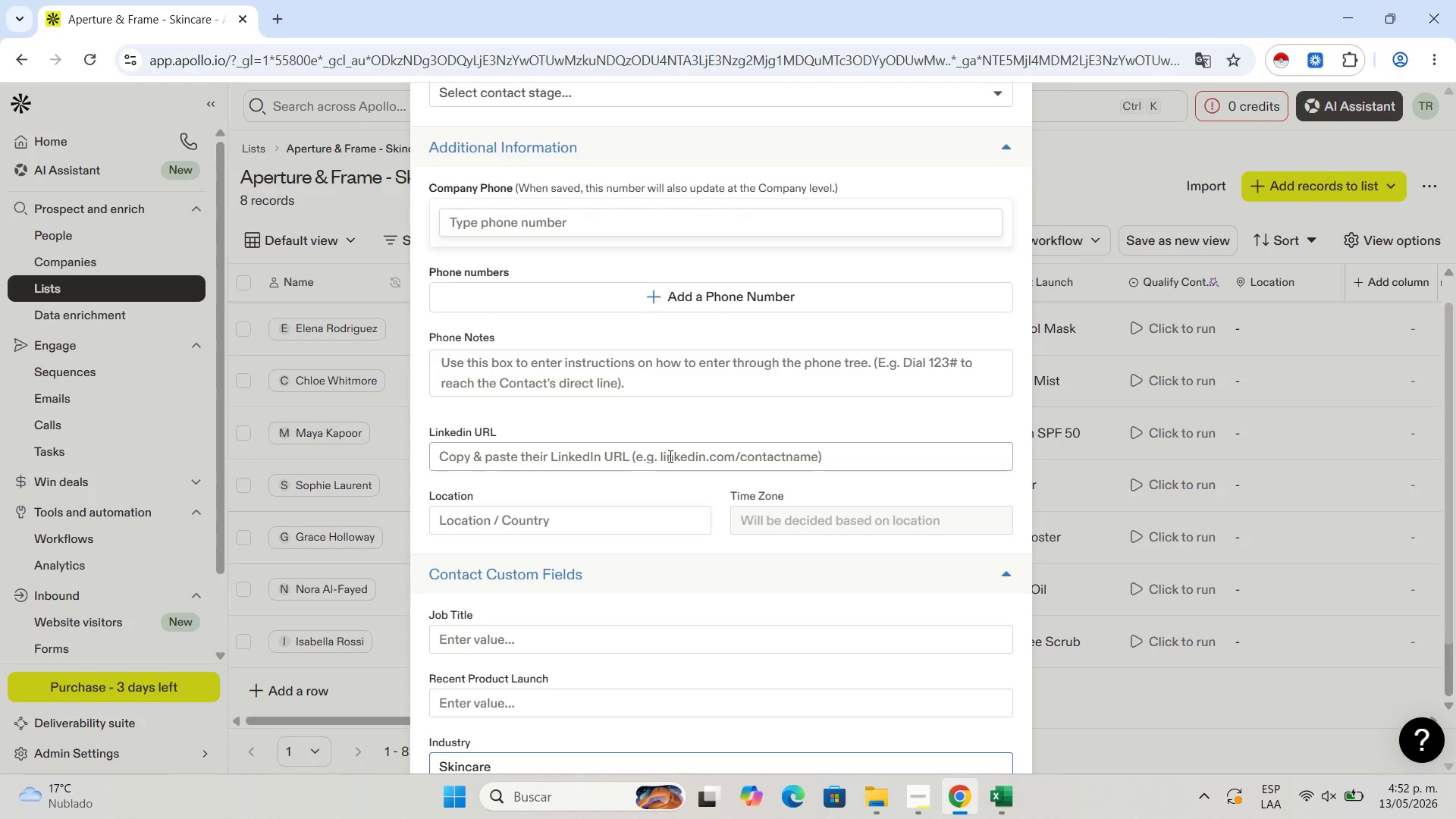 
left_click([669, 456])
 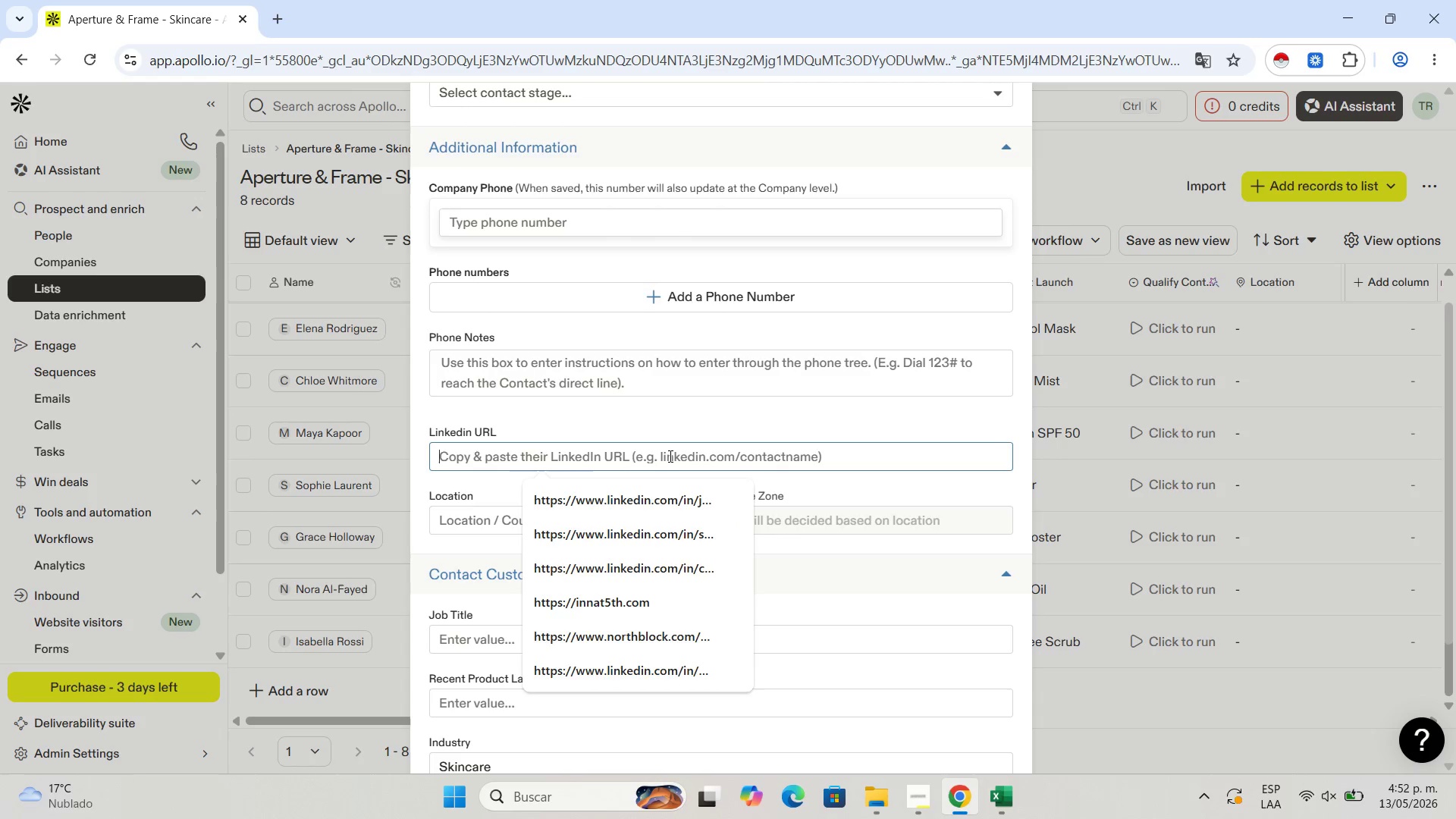 
key(Control+V)
 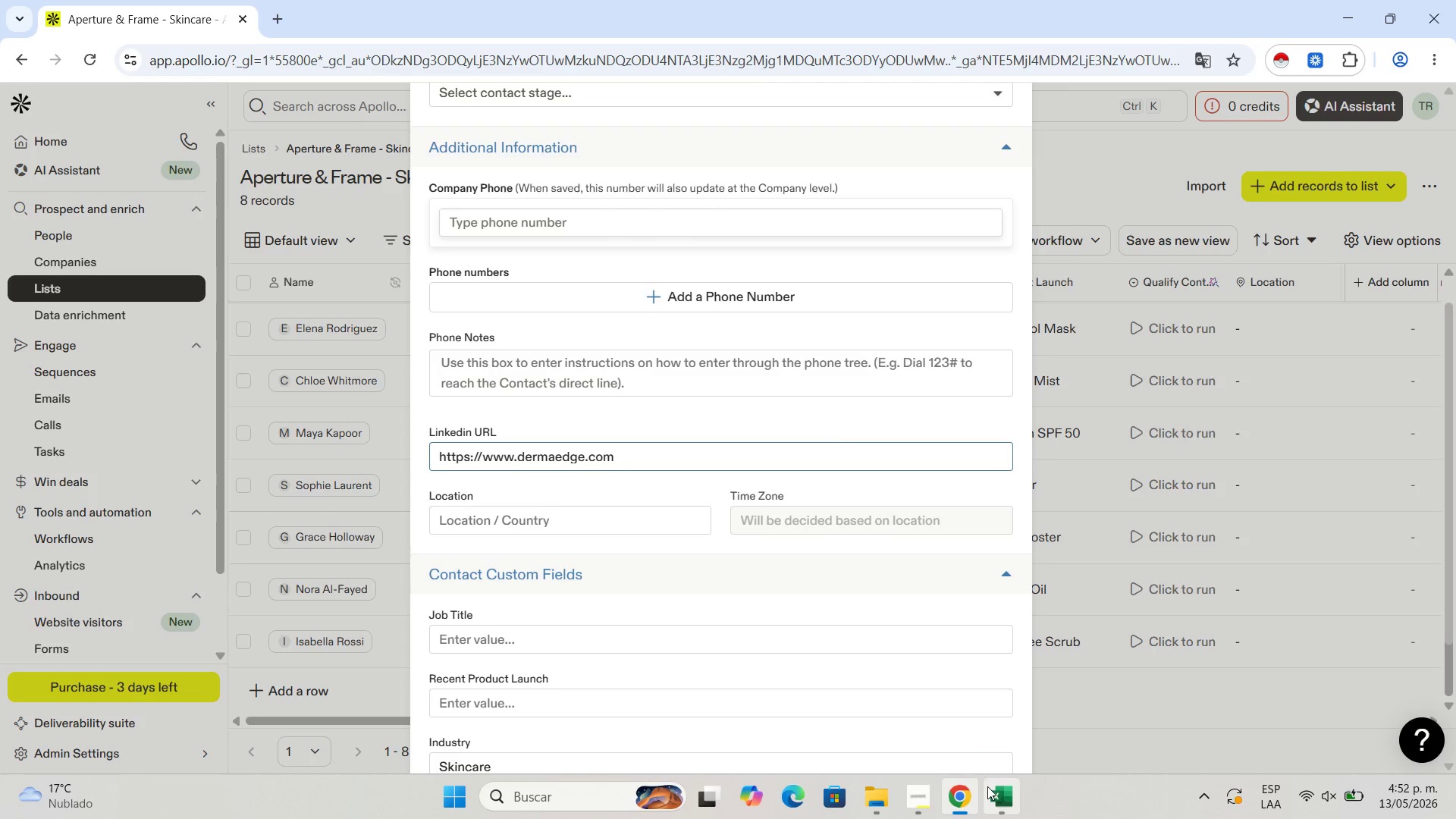 
left_click([1003, 783])
 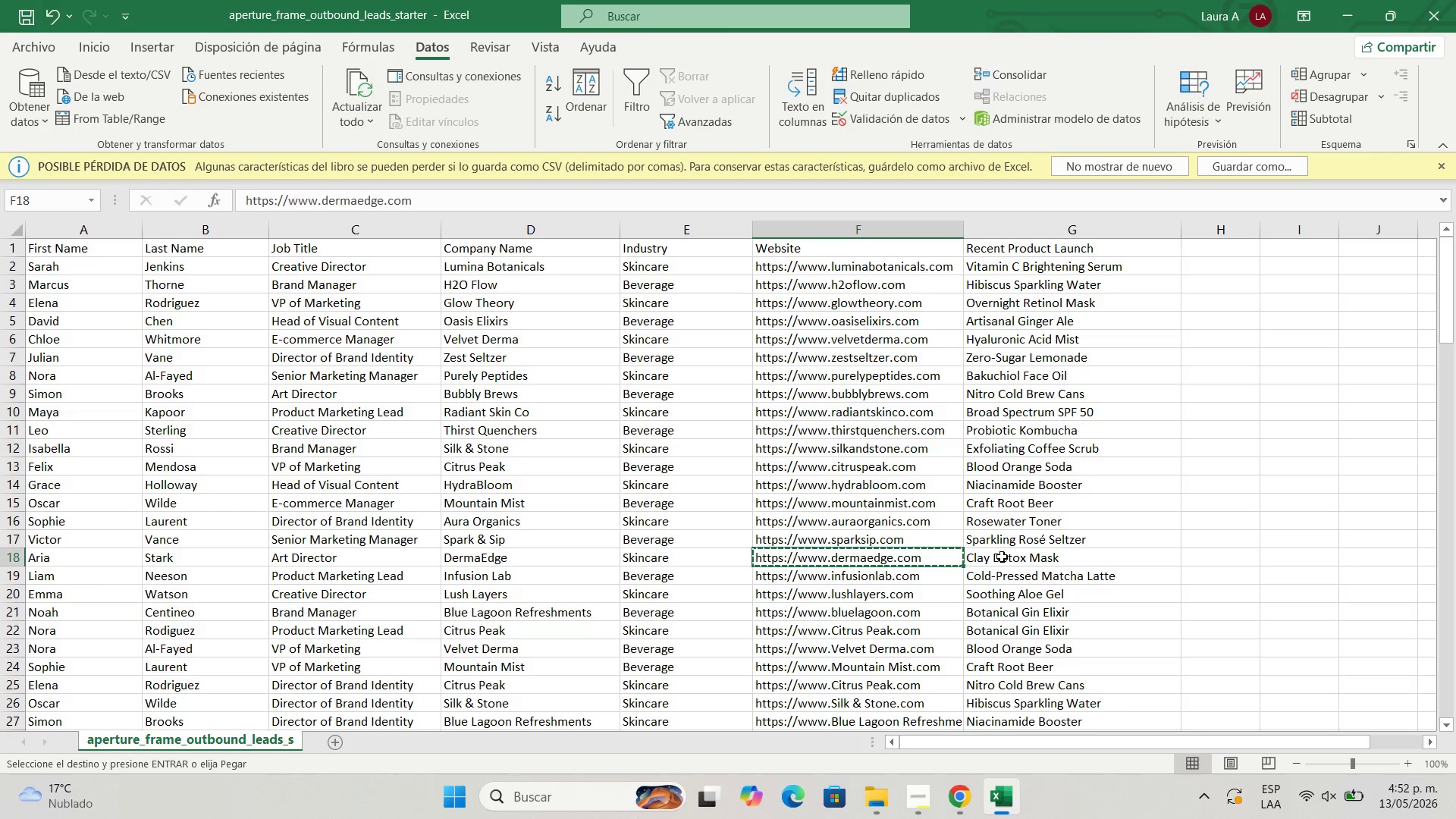 
left_click([1002, 557])
 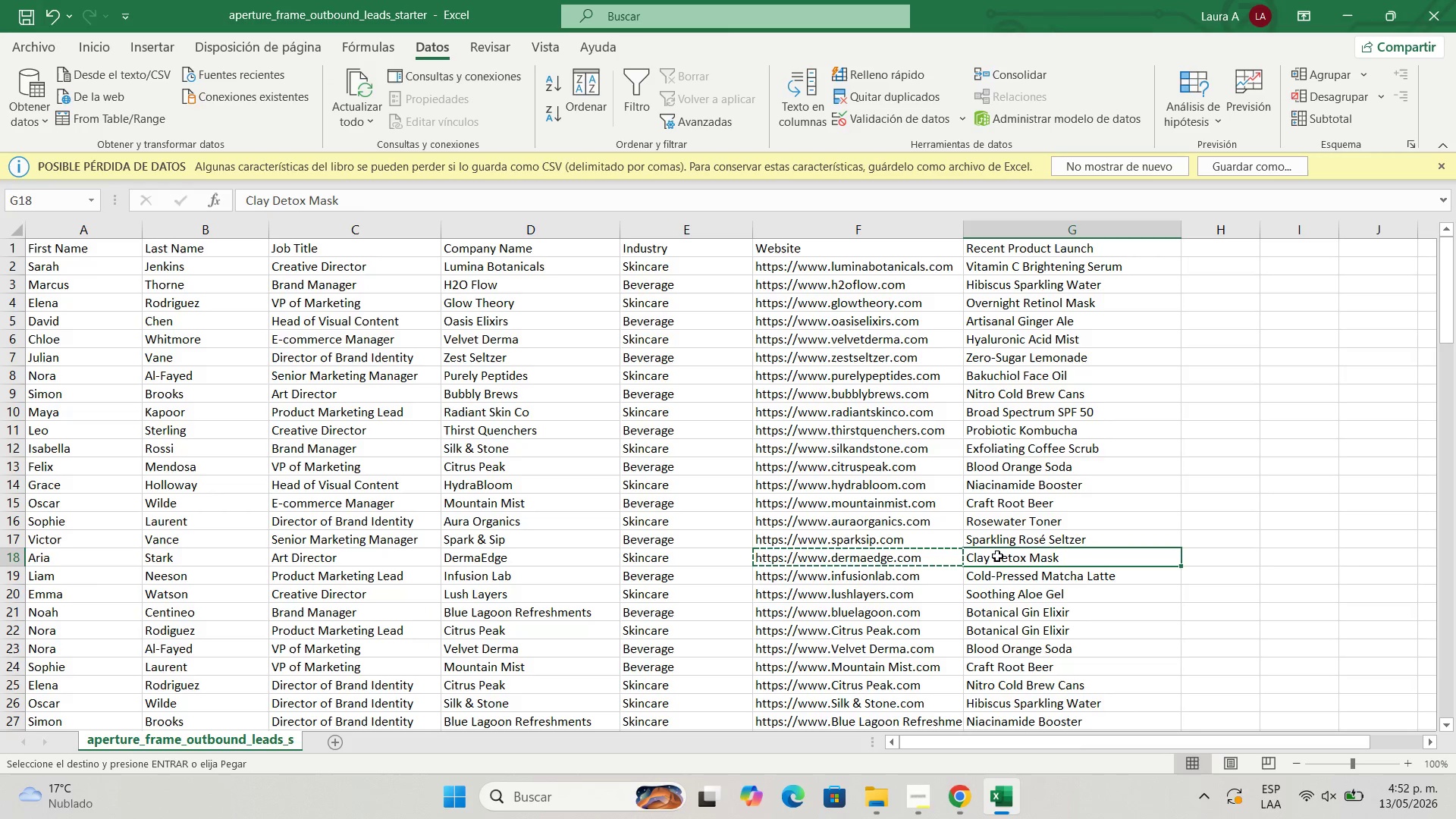 
key(Control+C)
 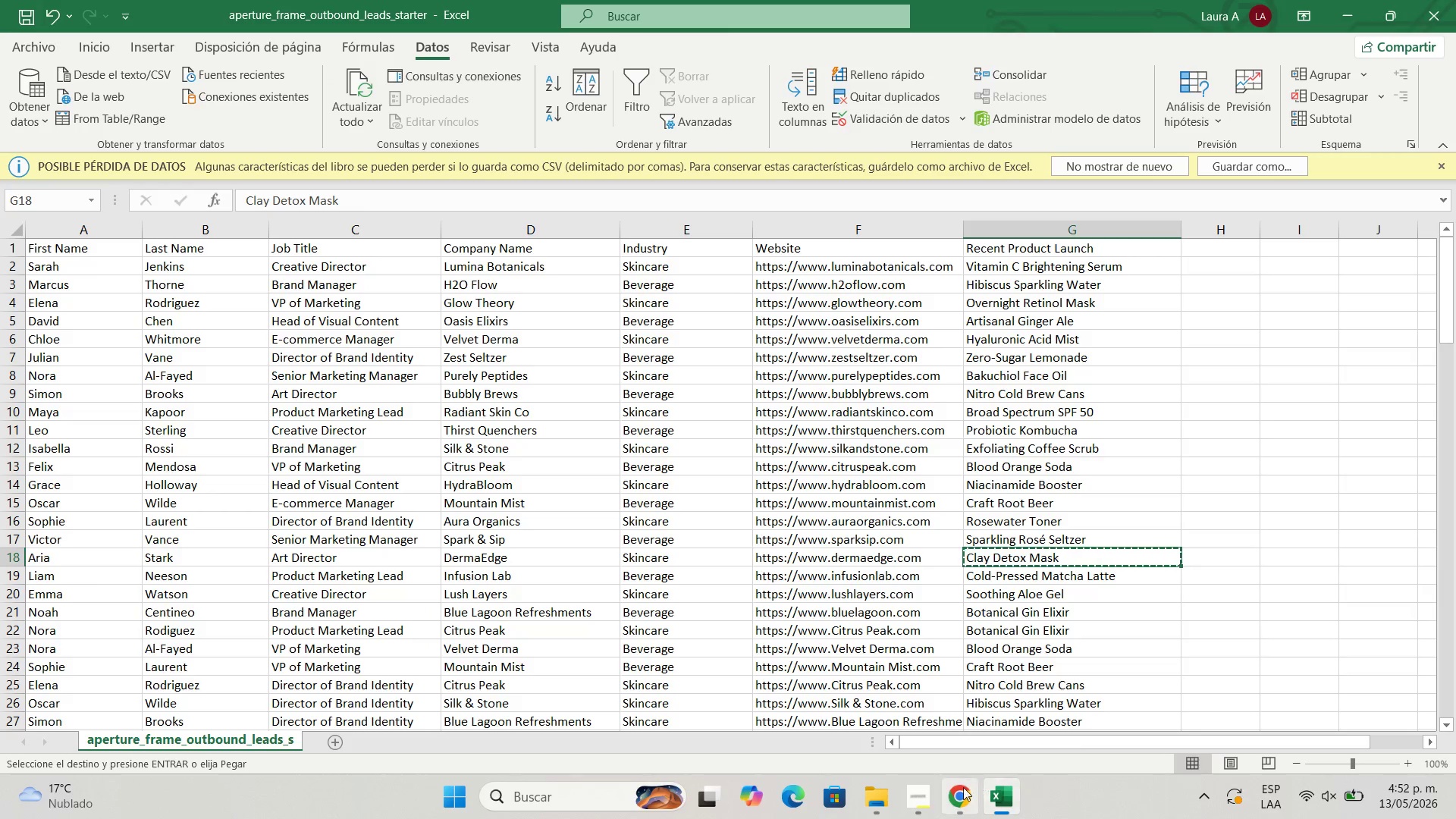 
left_click([961, 788])
 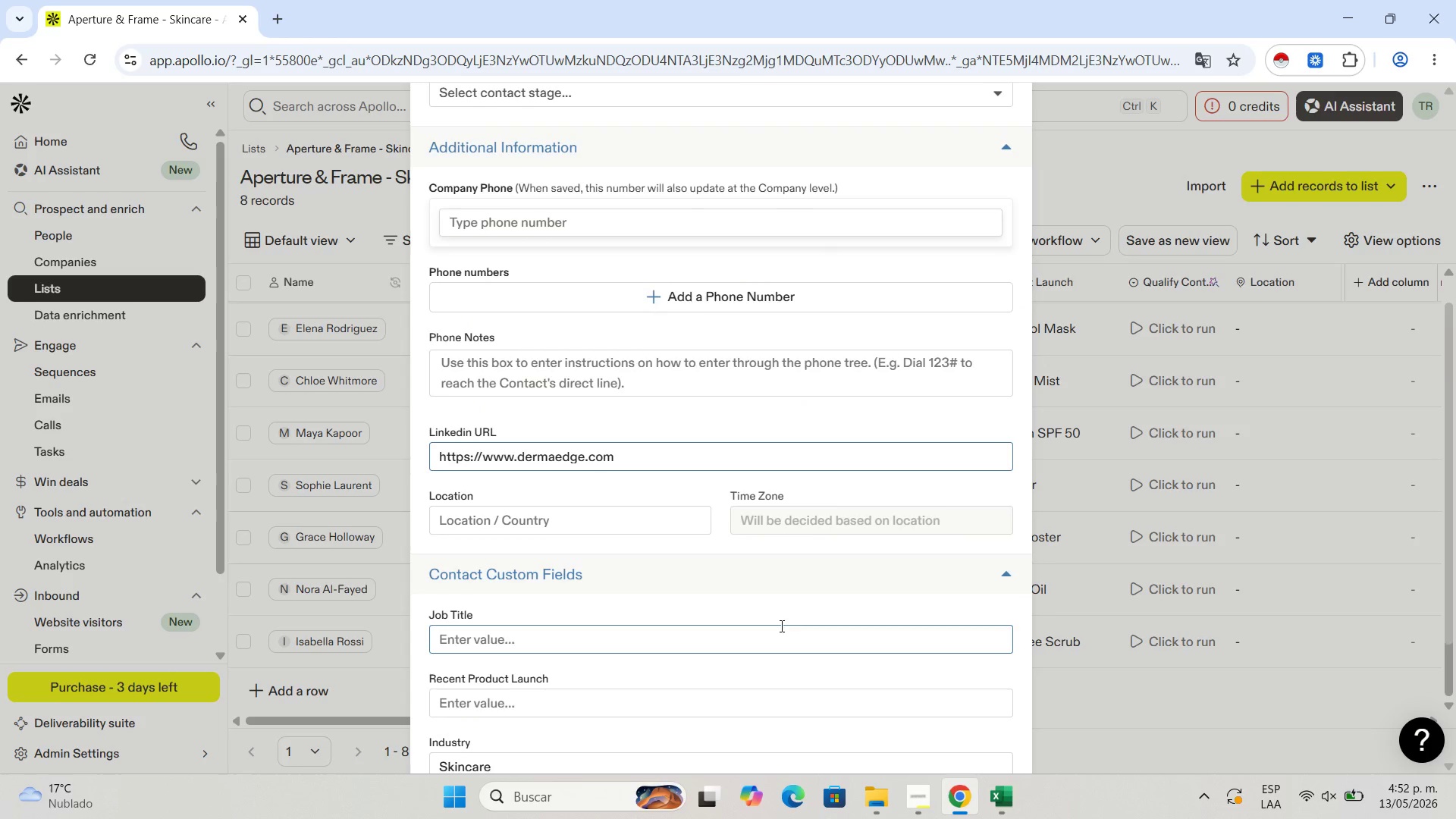 
scroll: coordinate [780, 626], scroll_direction: down, amount: 2.0
 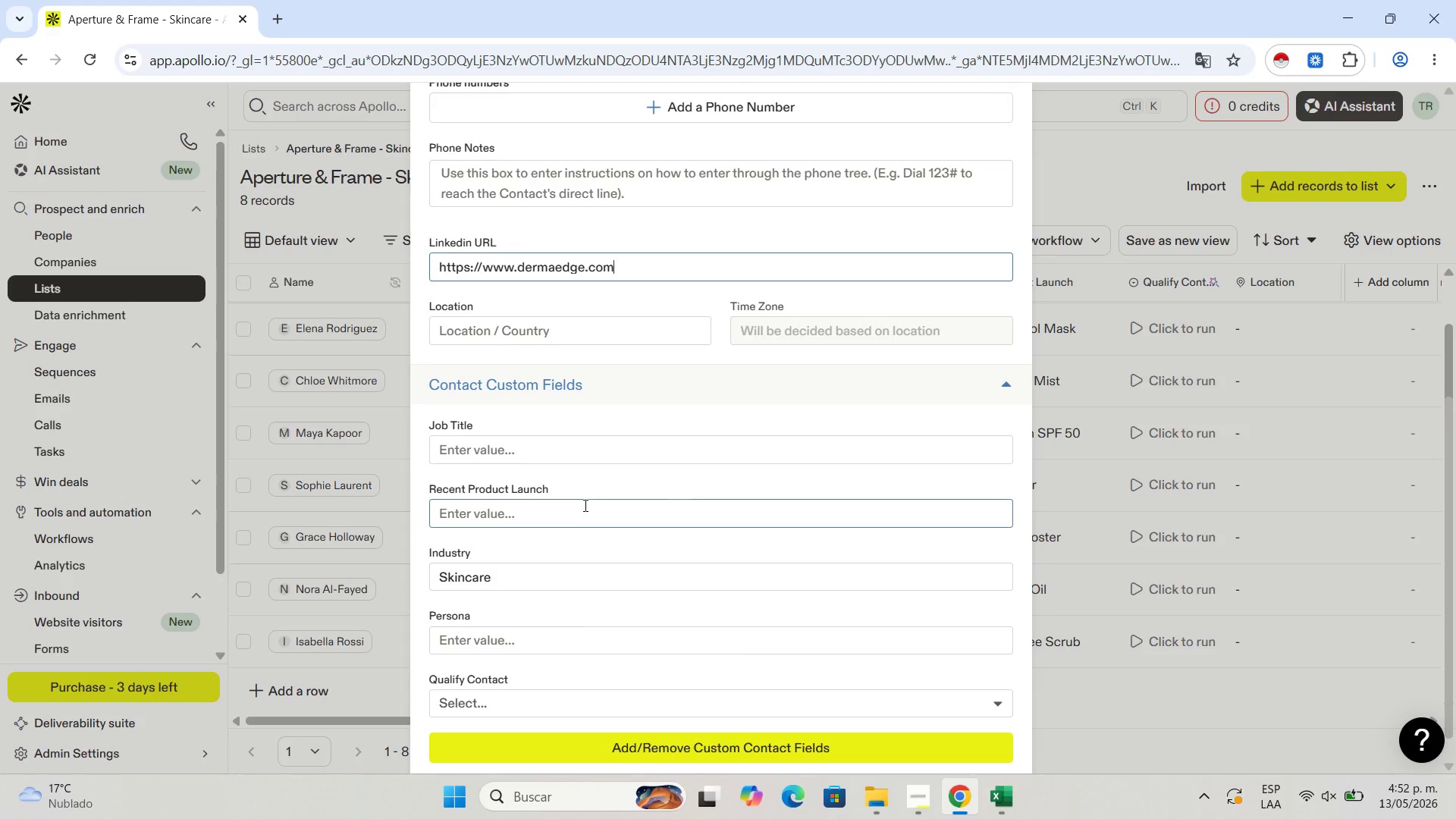 
left_click([584, 504])
 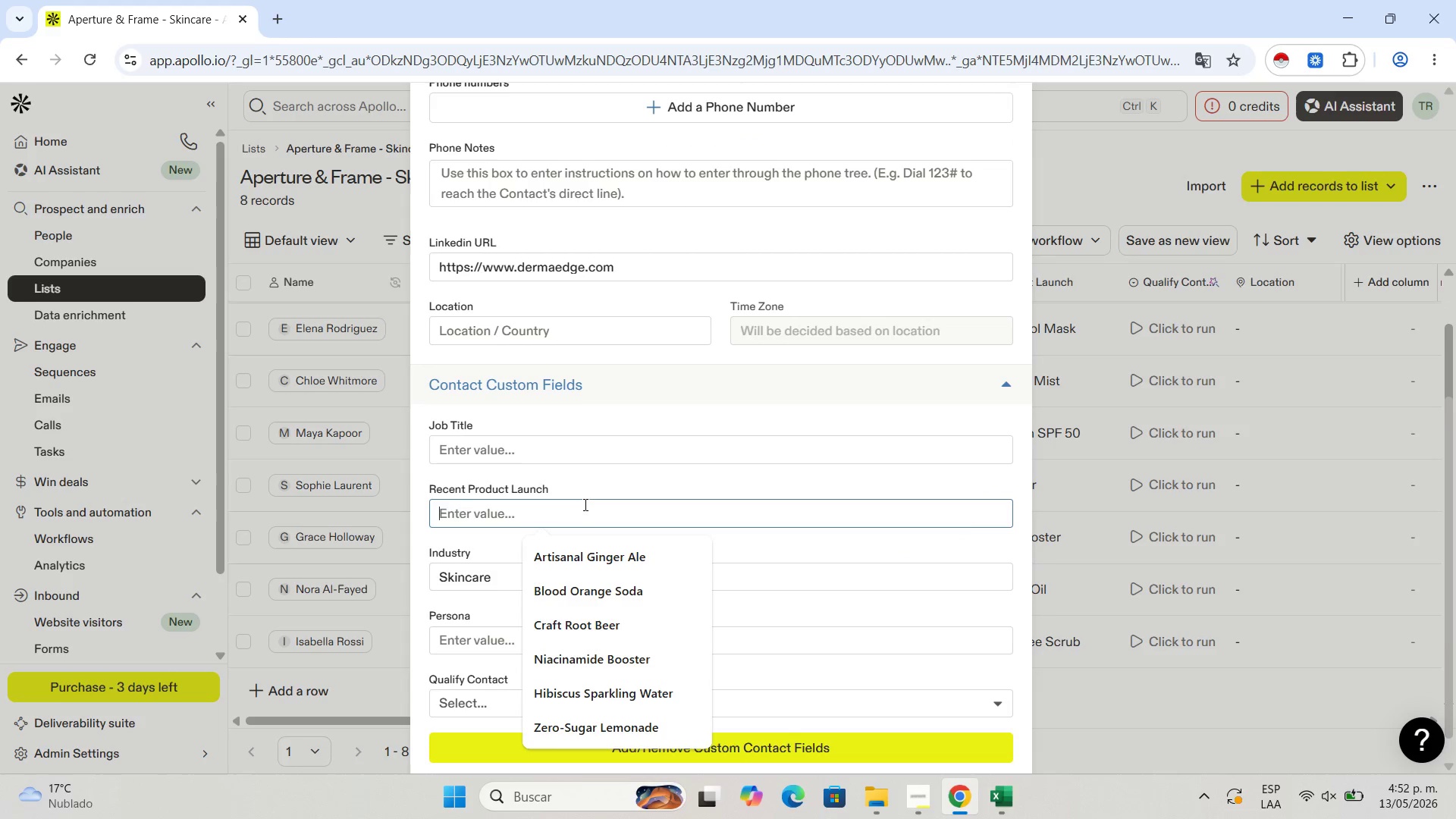 
key(Control+V)
 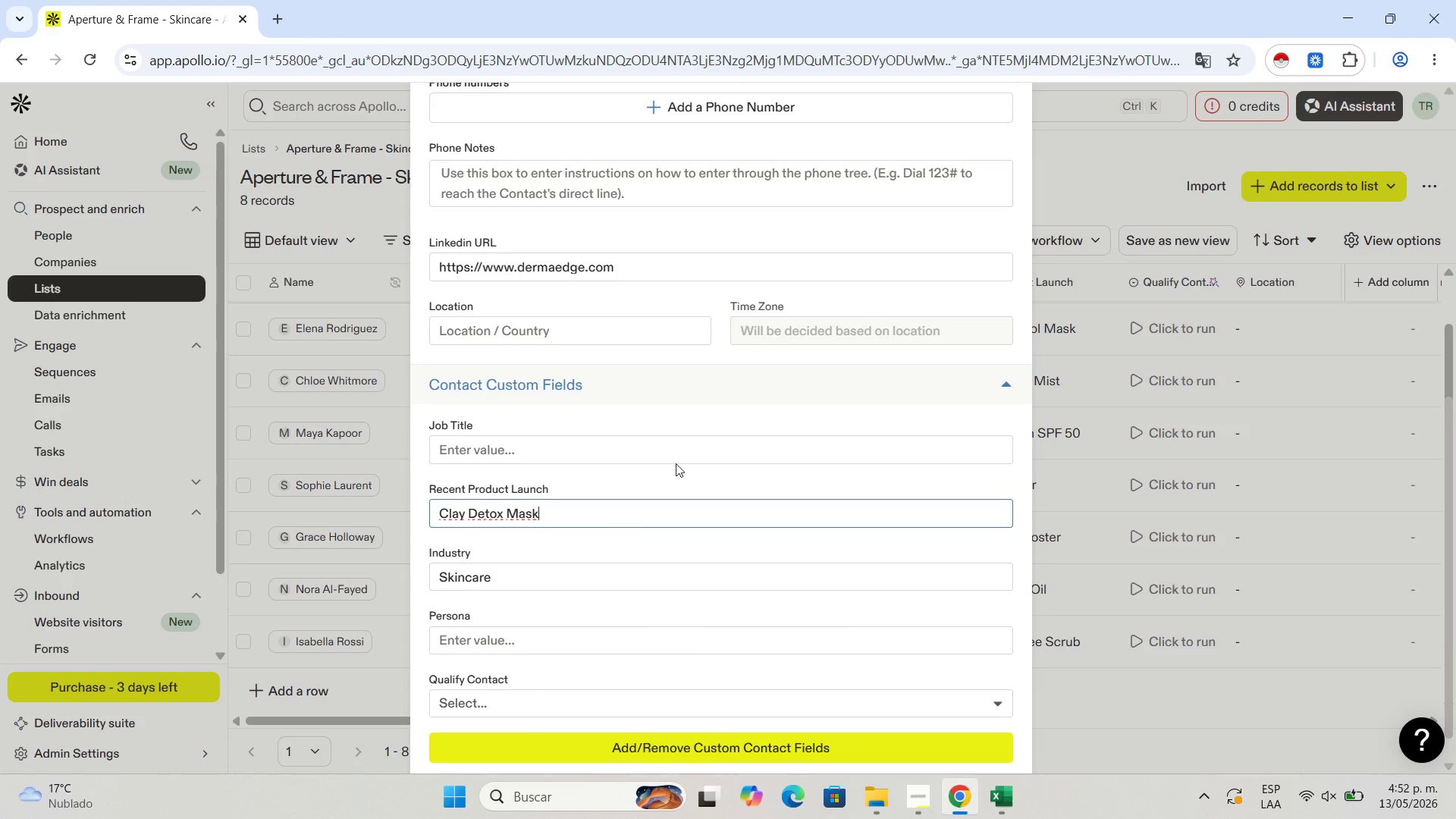 
scroll: coordinate [721, 416], scroll_direction: up, amount: 10.0
 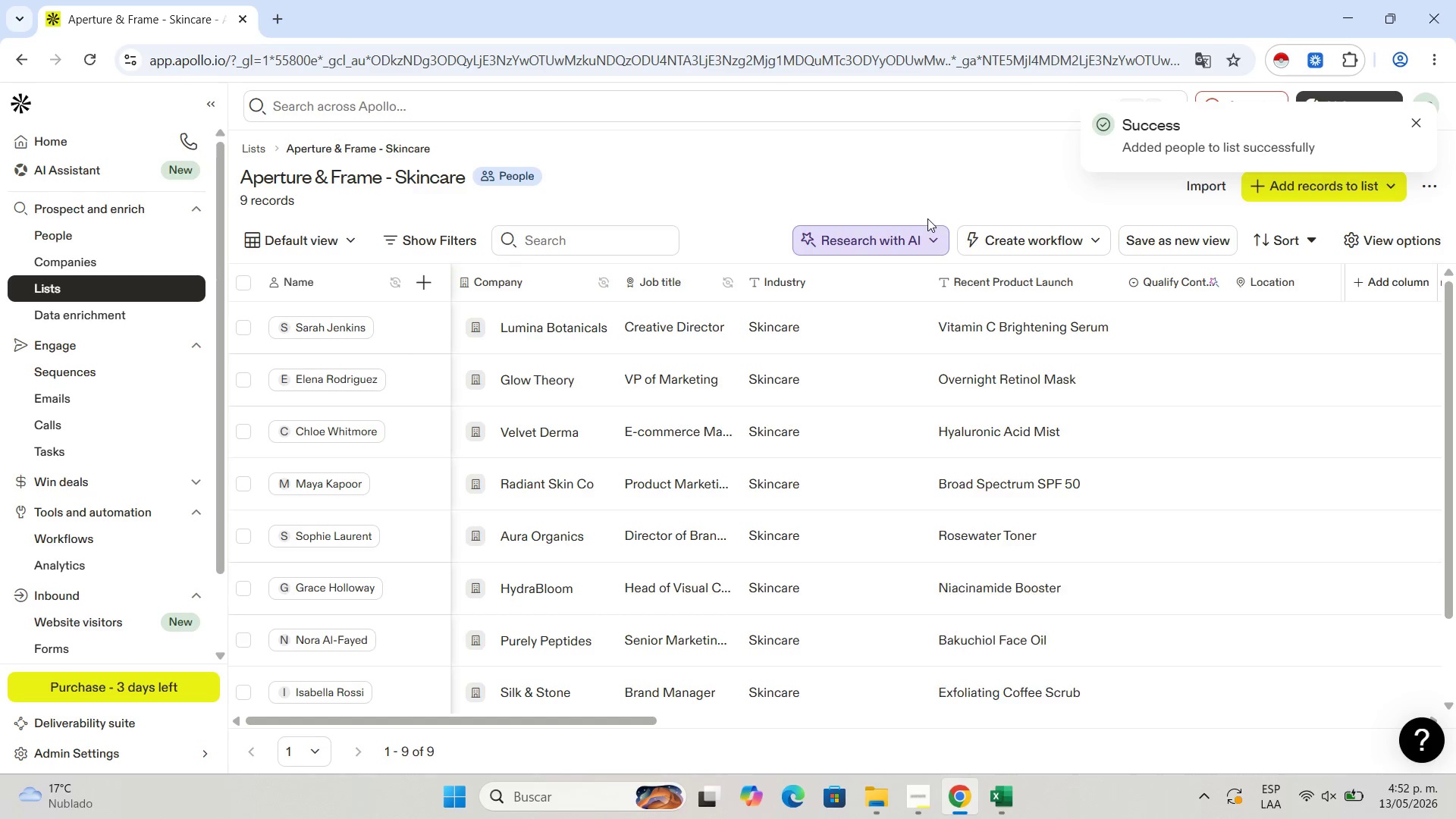 
scroll: coordinate [670, 305], scroll_direction: none, amount: 0.0
 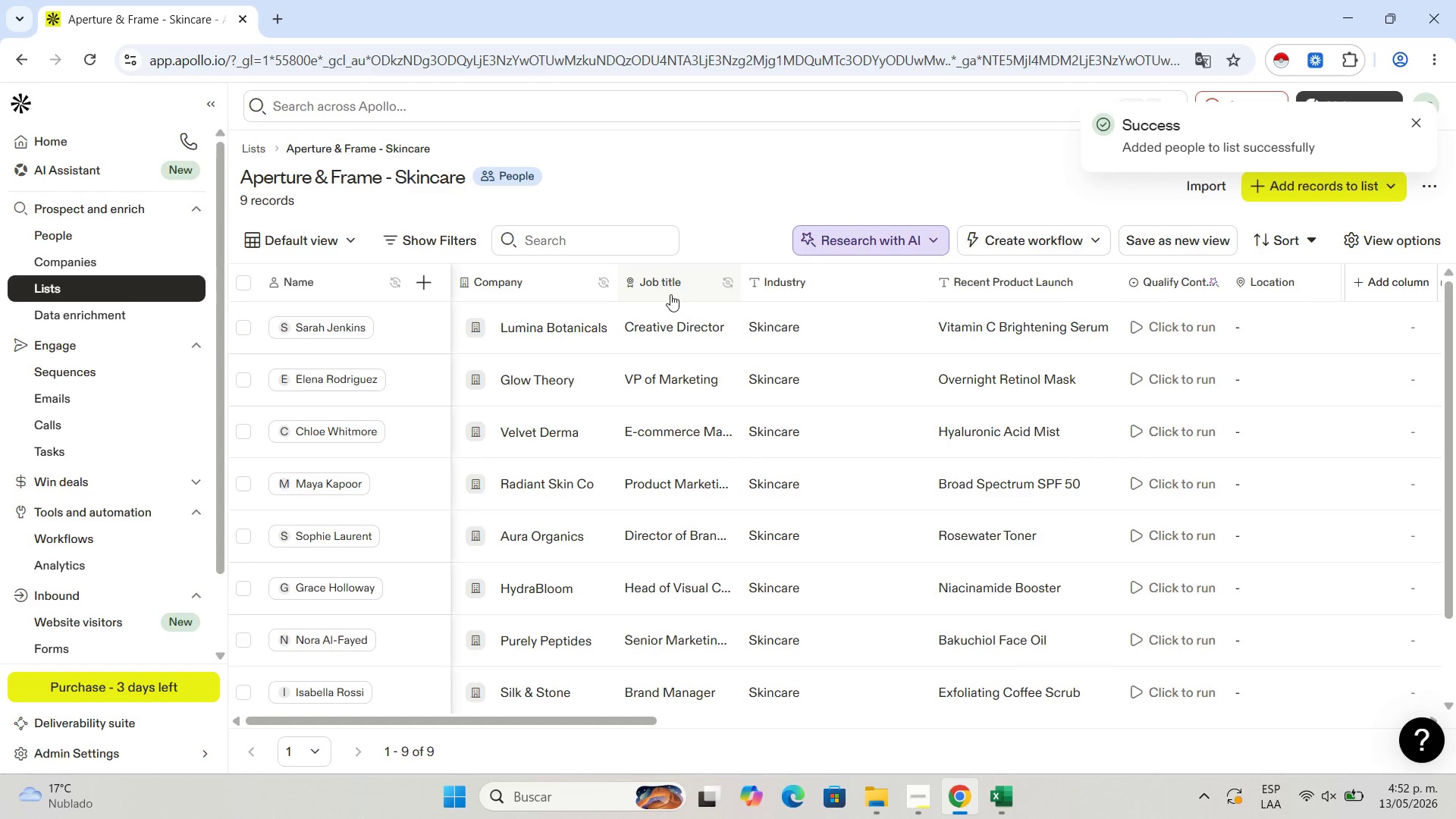 
scroll: coordinate [196, 621], scroll_direction: down, amount: 6.0
 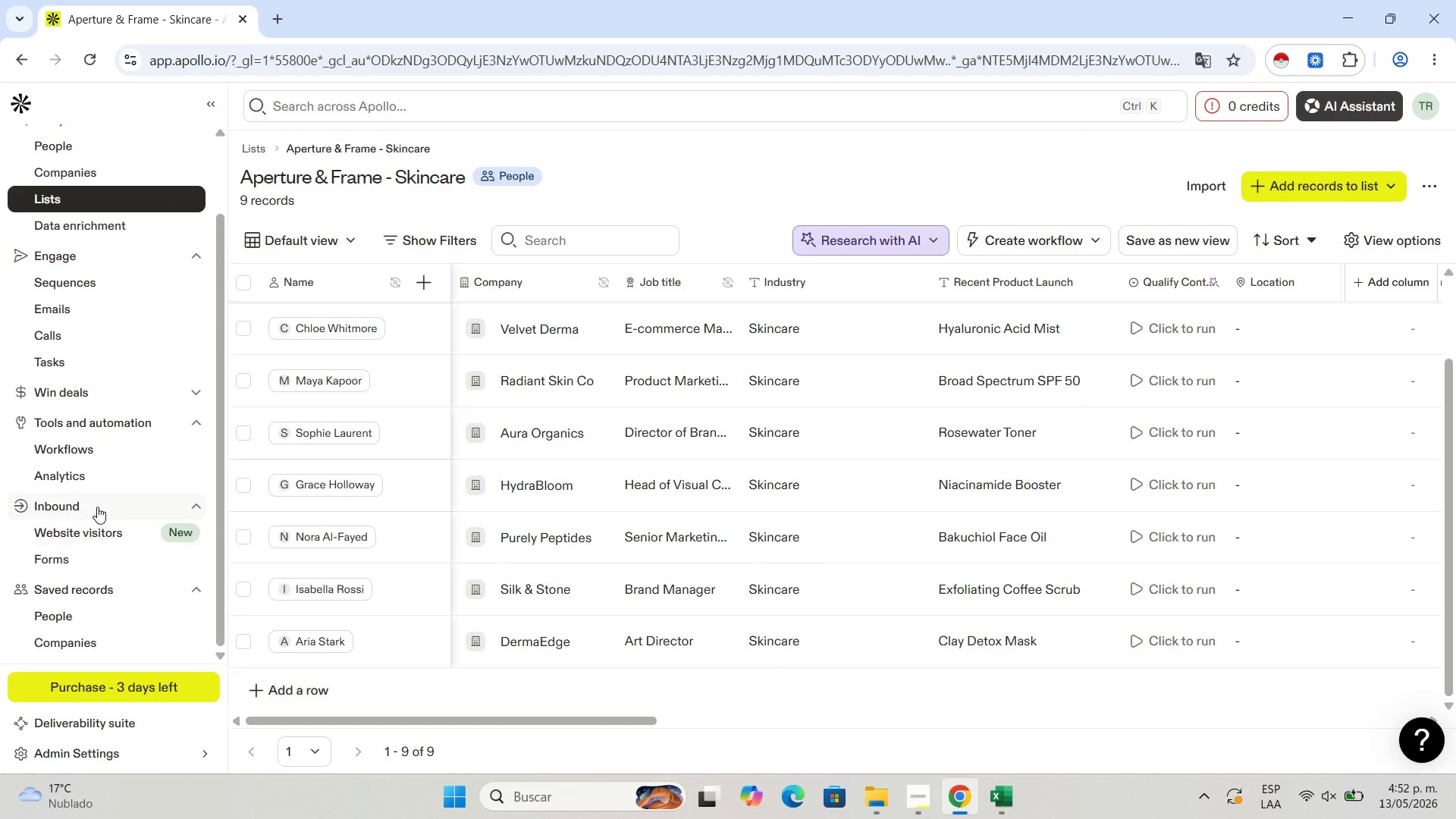 
scroll: coordinate [99, 499], scroll_direction: up, amount: 4.0
 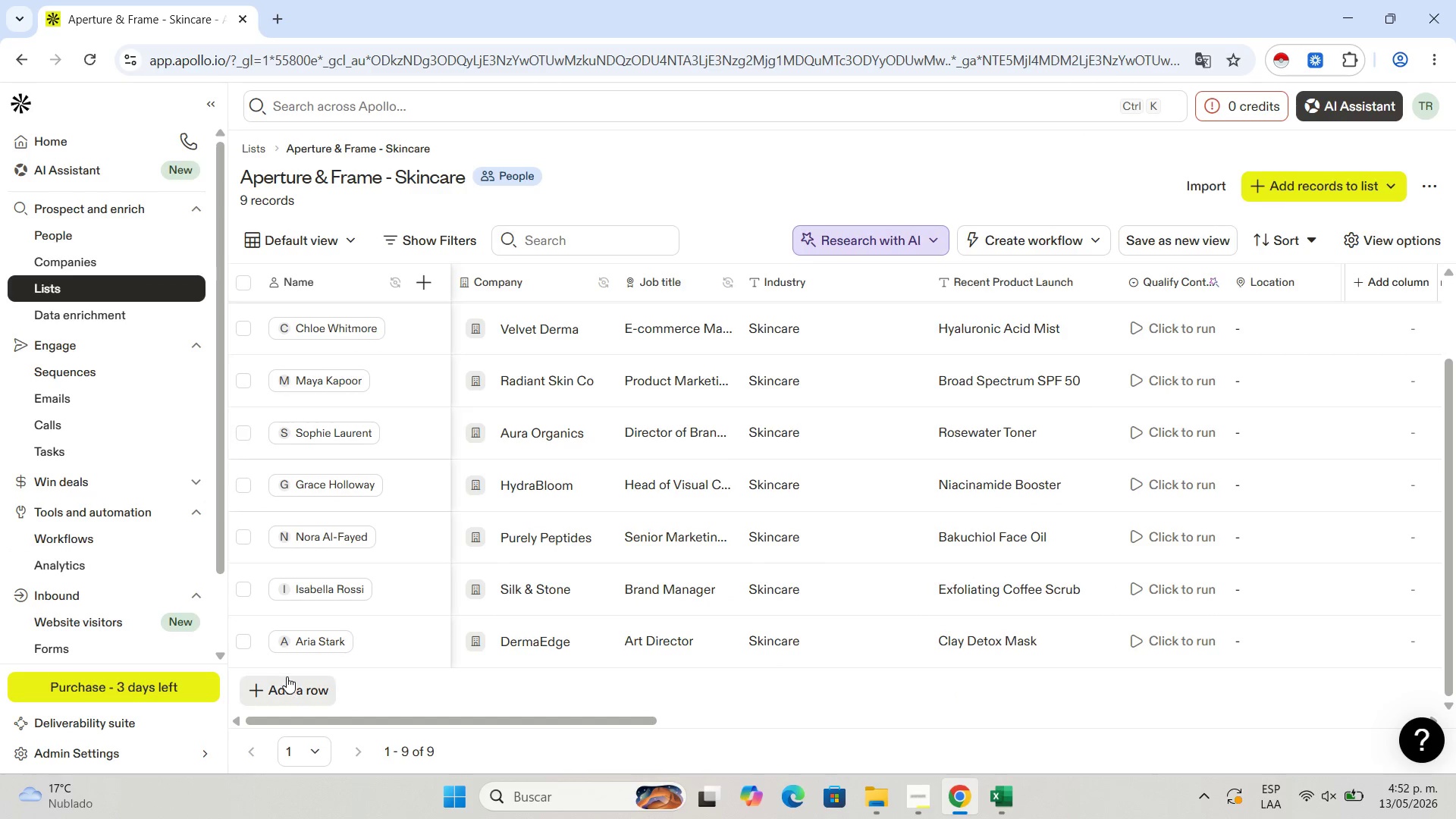 
left_click([288, 675])
 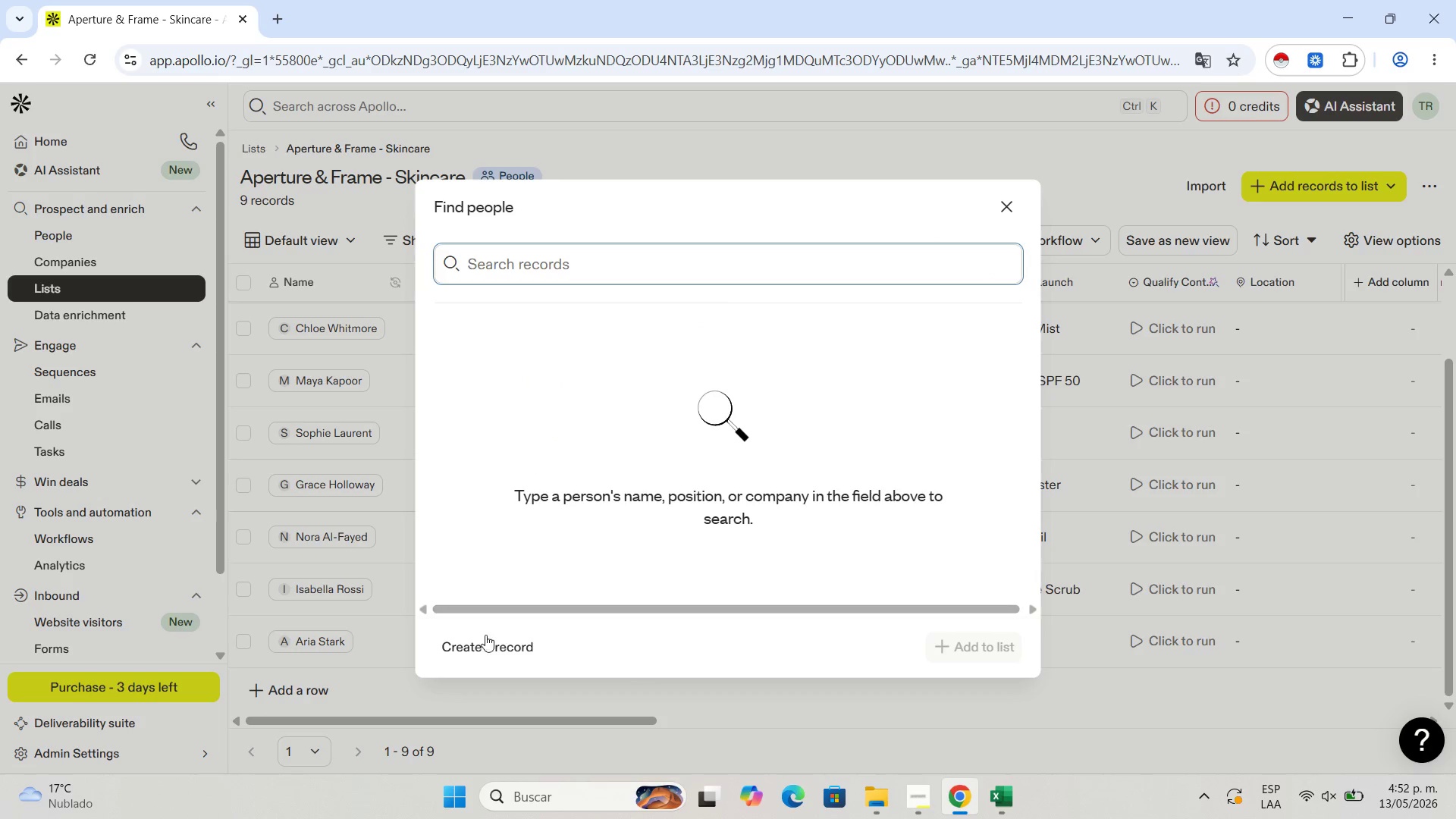 
left_click([479, 644])
 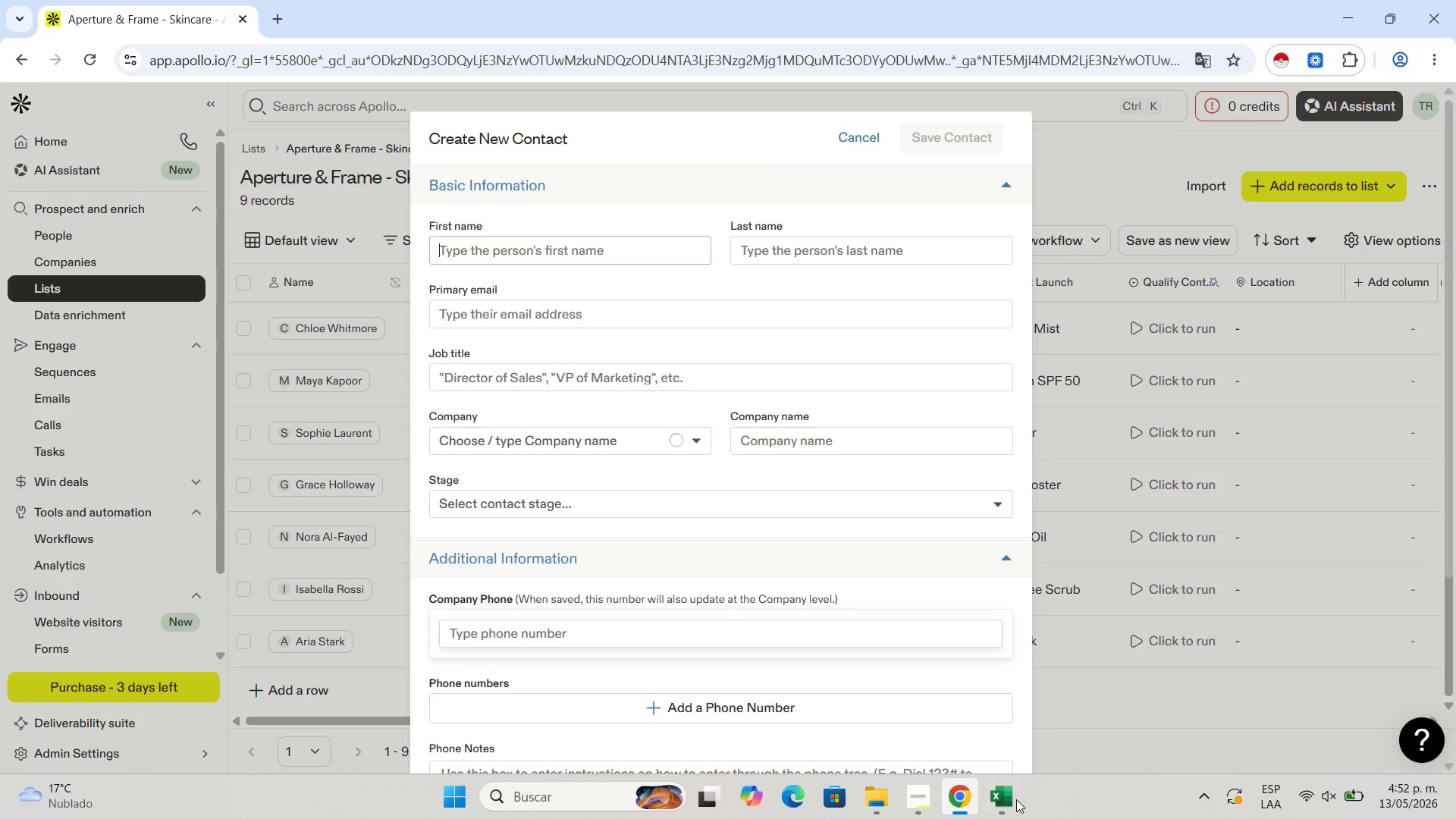 
left_click([1020, 799])
 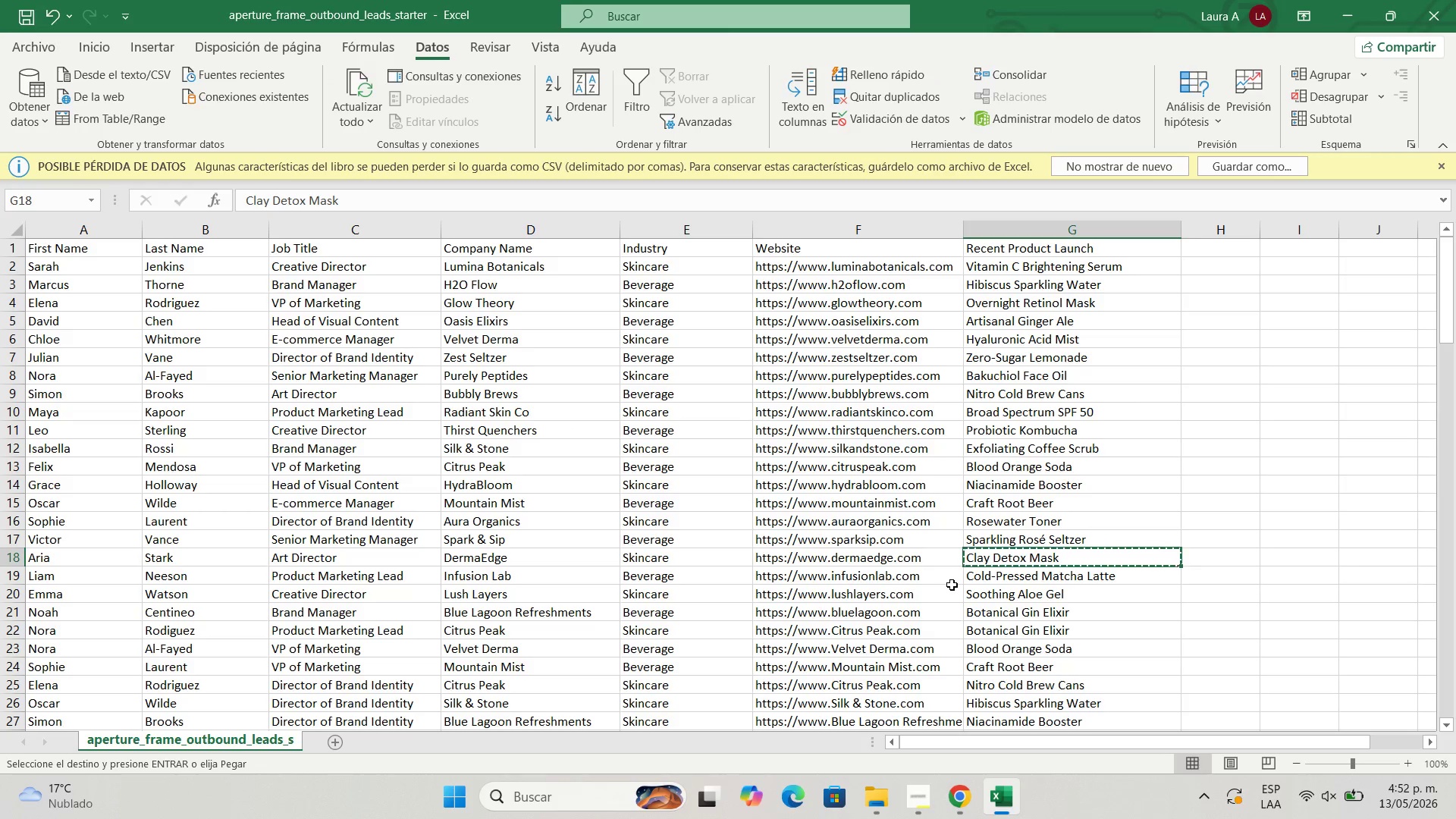 
key(ArrowLeft)
 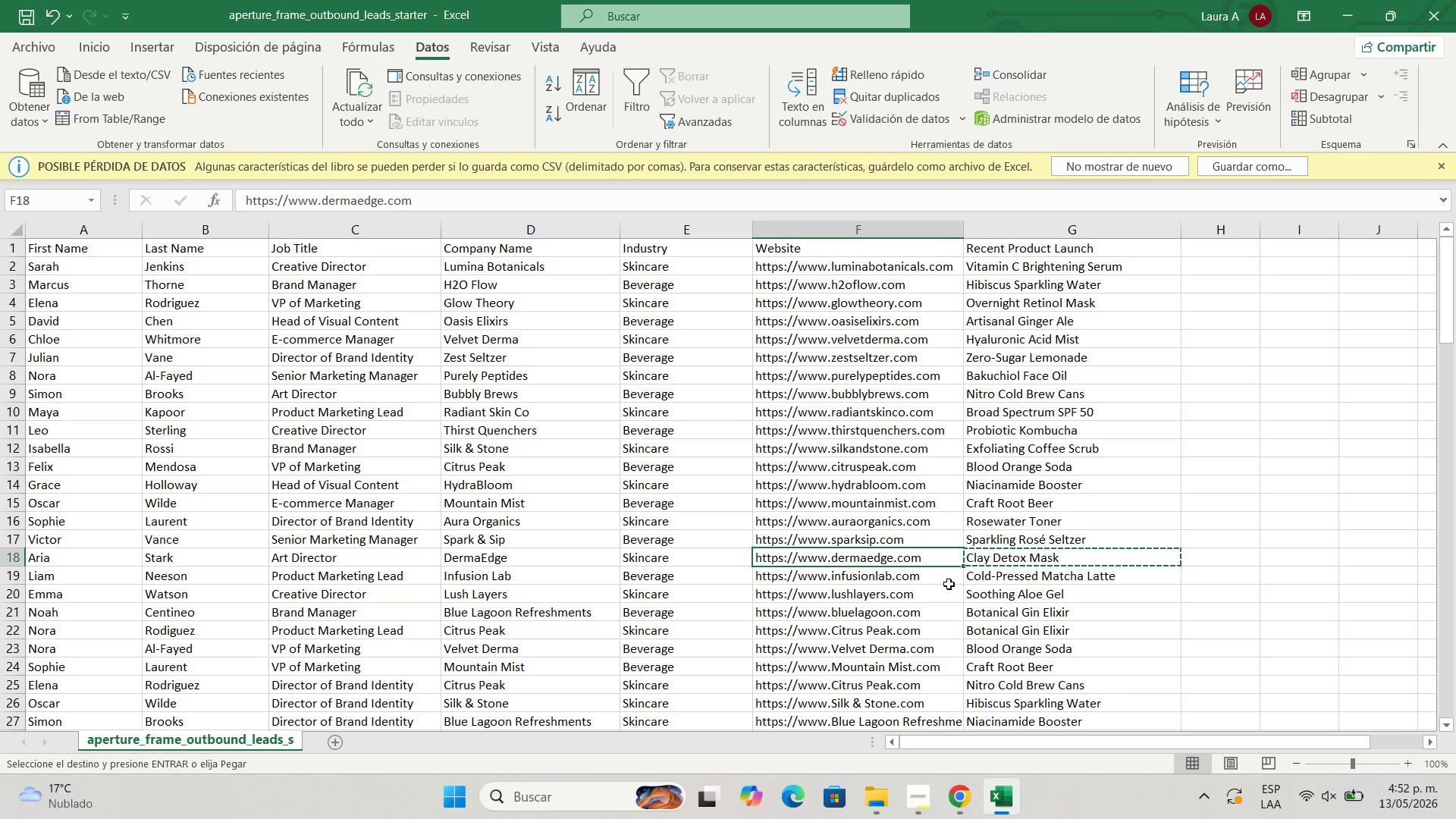 
key(ArrowLeft)
 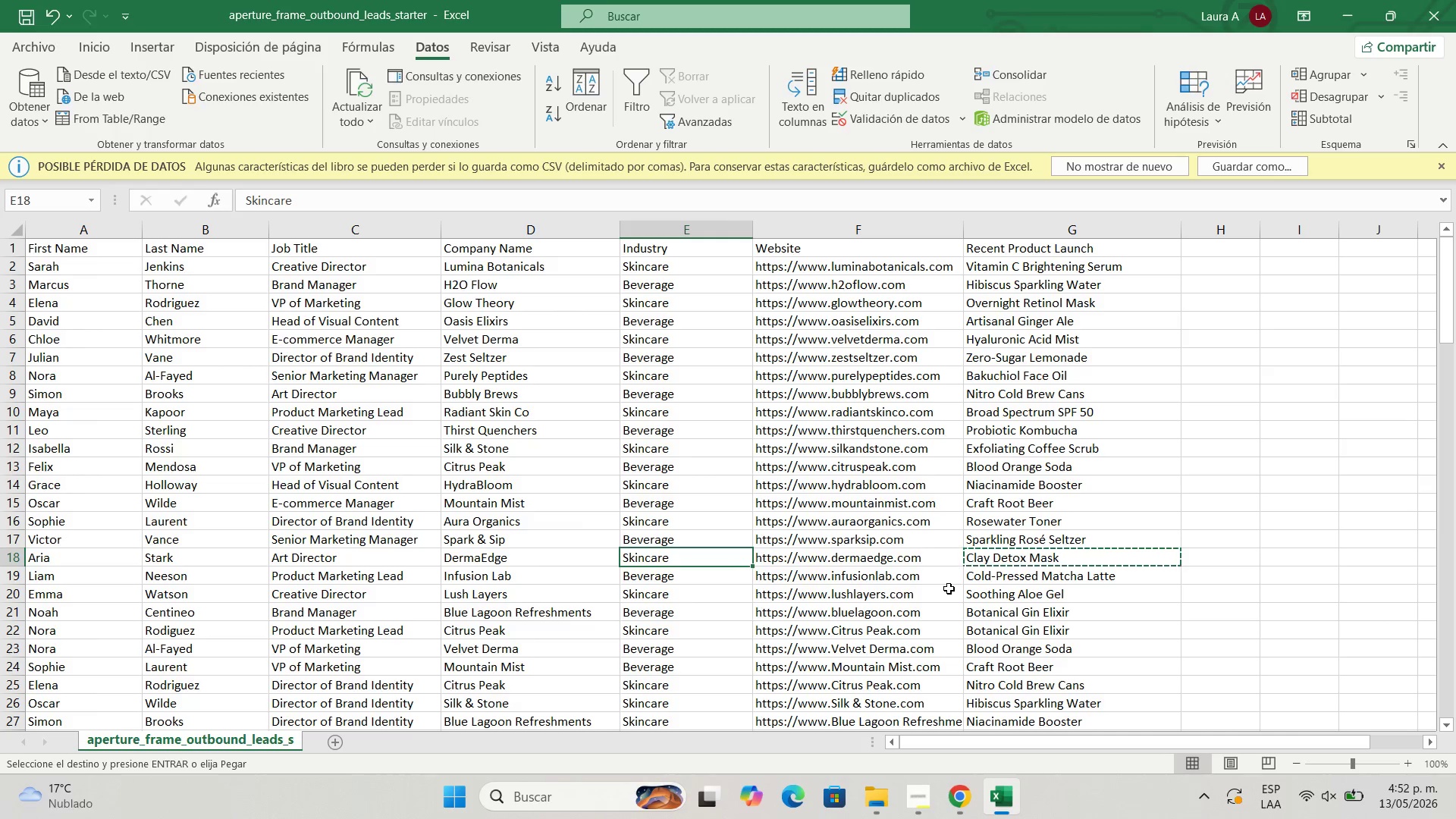 
key(ArrowDown)
 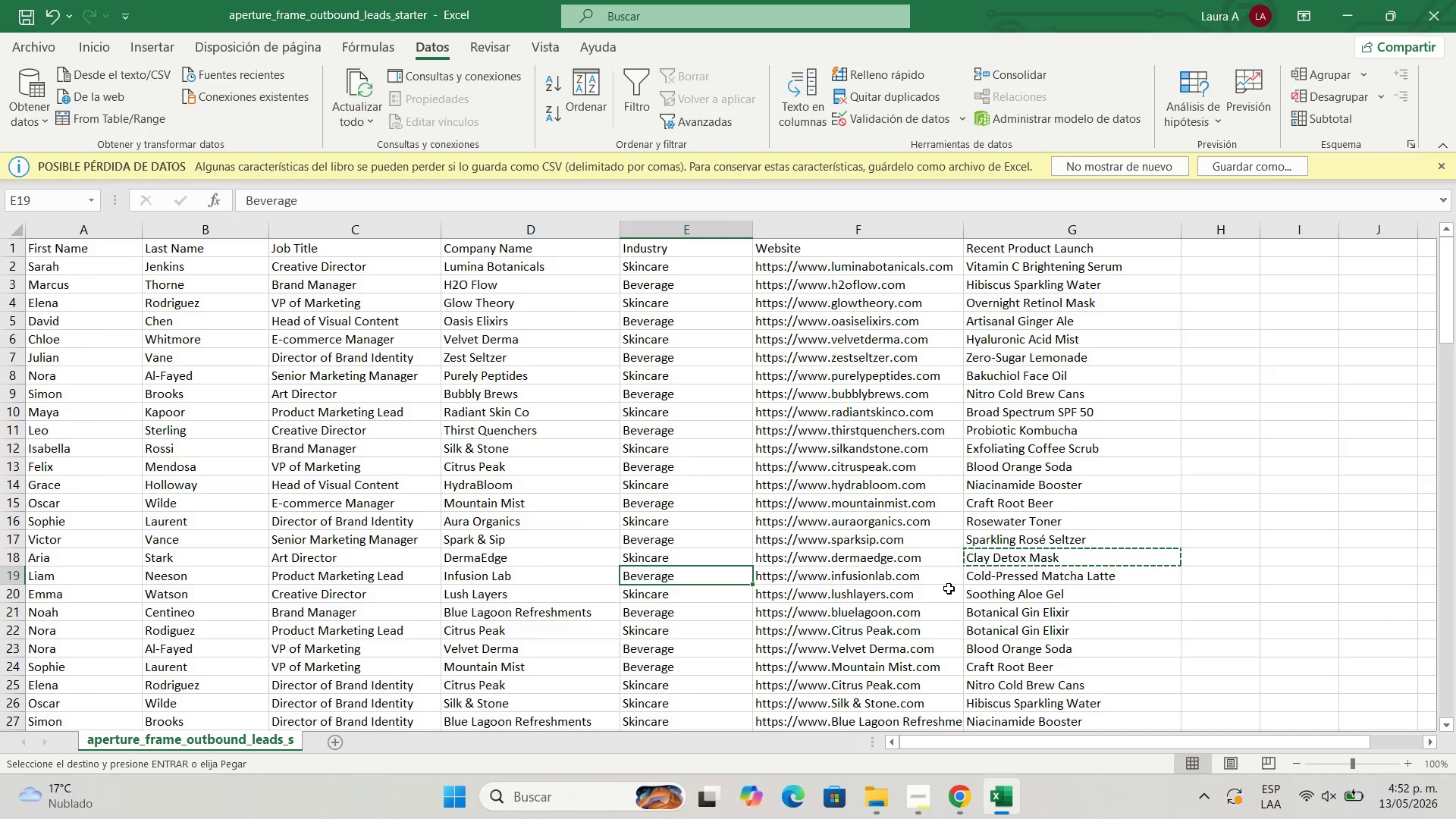 
key(ArrowDown)
 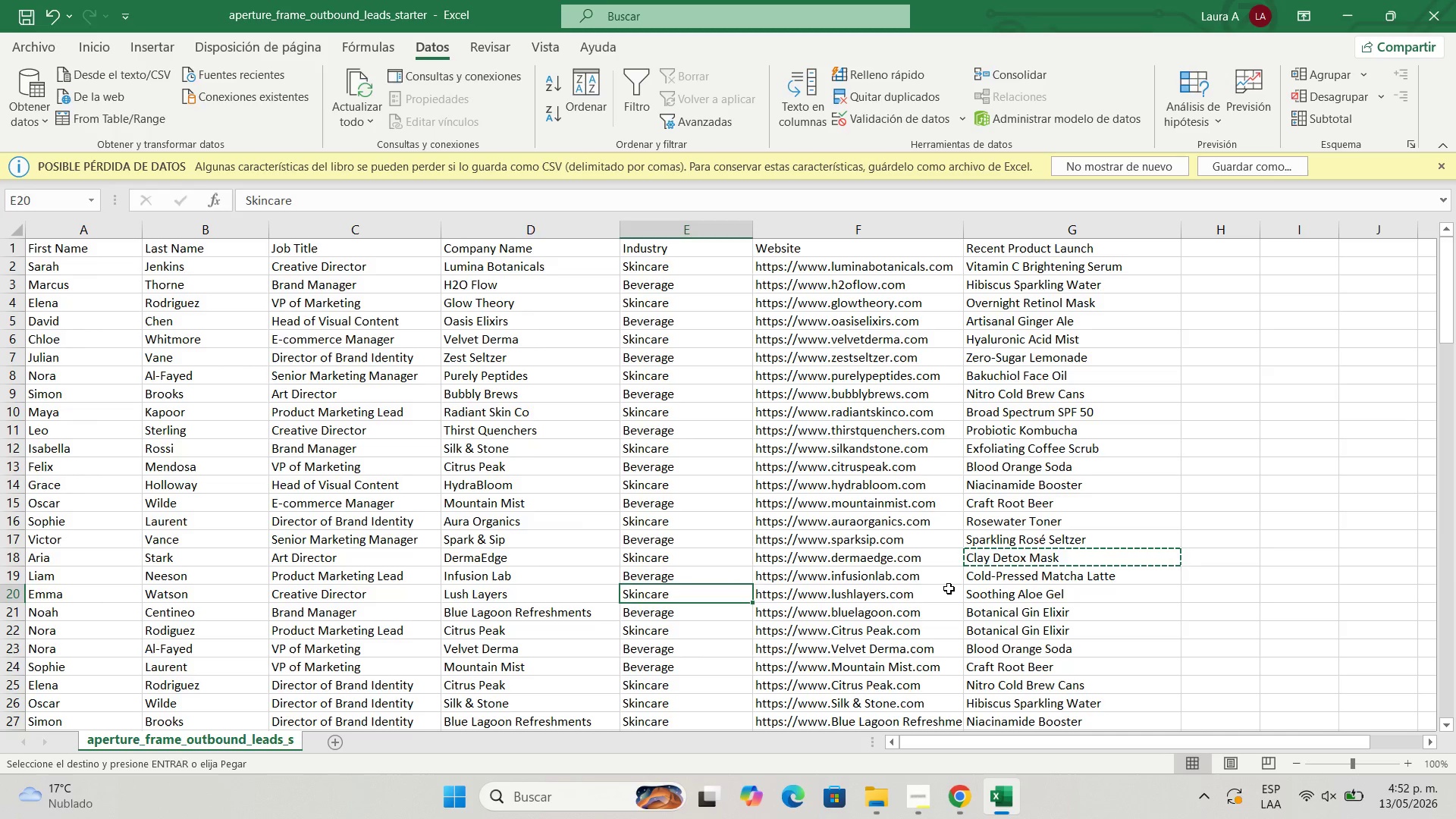 
hold_key(key=ArrowLeft, duration=0.84)
 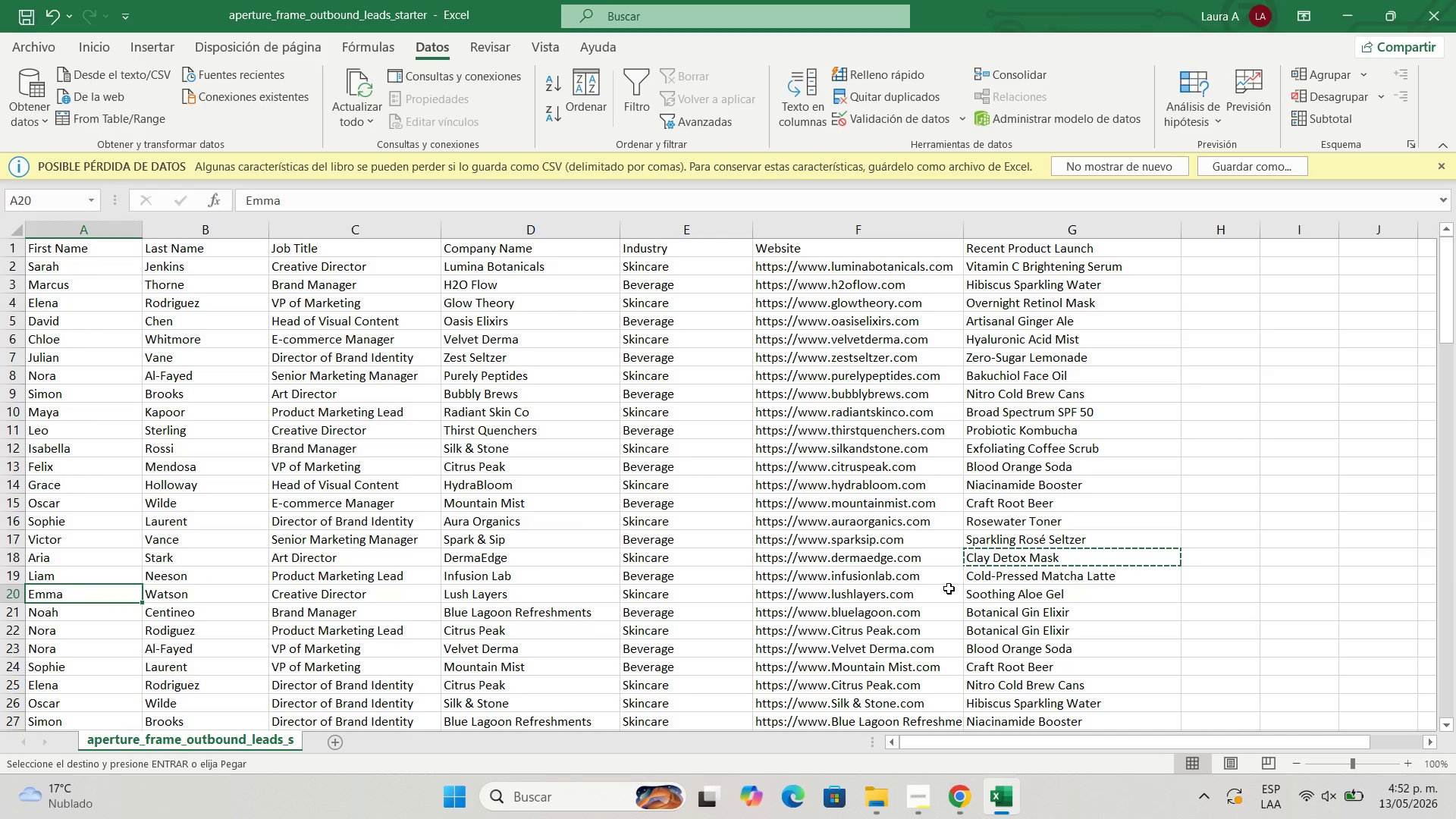 
key(Control+C)
 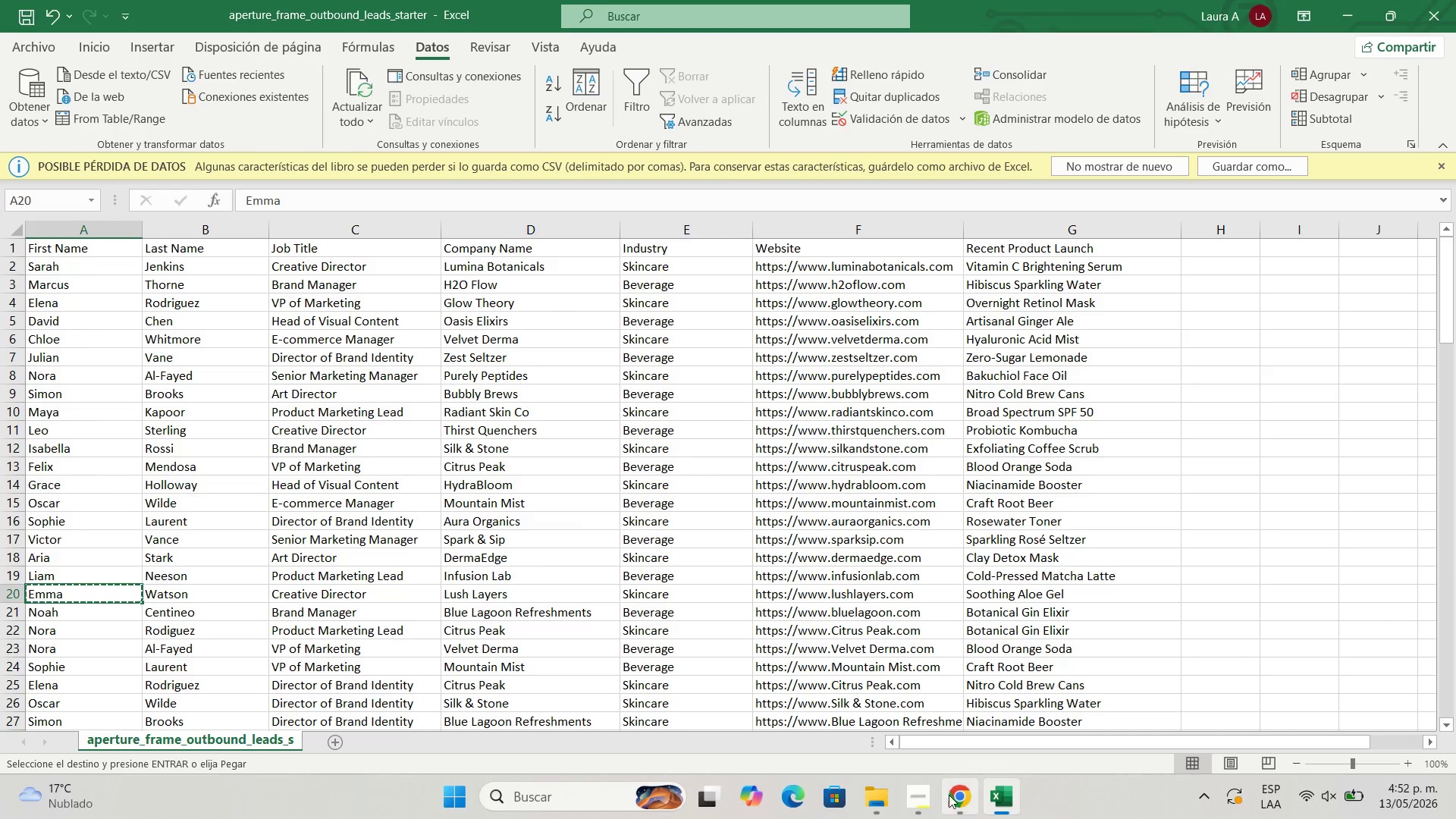 
left_click([949, 798])
 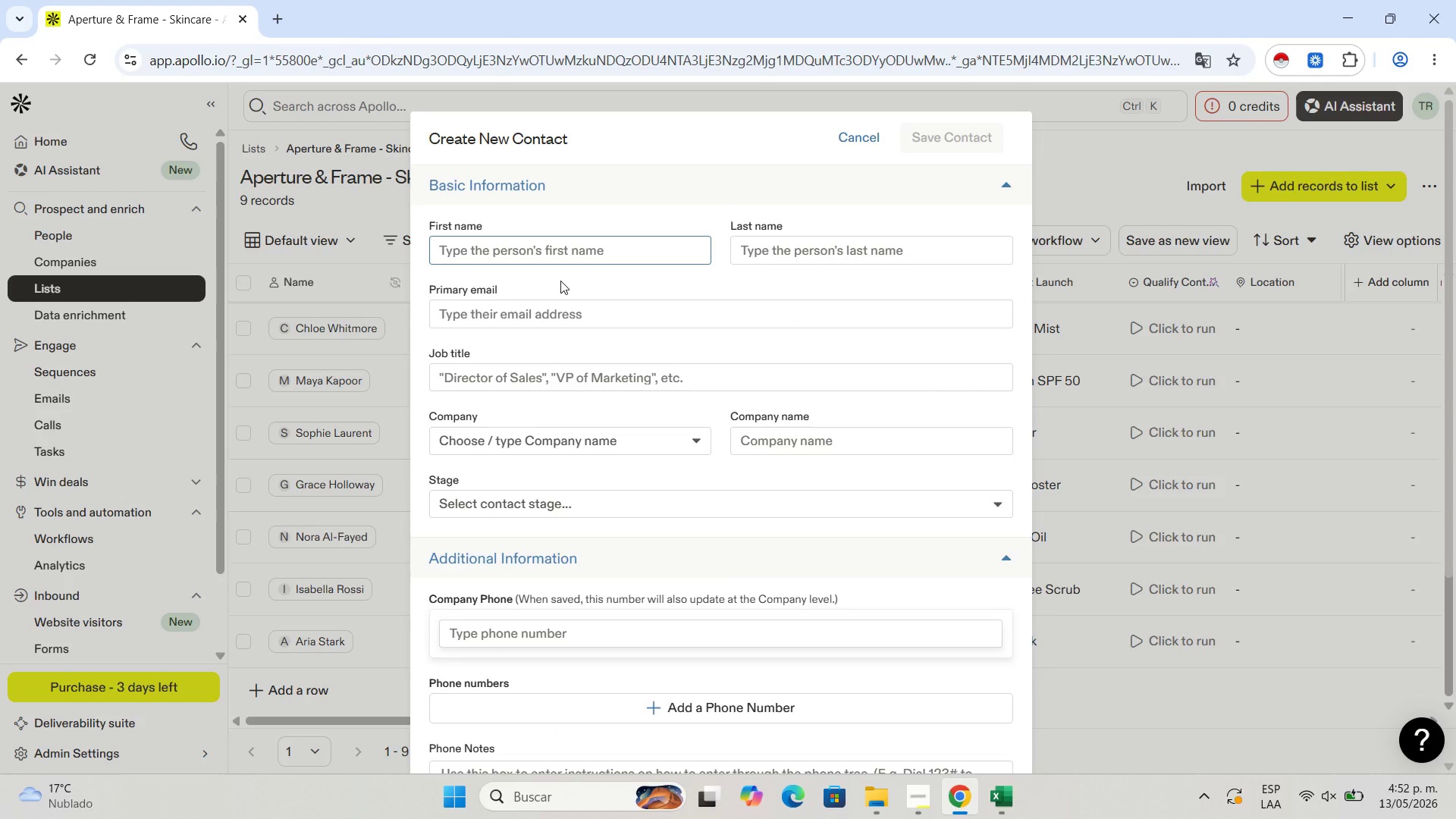 
key(Control+V)
 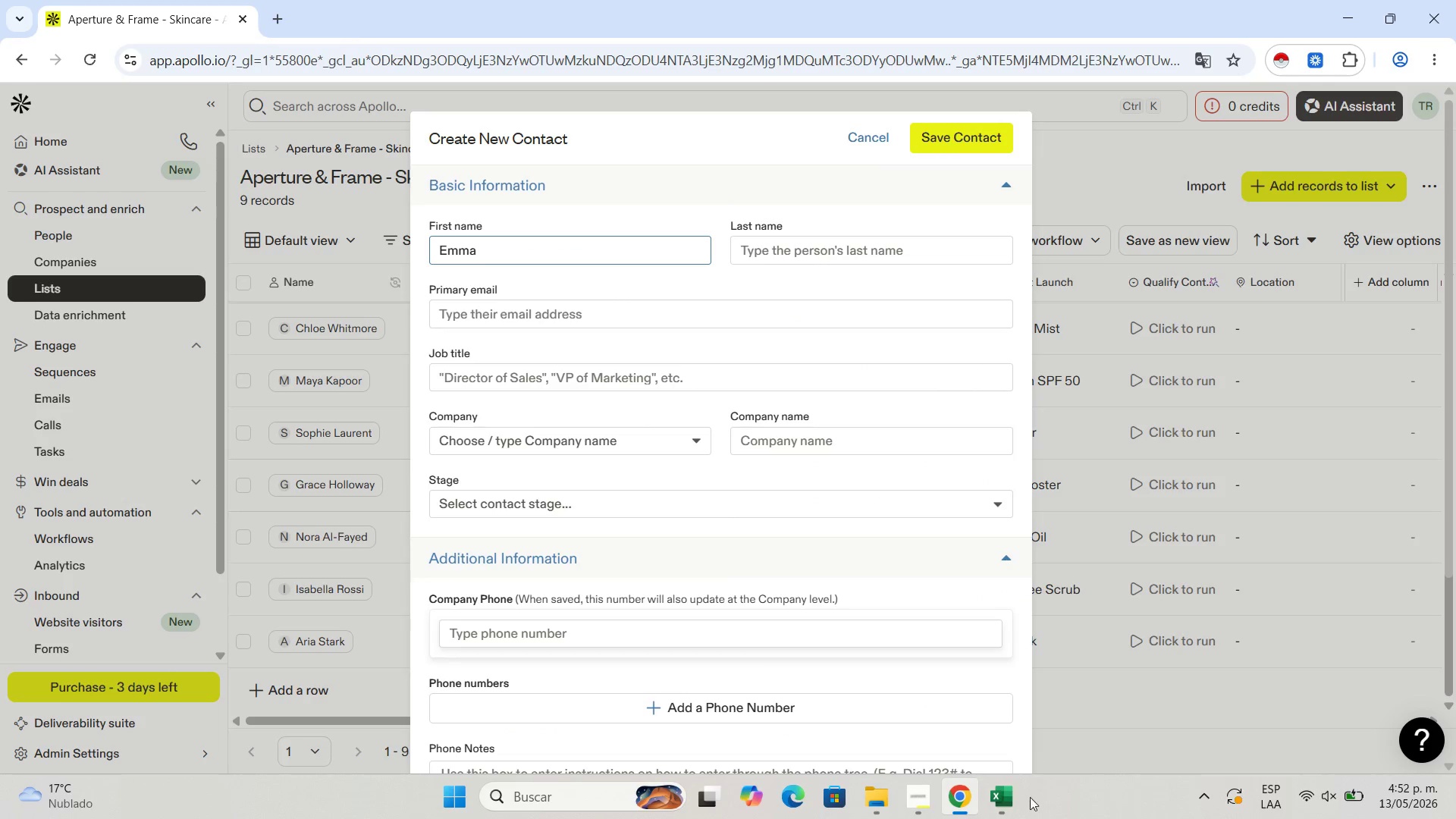 
left_click([1007, 809])
 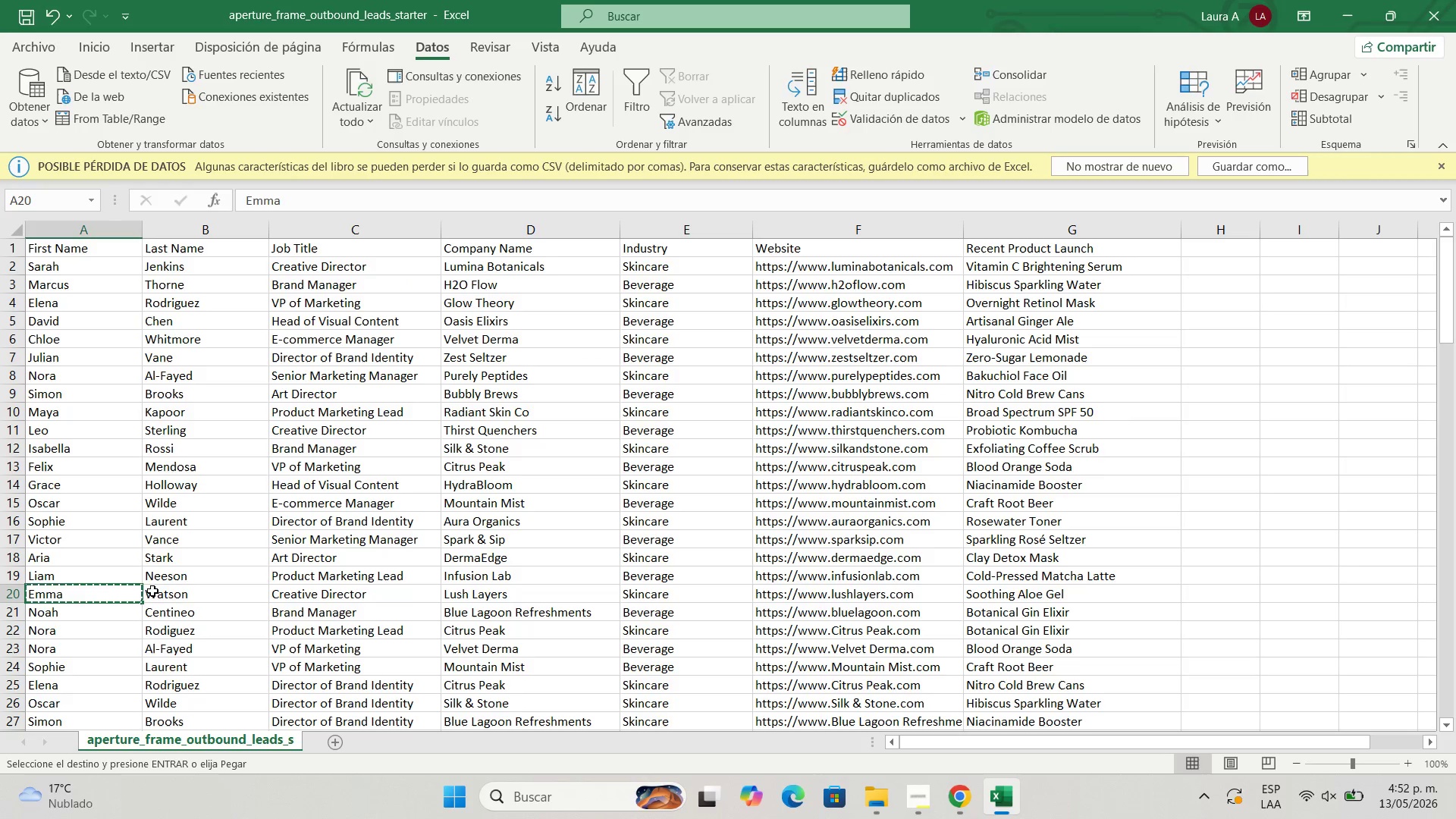 
left_click([169, 595])
 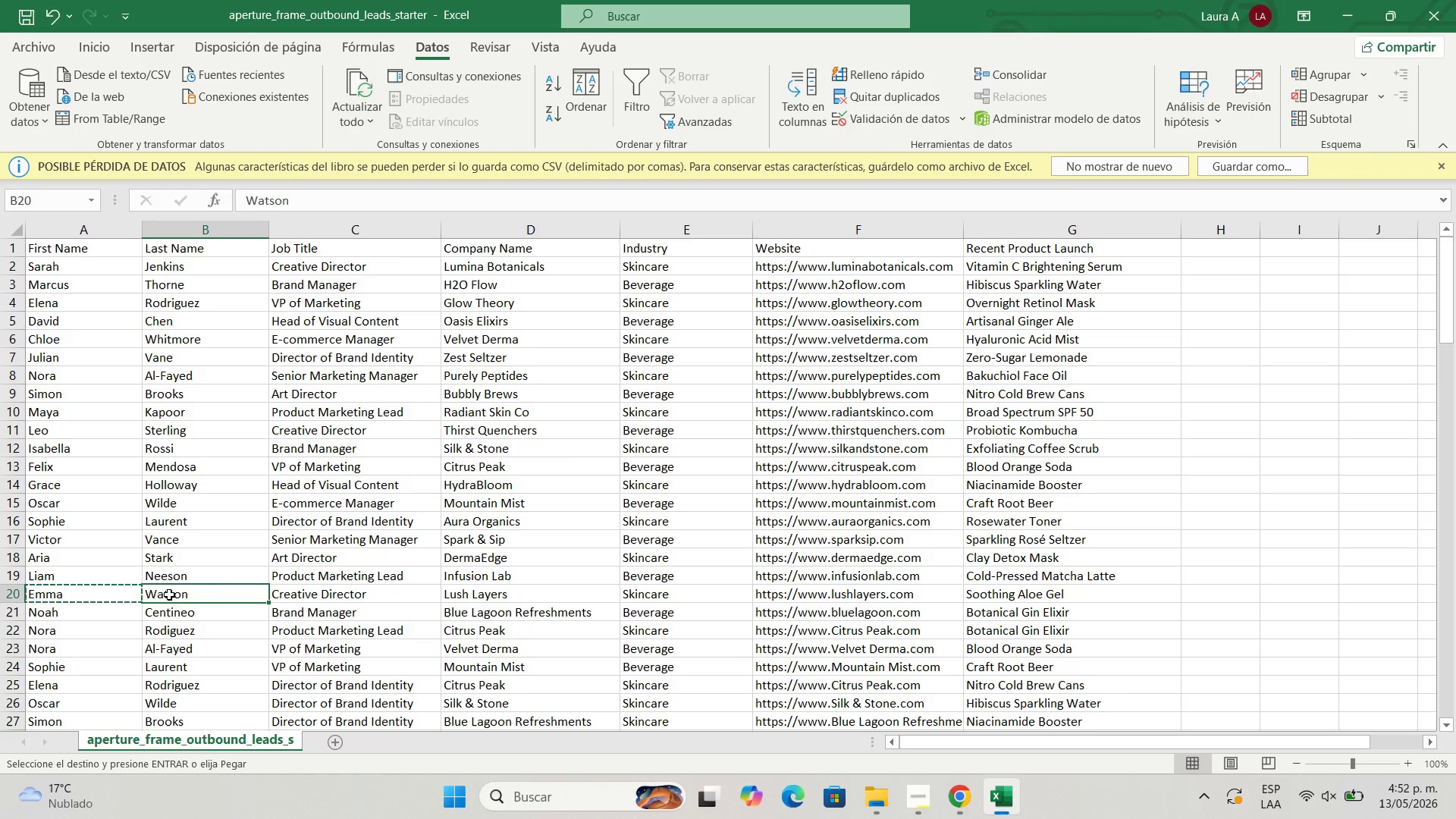 
key(Control+C)
 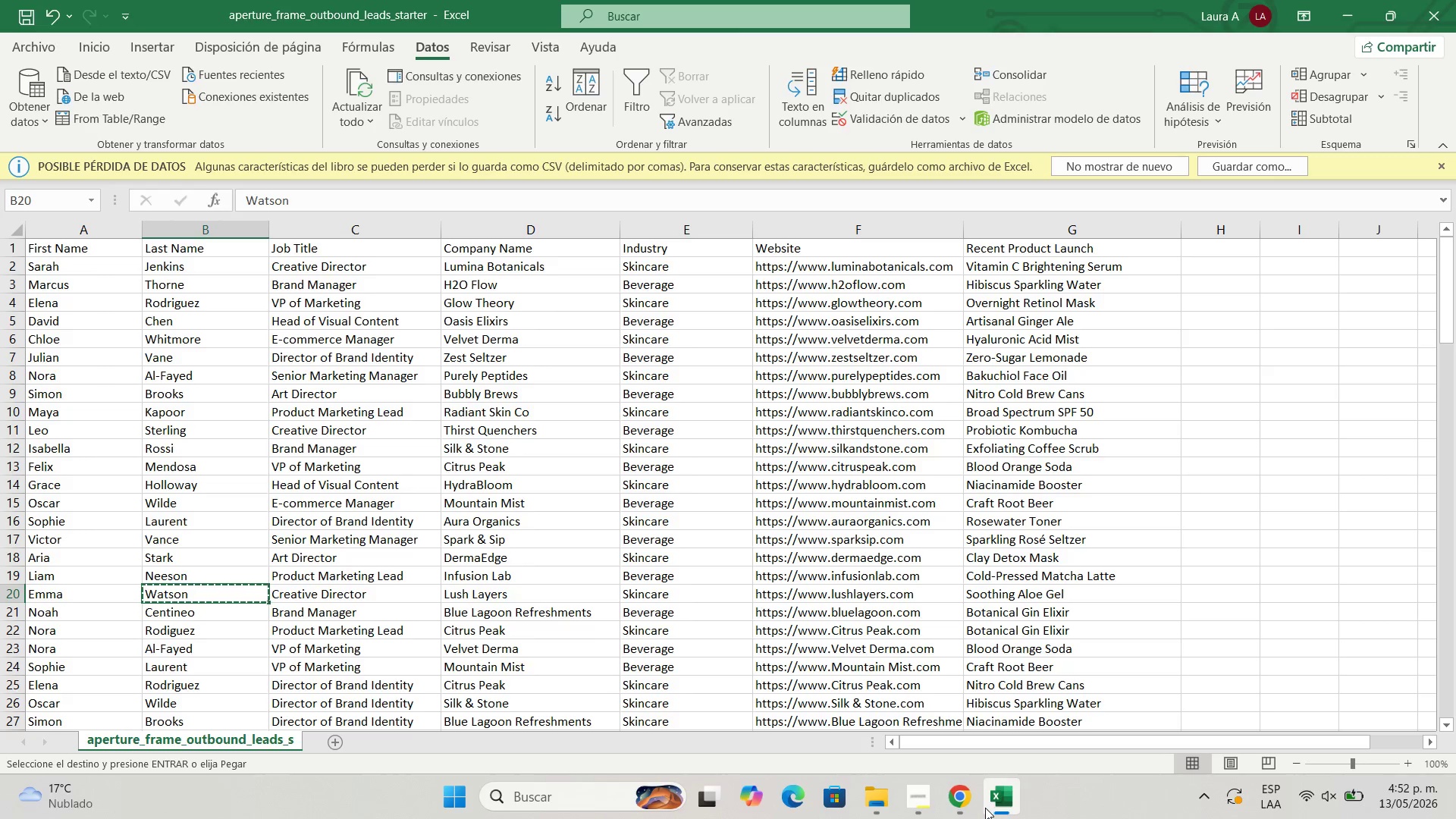 
left_click([977, 808])
 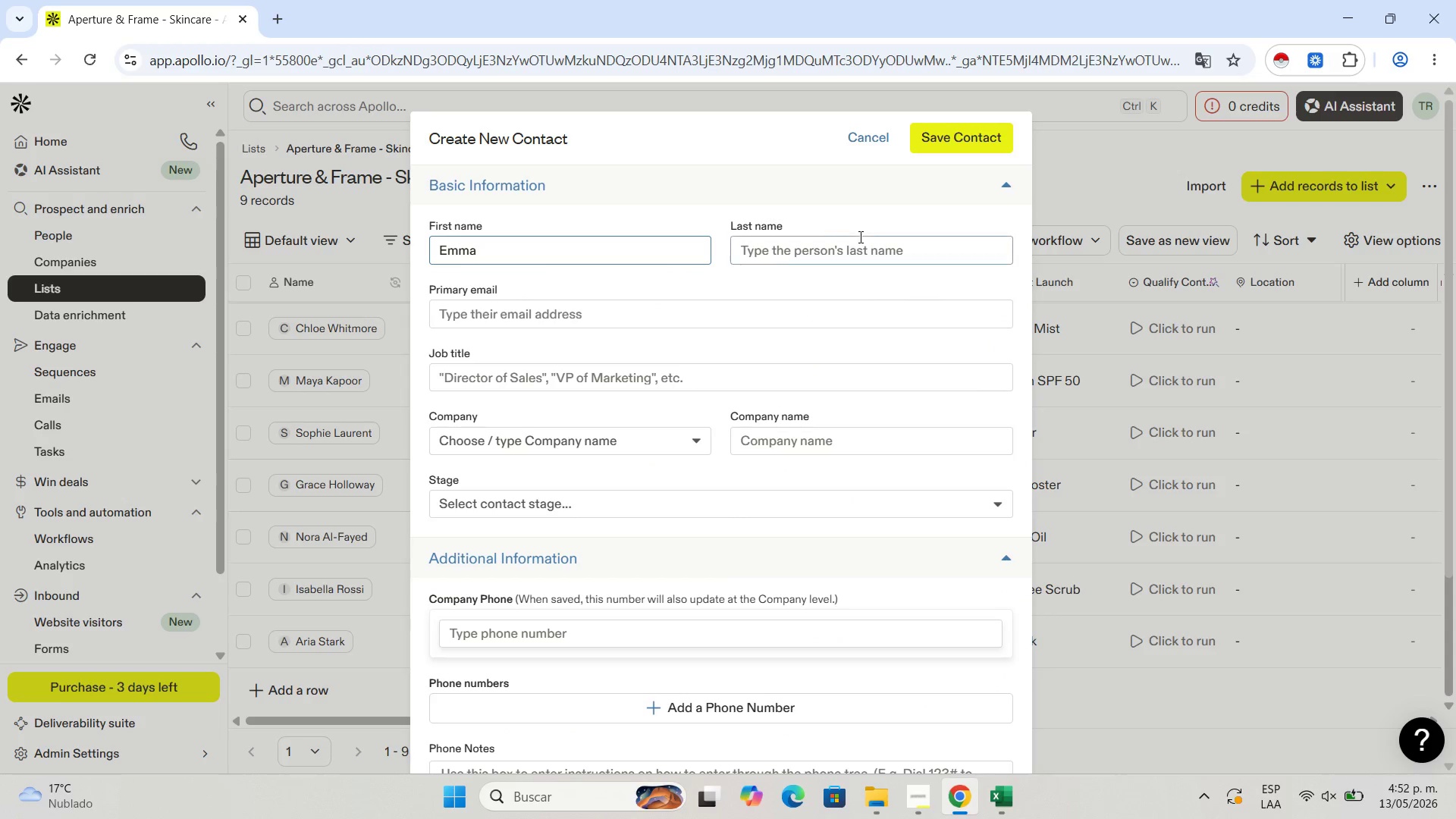 
left_click([859, 248])
 